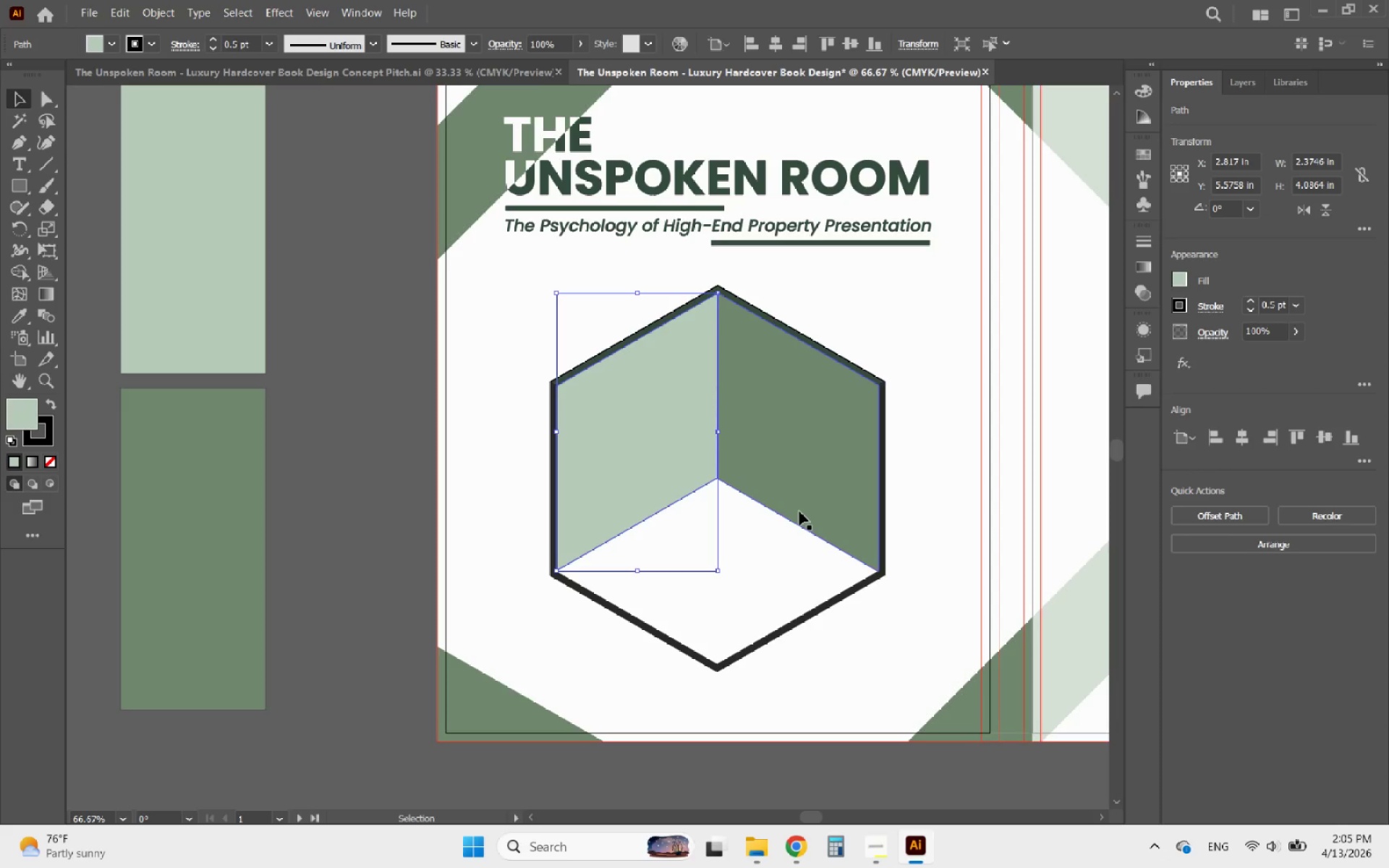 
hold_key(key=AltLeft, duration=0.88)
scroll: coordinate [778, 600], scroll_direction: up, amount: 2.0
 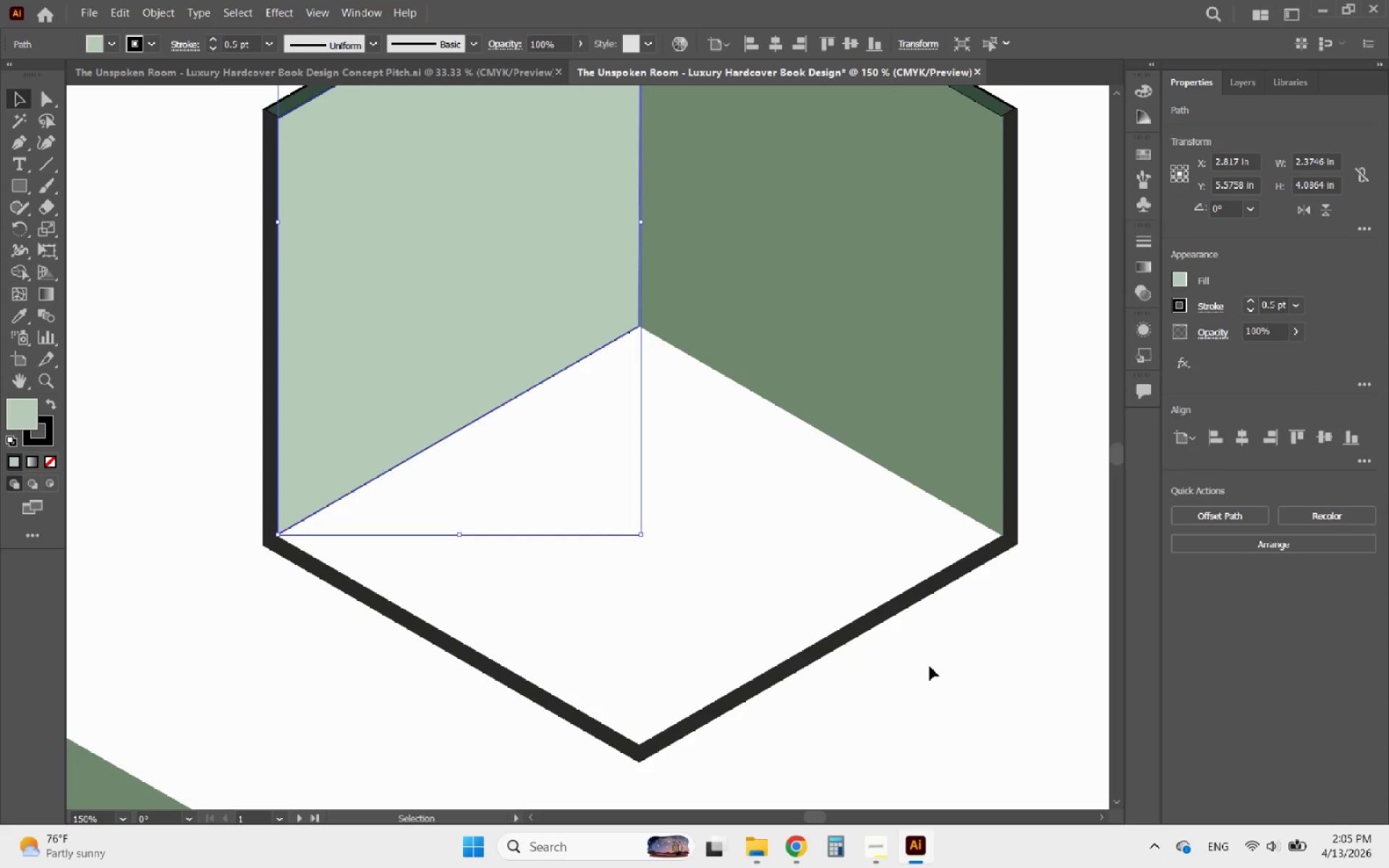 
left_click([942, 672])
 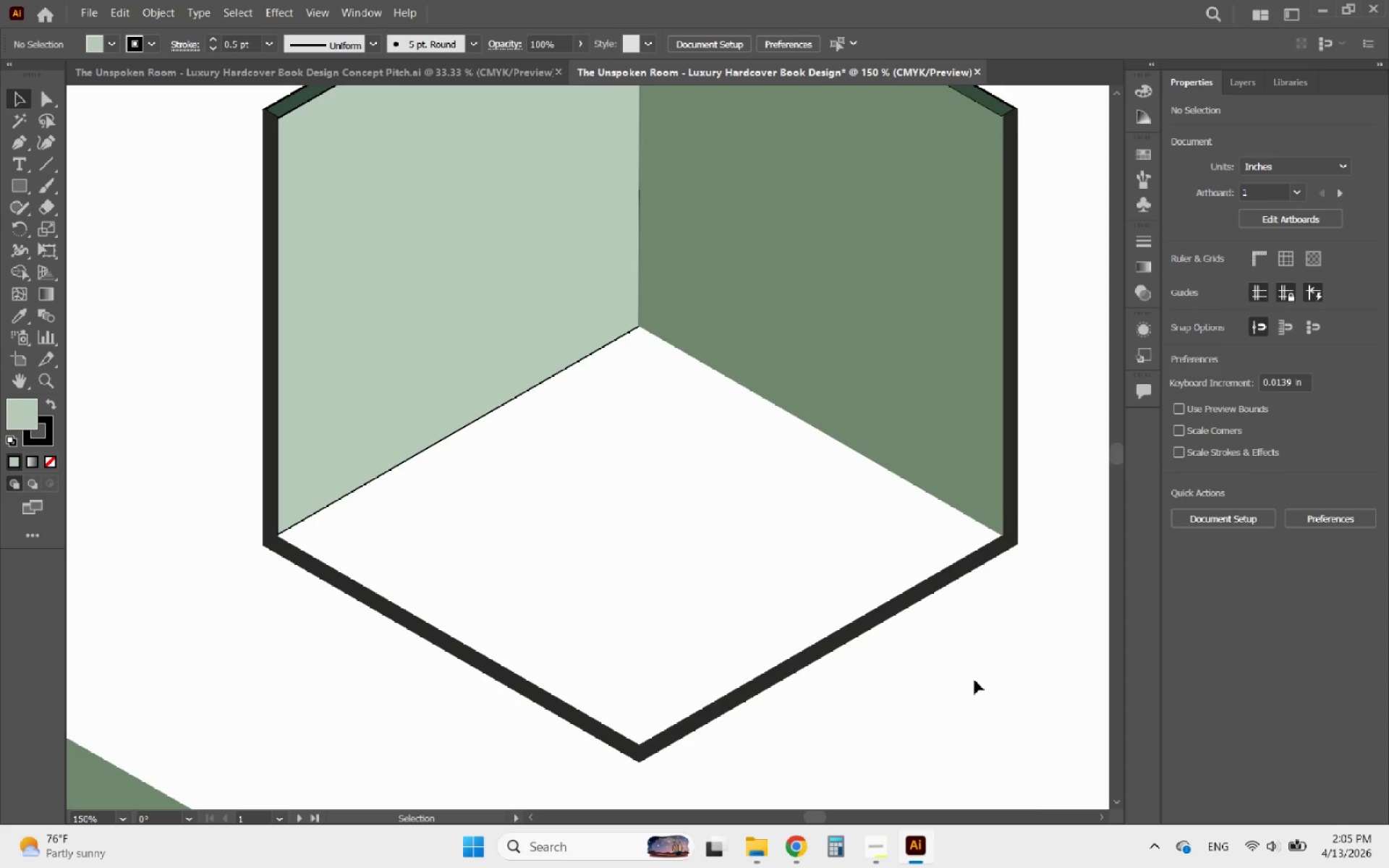 
hold_key(key=AltLeft, duration=1.73)
scroll: coordinate [478, 554], scroll_direction: down, amount: 2.0
 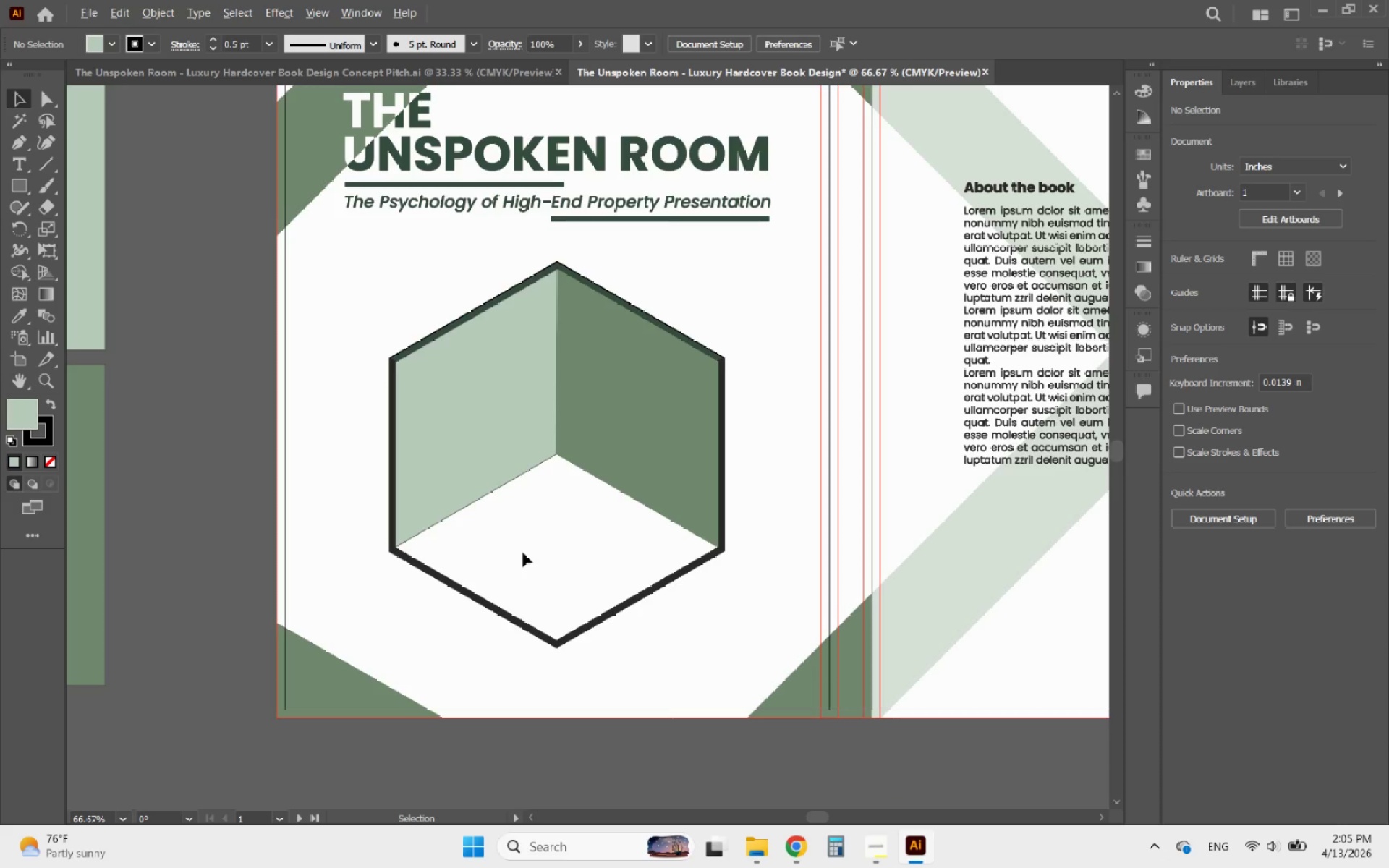 
scroll: coordinate [523, 551], scroll_direction: up, amount: 1.0
 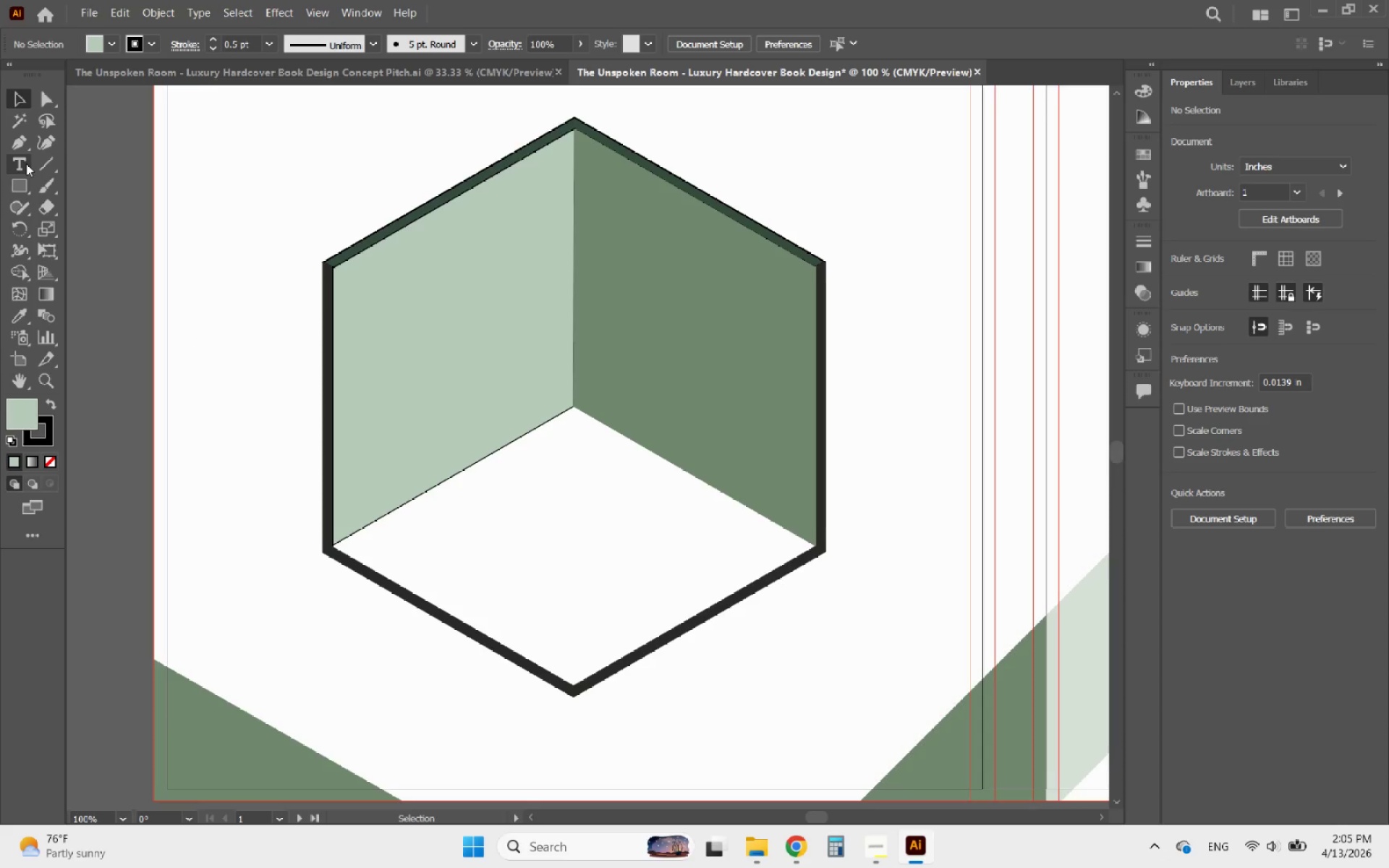 
left_click([20, 185])
 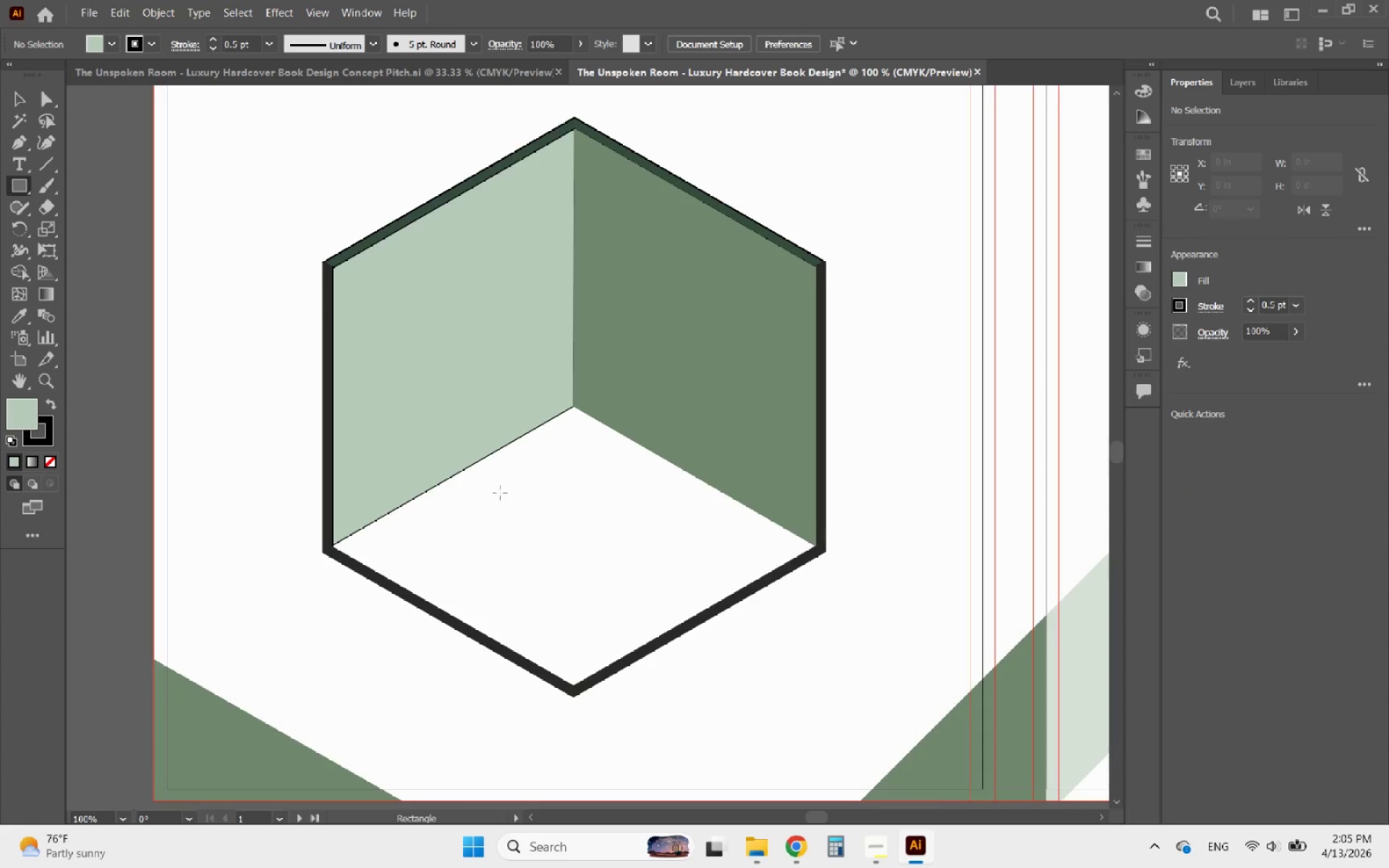 
left_click_drag(start_coordinate=[496, 494], to_coordinate=[643, 592])
 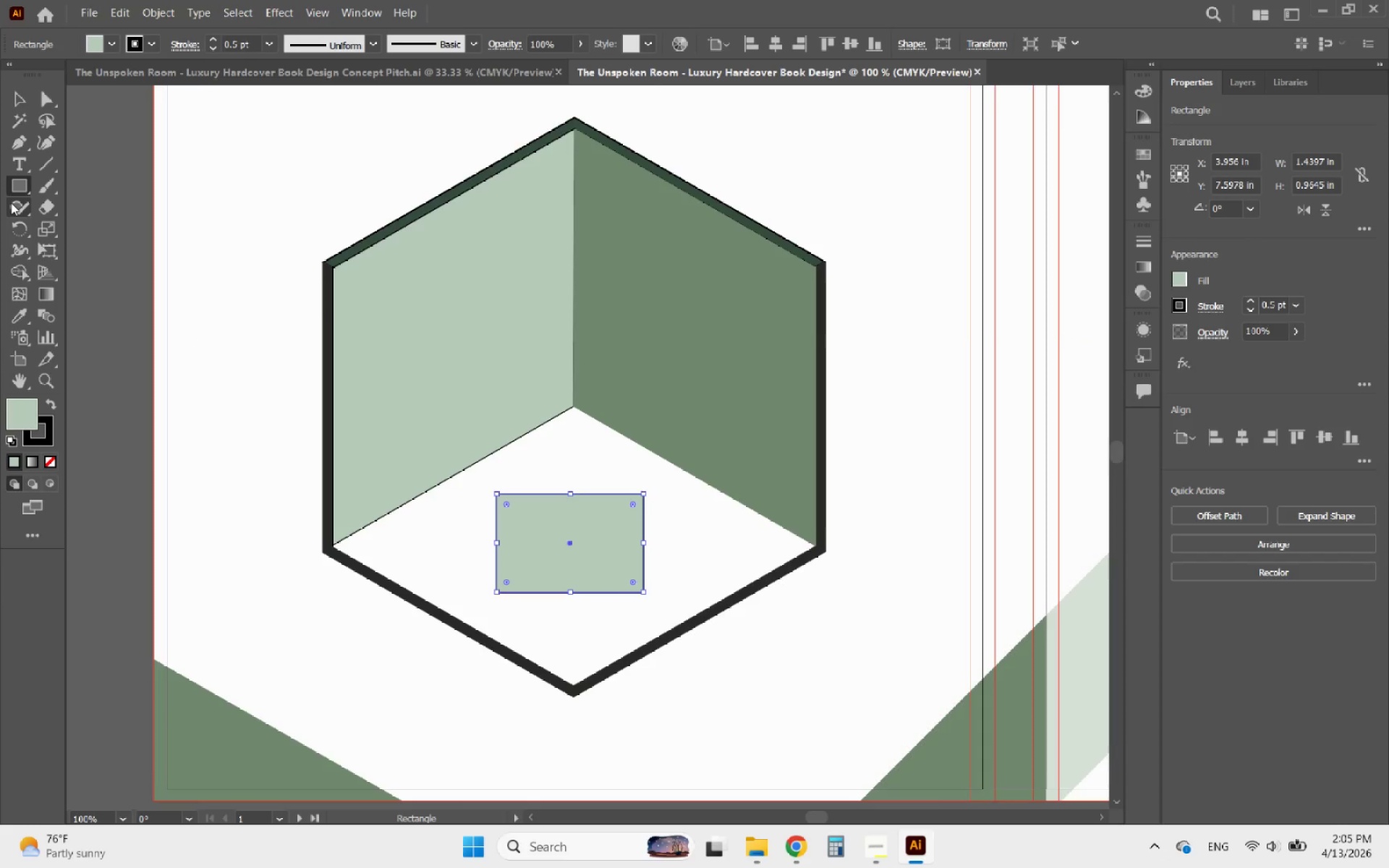 
key(E)
 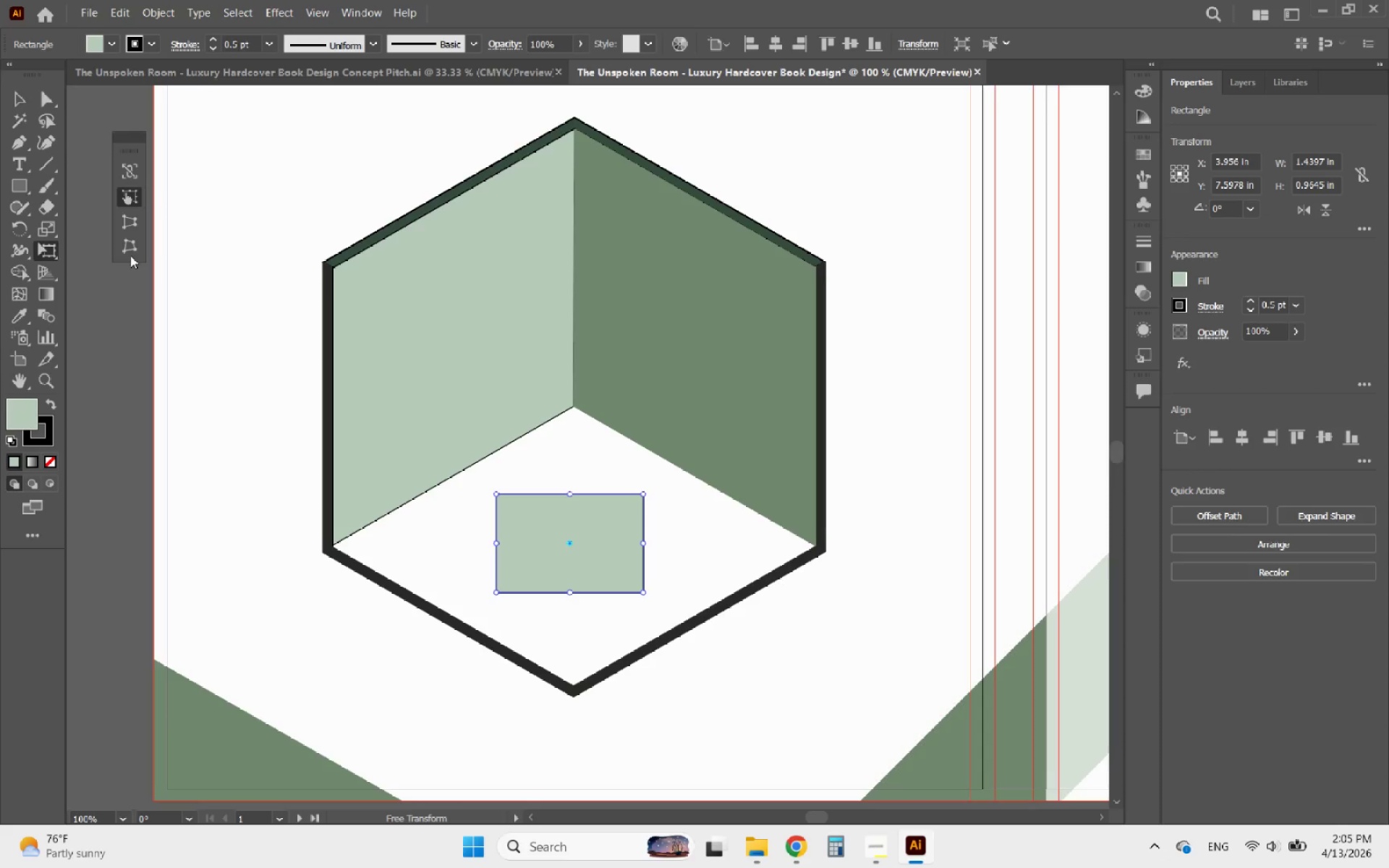 
left_click([128, 253])
 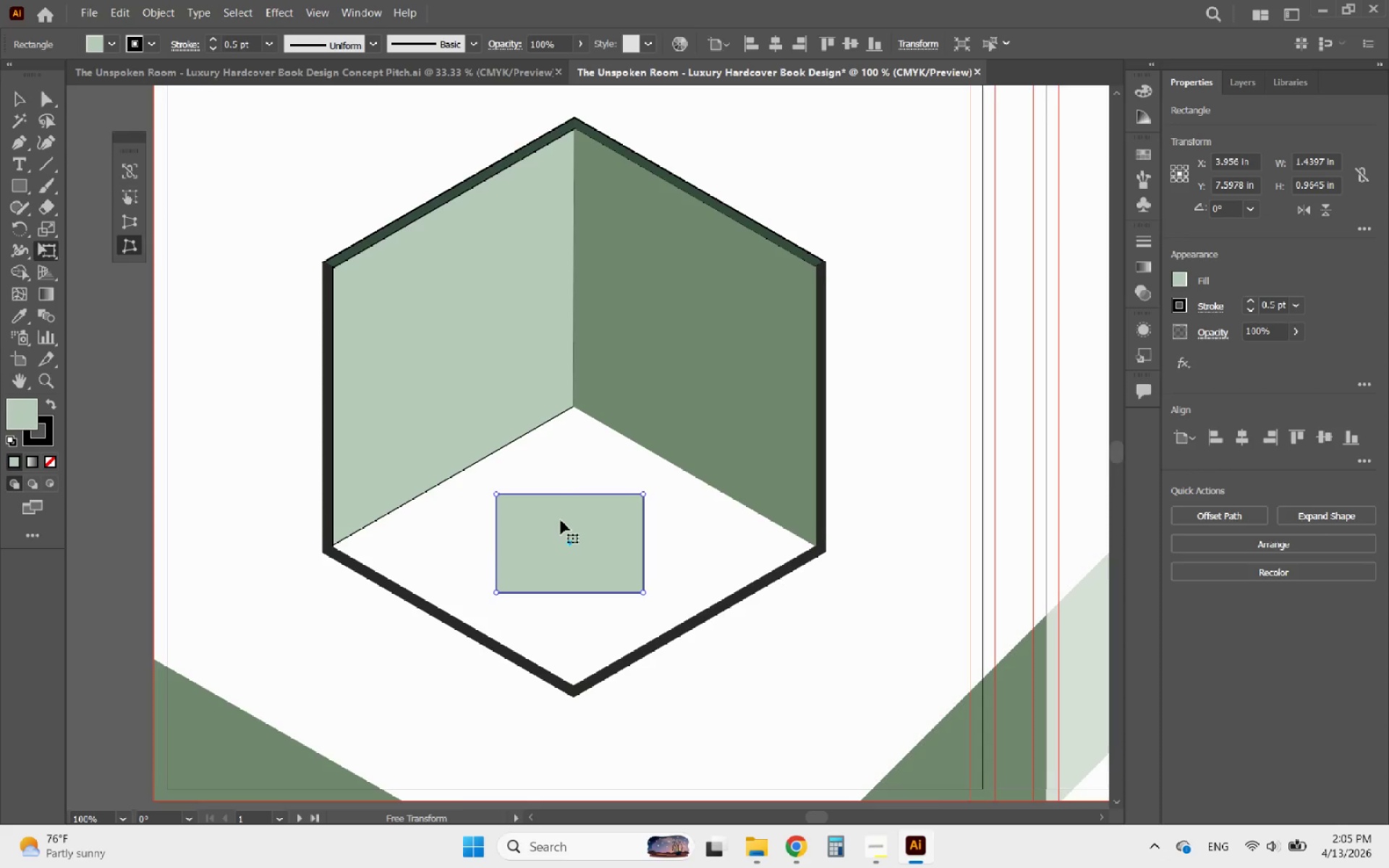 
hold_key(key=AltLeft, duration=0.36)
scroll: coordinate [556, 517], scroll_direction: up, amount: 3.0
 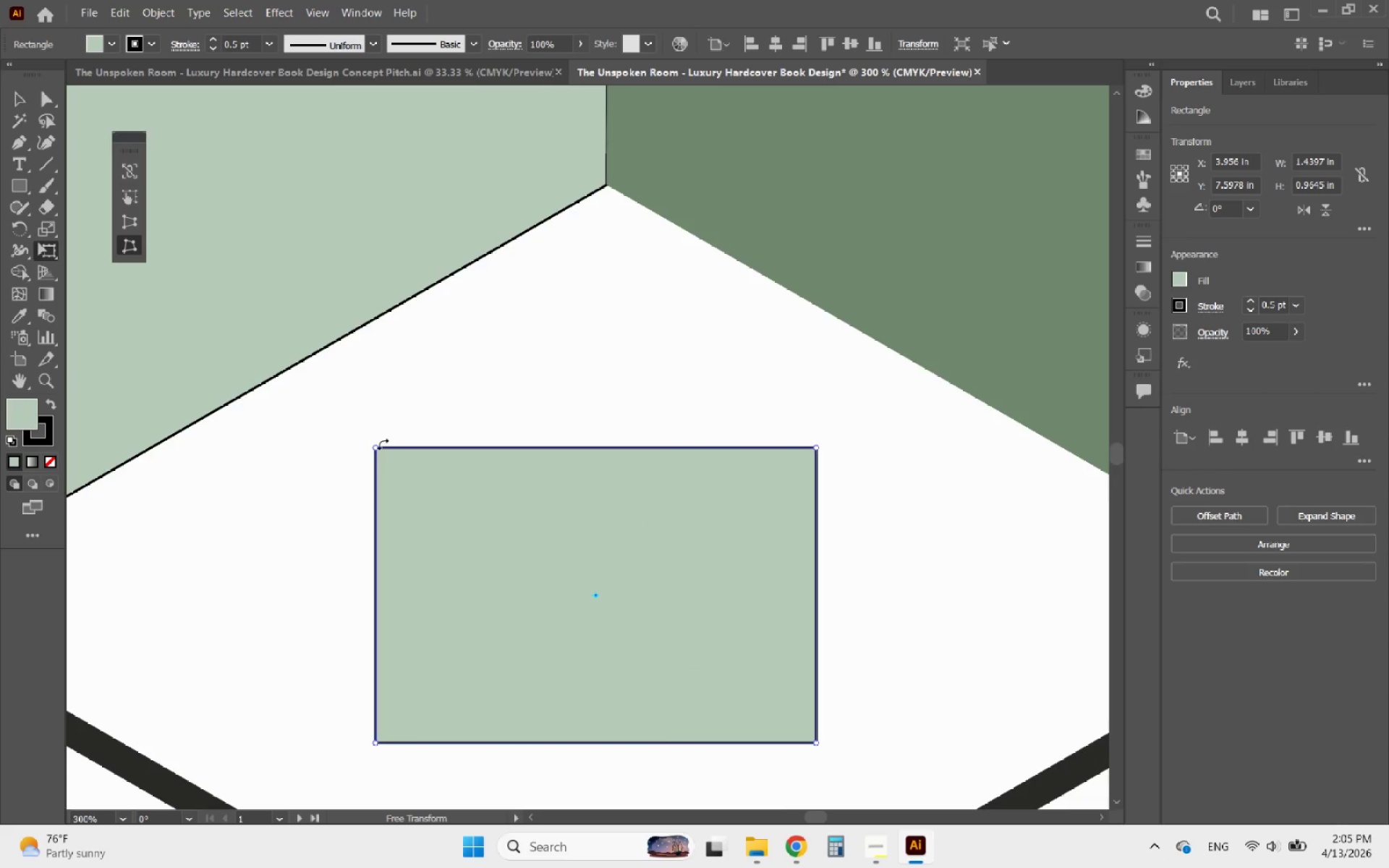 
hold_key(key=AltLeft, duration=0.89)
scroll: coordinate [308, 503], scroll_direction: down, amount: 1.0
 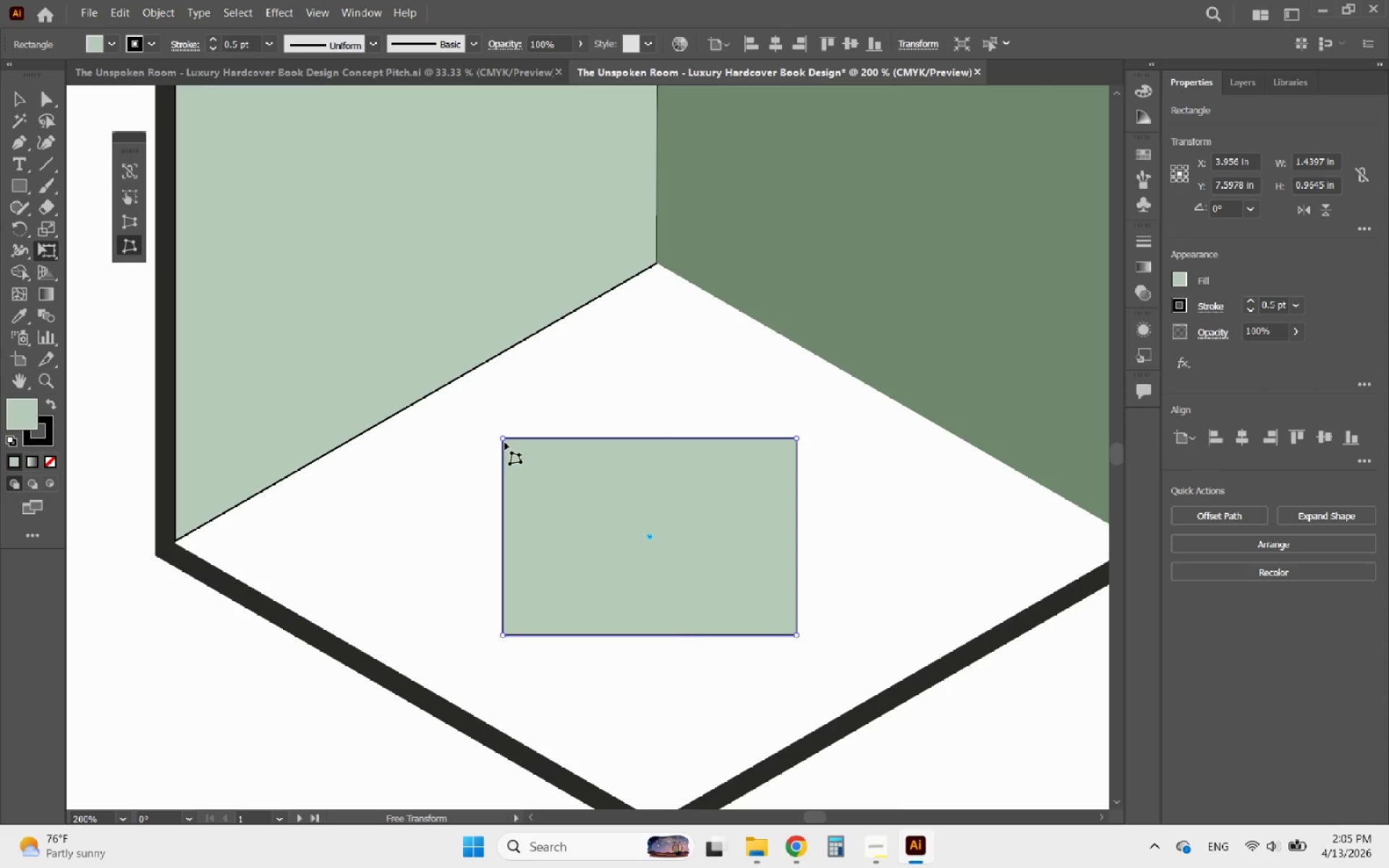 
left_click_drag(start_coordinate=[505, 440], to_coordinate=[178, 539])
 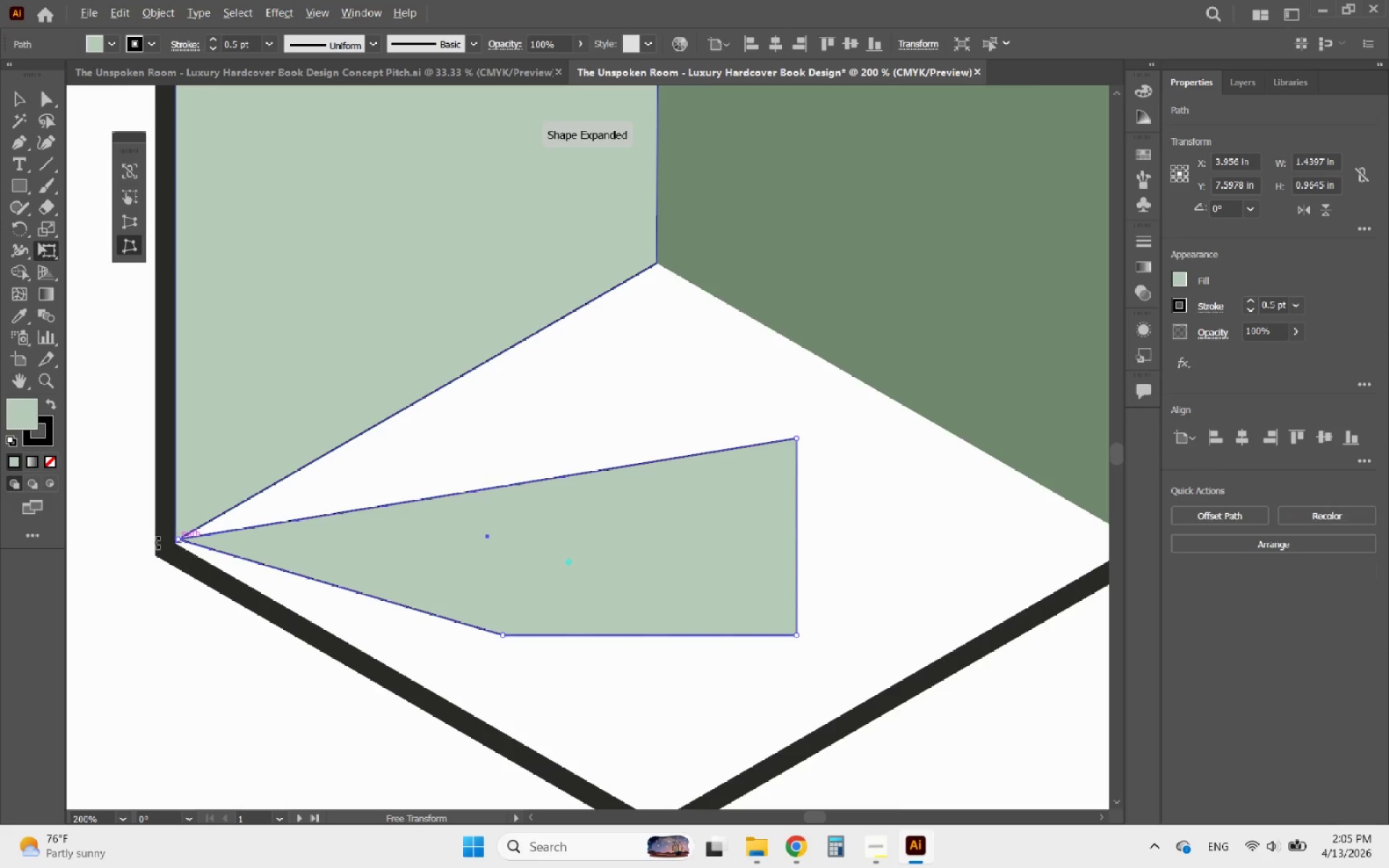 
hold_key(key=AltLeft, duration=0.8)
scroll: coordinate [150, 545], scroll_direction: up, amount: 4.0
 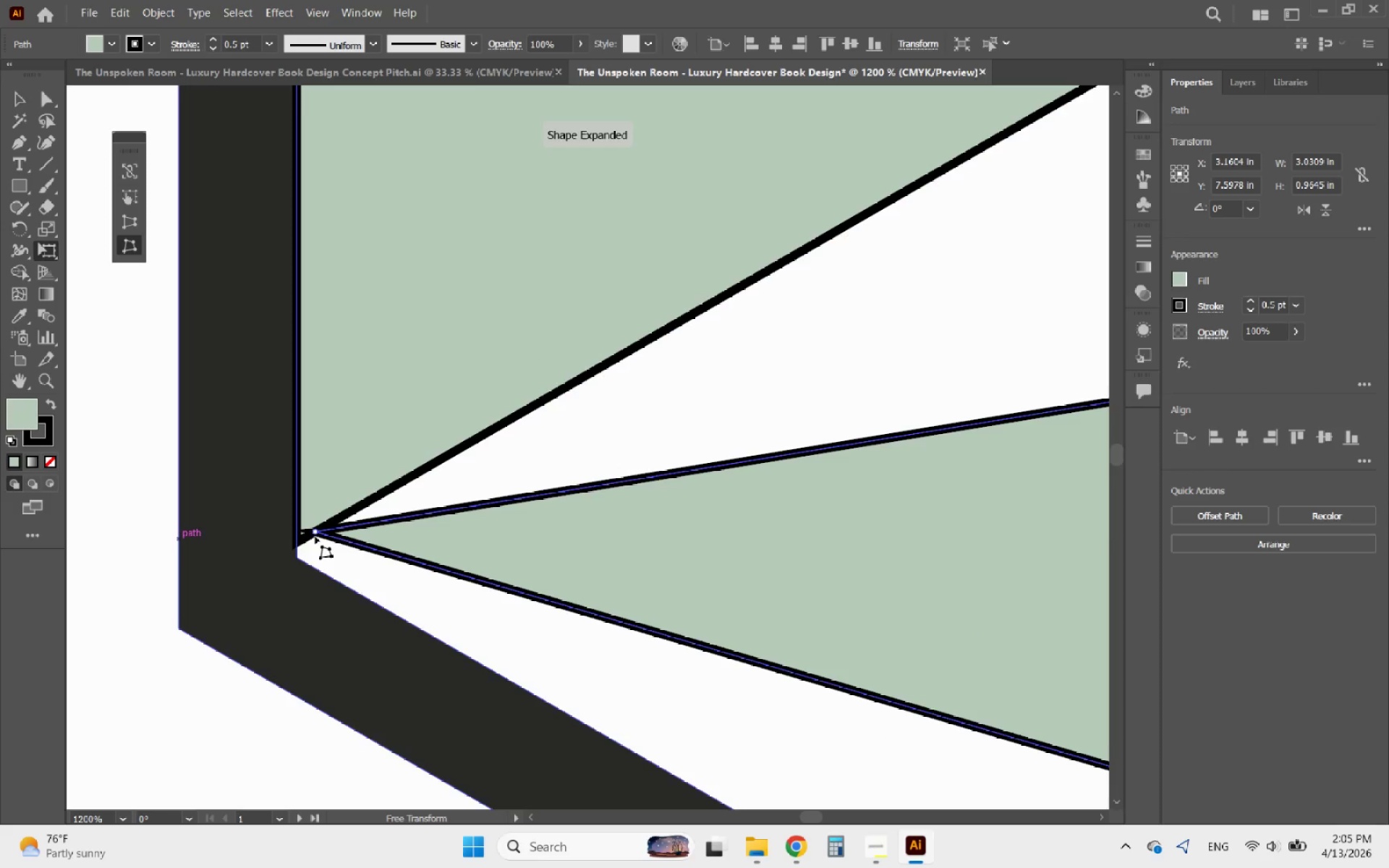 
left_click_drag(start_coordinate=[315, 534], to_coordinate=[294, 558])
 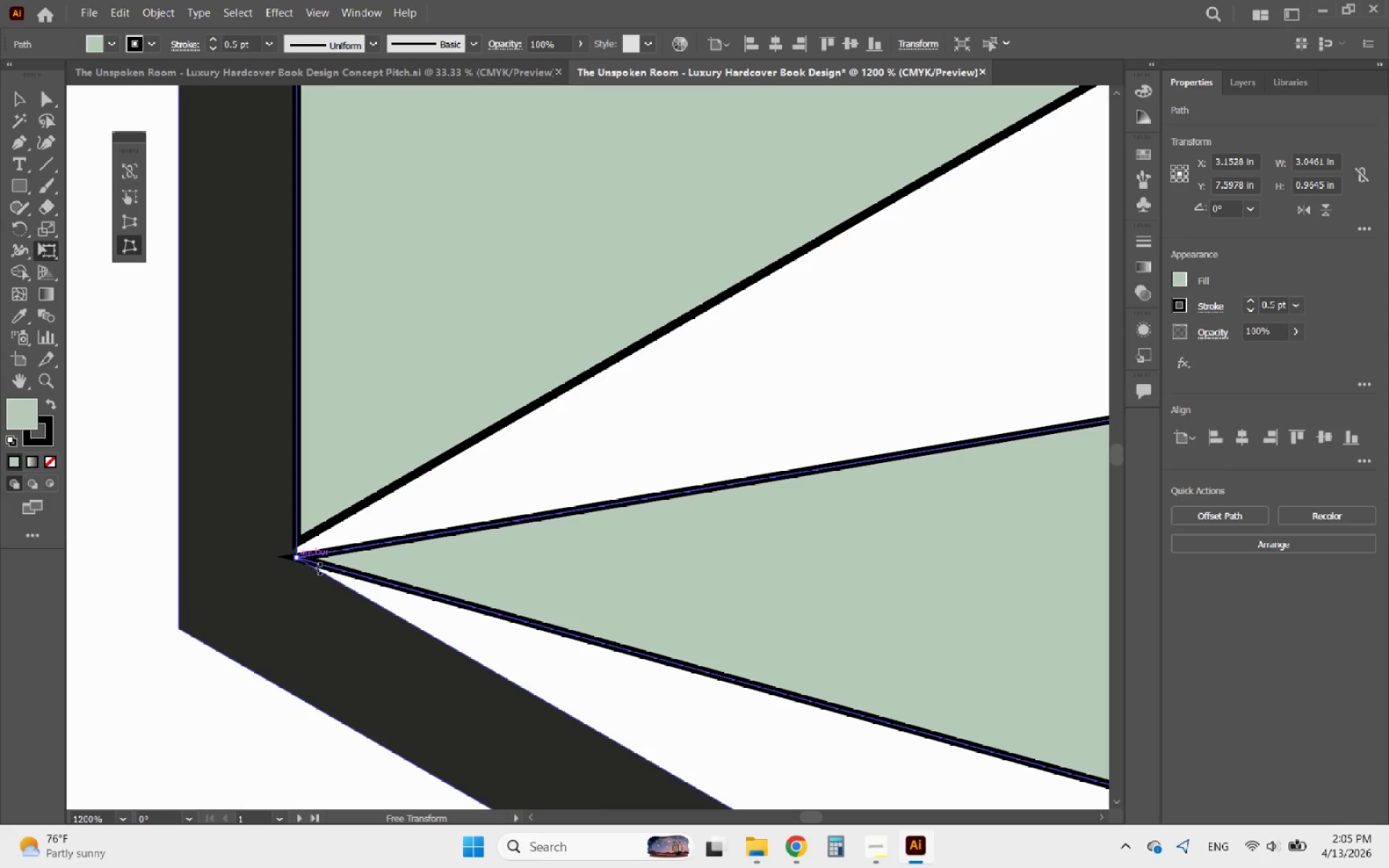 
hold_key(key=AltLeft, duration=1.39)
scroll: coordinate [636, 523], scroll_direction: down, amount: 4.0
 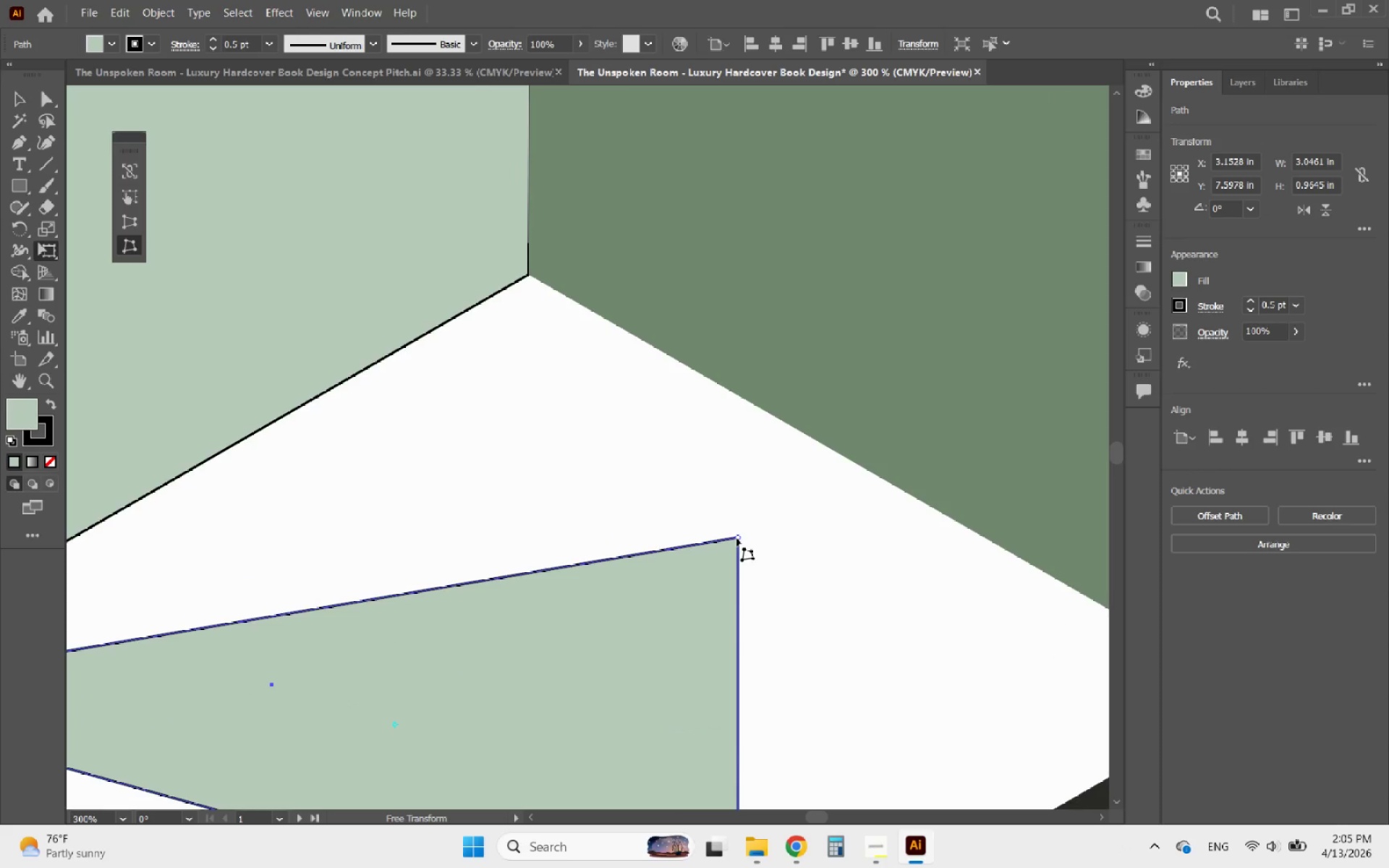 
left_click_drag(start_coordinate=[737, 538], to_coordinate=[543, 311])
 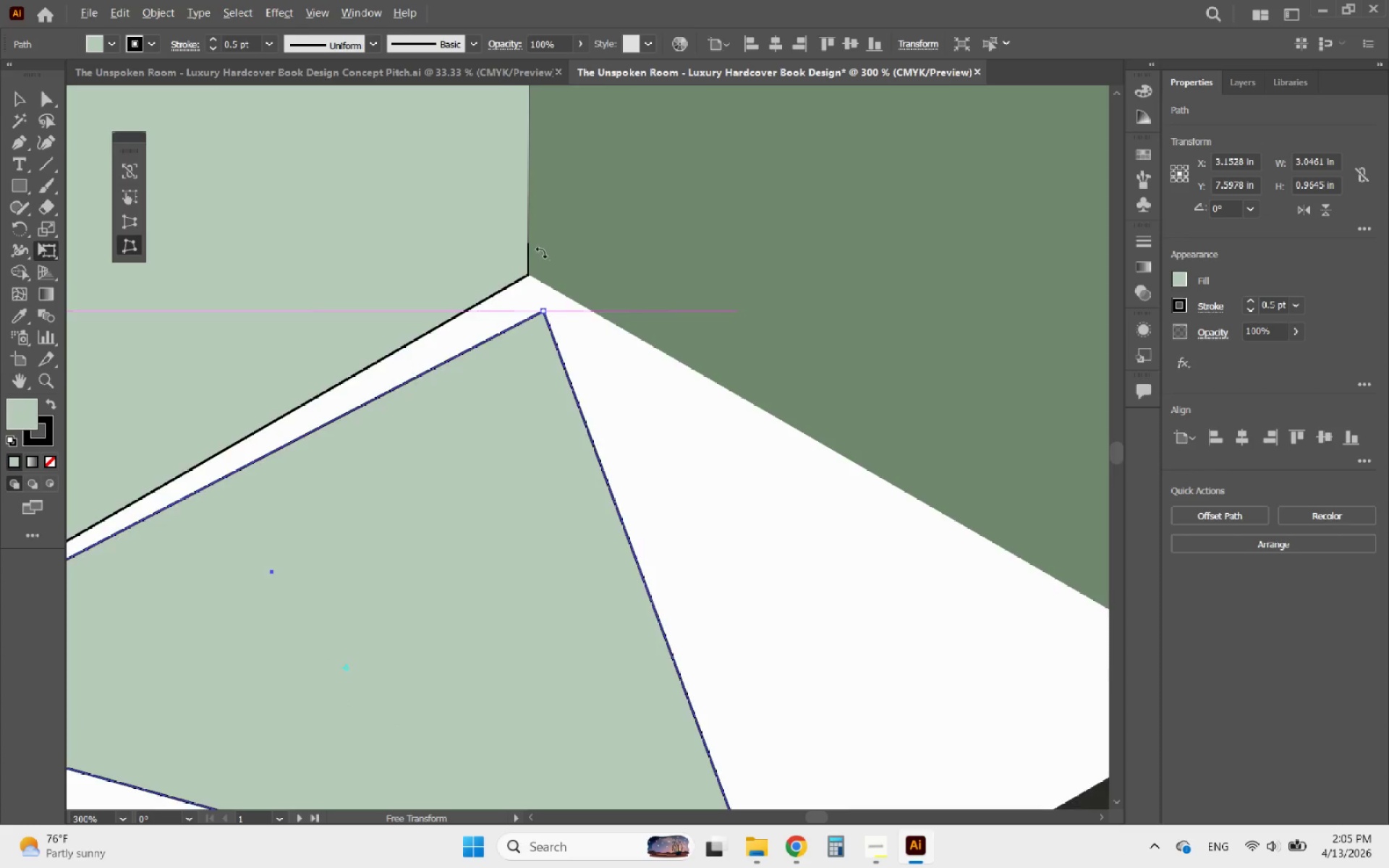 
hold_key(key=AltLeft, duration=0.86)
scroll: coordinate [538, 252], scroll_direction: up, amount: 5.0
 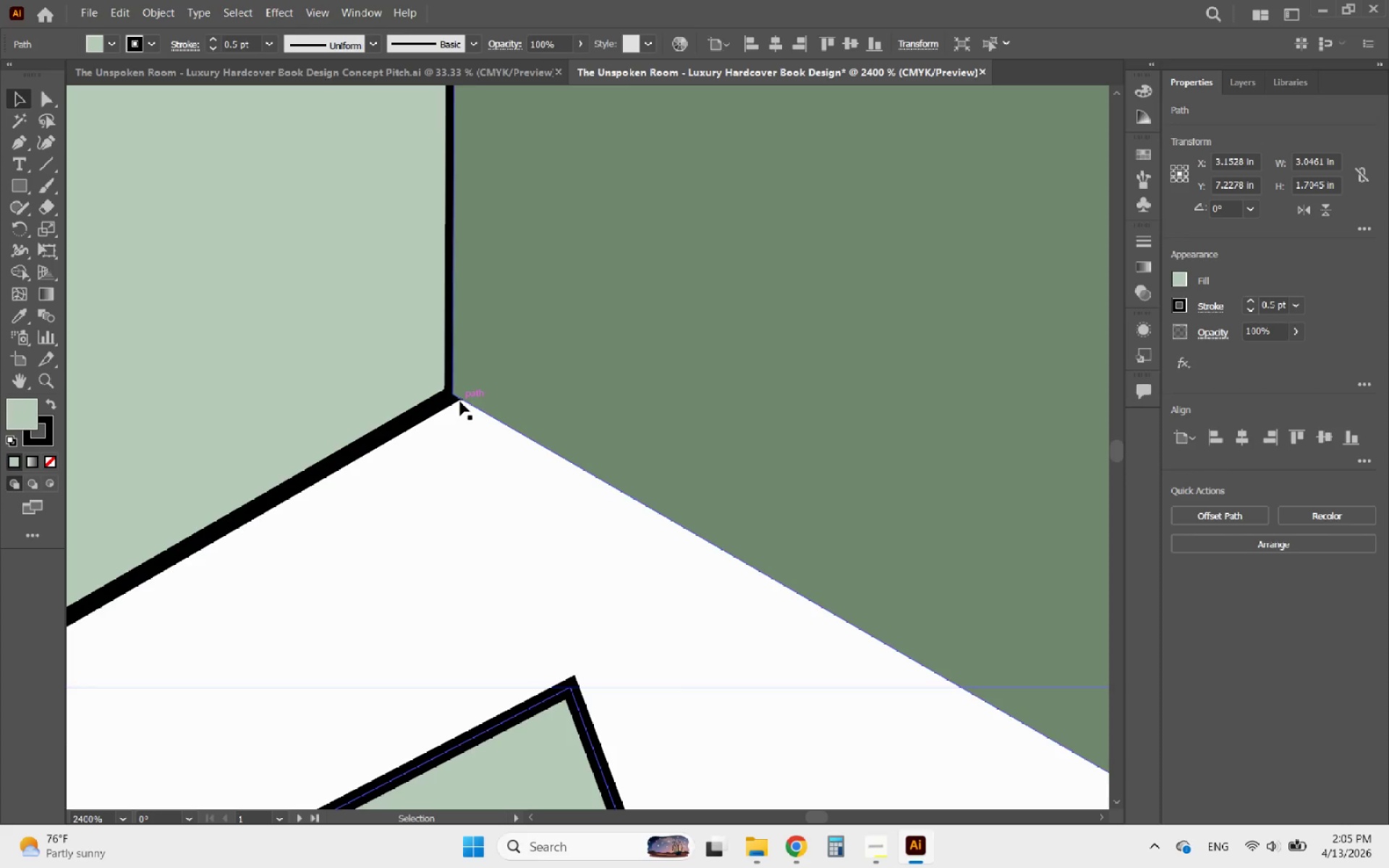 
left_click([418, 411])
 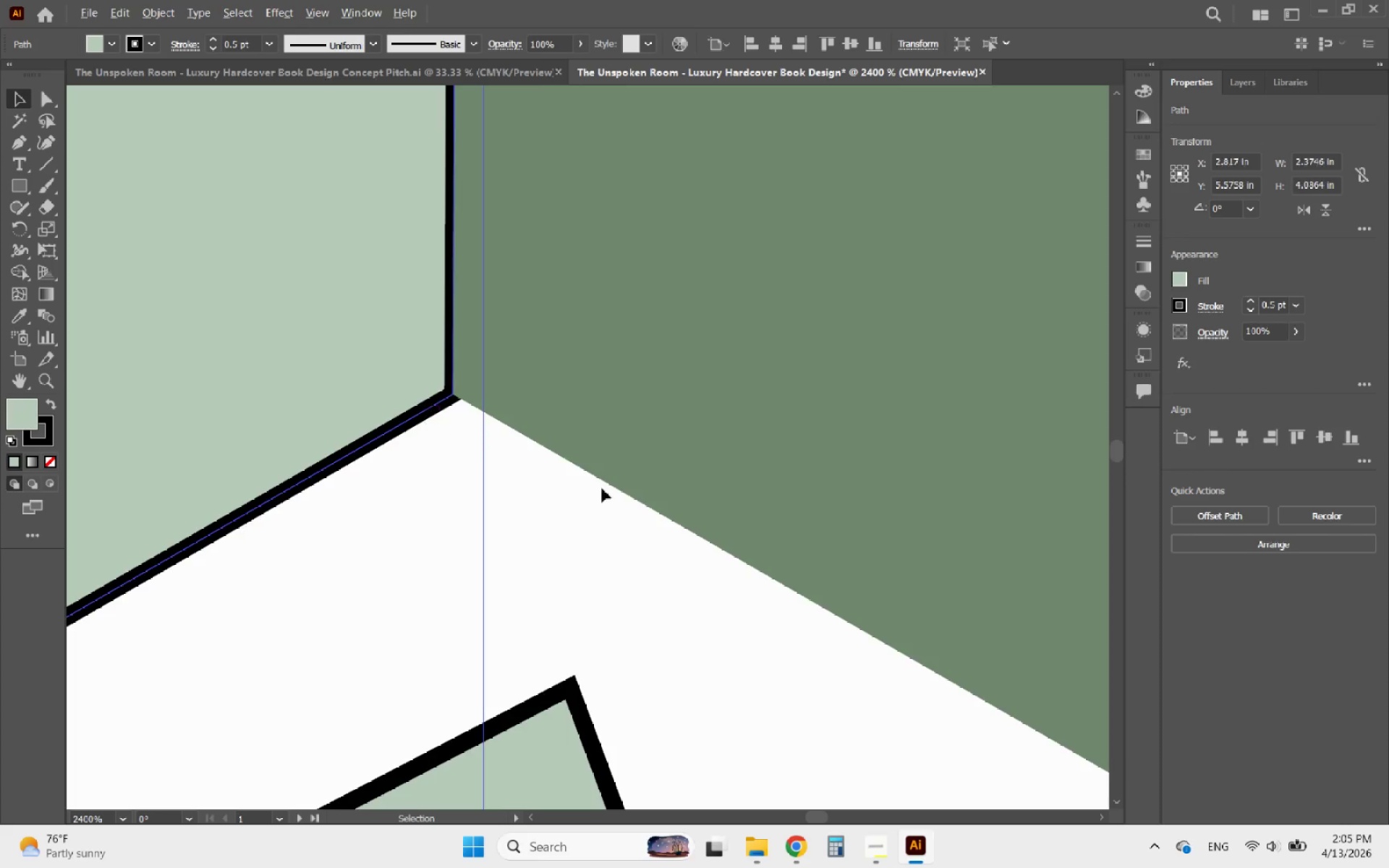 
hold_key(key=AltLeft, duration=1.77)
scroll: coordinate [604, 513], scroll_direction: down, amount: 11.0
 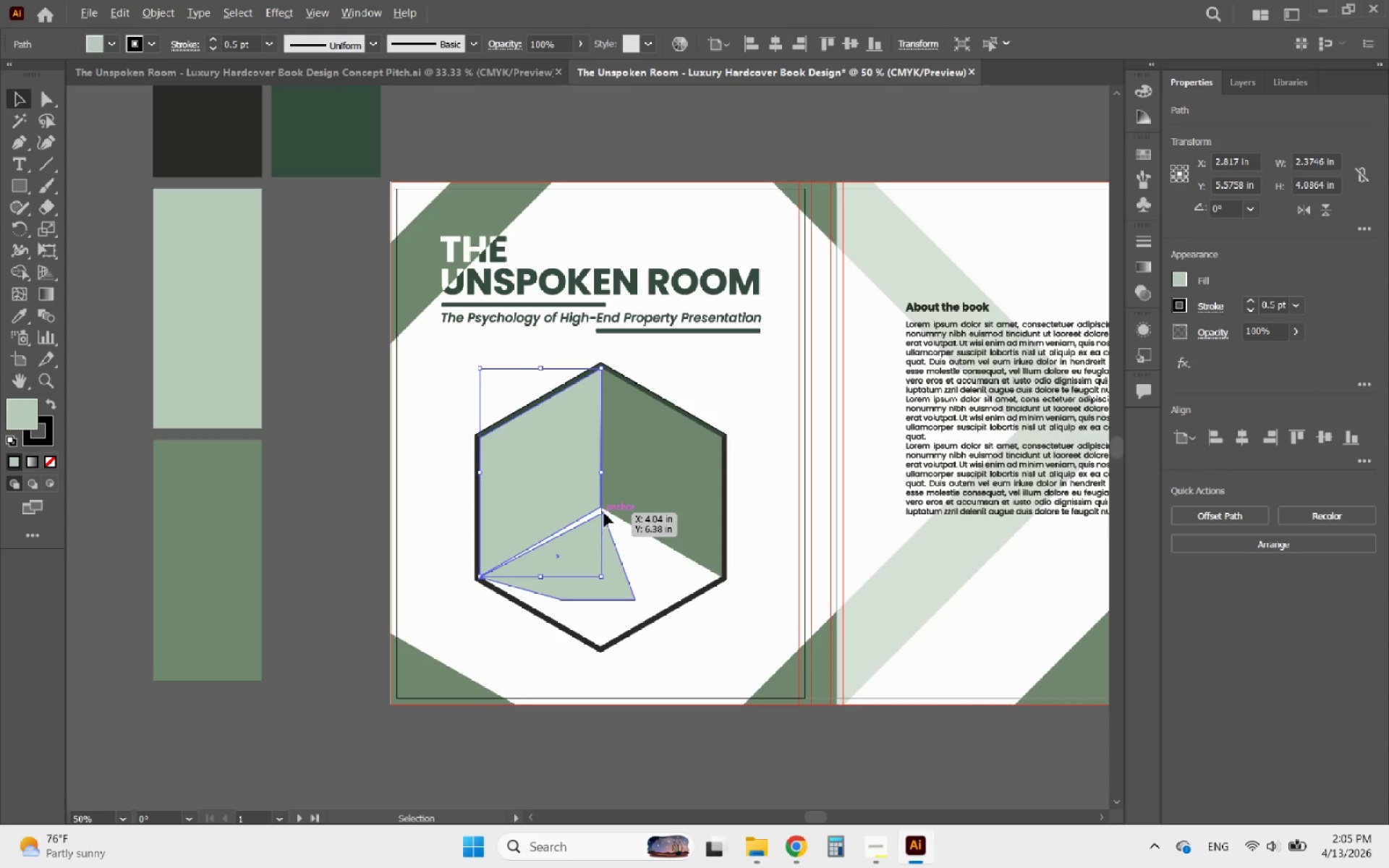 
scroll: coordinate [604, 513], scroll_direction: up, amount: 2.0
 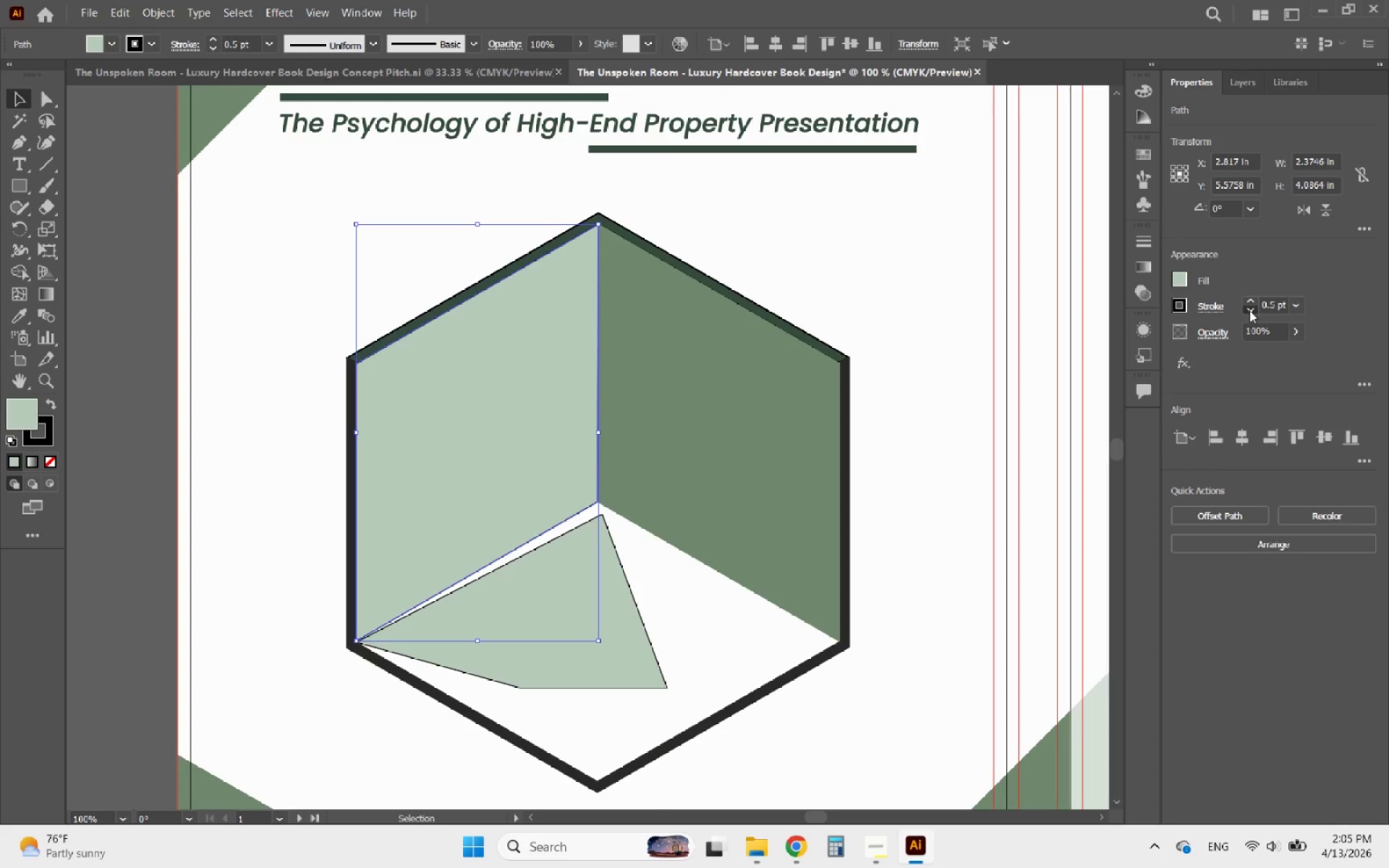 
left_click([1249, 310])
 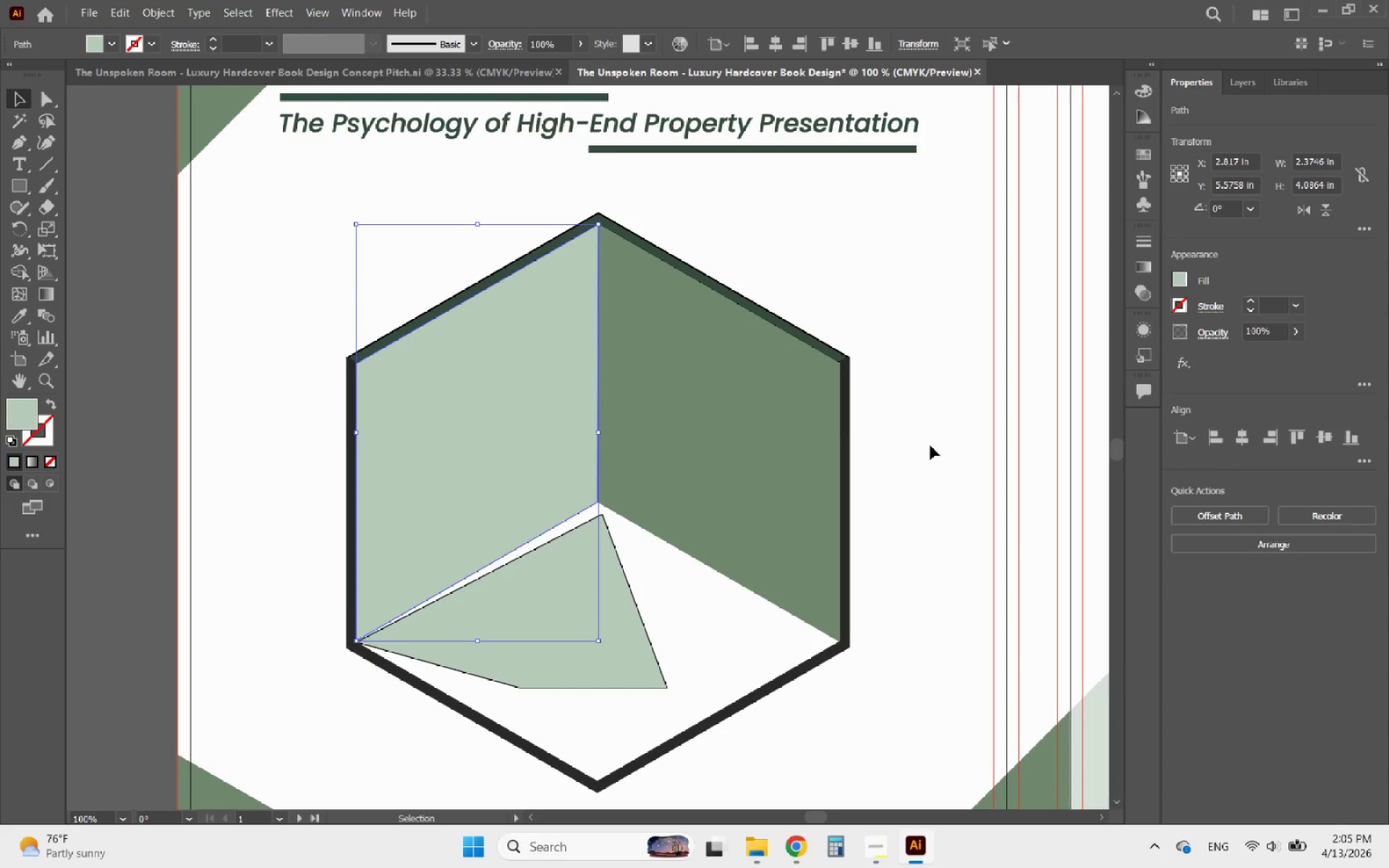 
left_click([930, 446])
 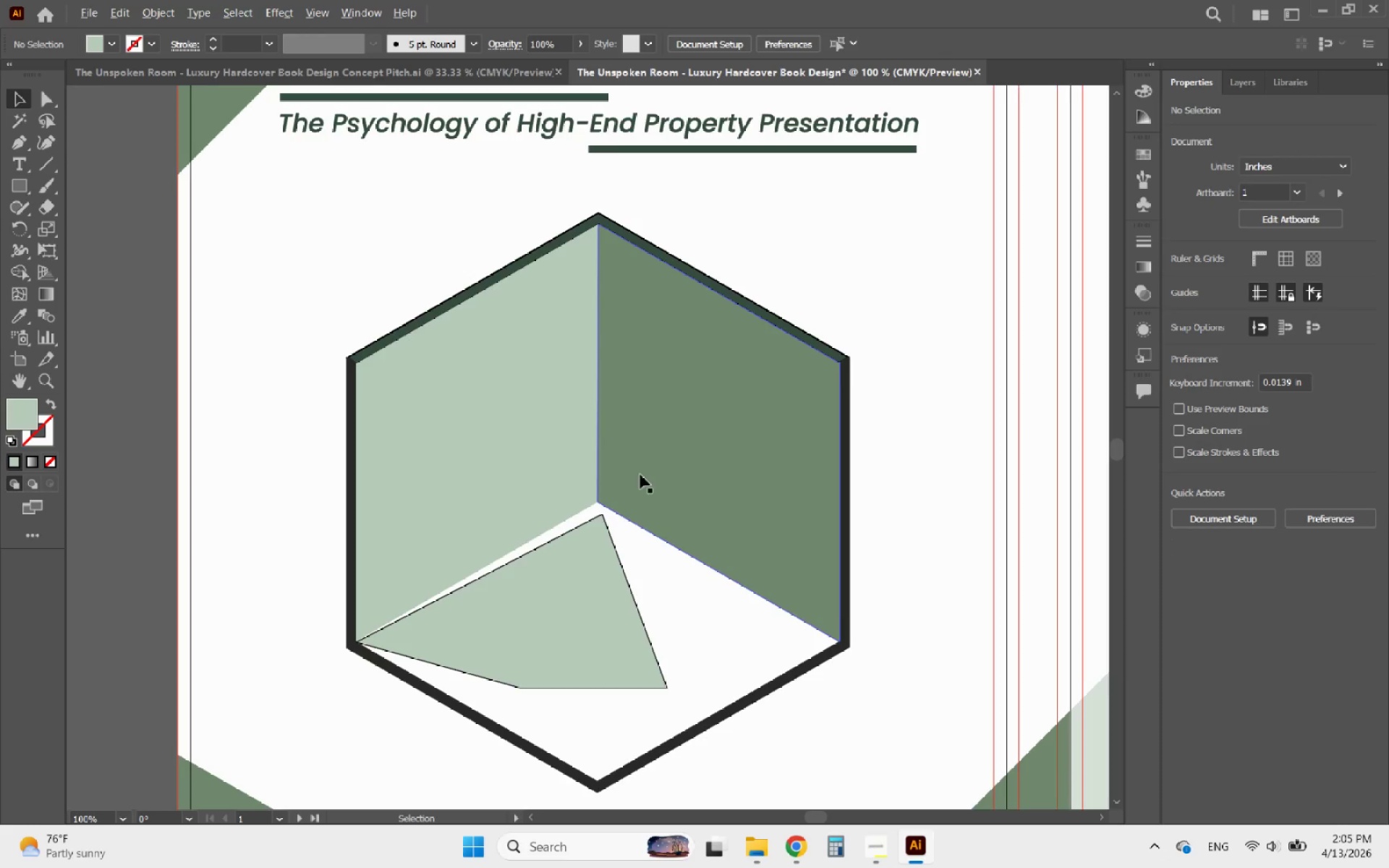 
hold_key(key=AltLeft, duration=0.77)
scroll: coordinate [561, 525], scroll_direction: up, amount: 5.0
 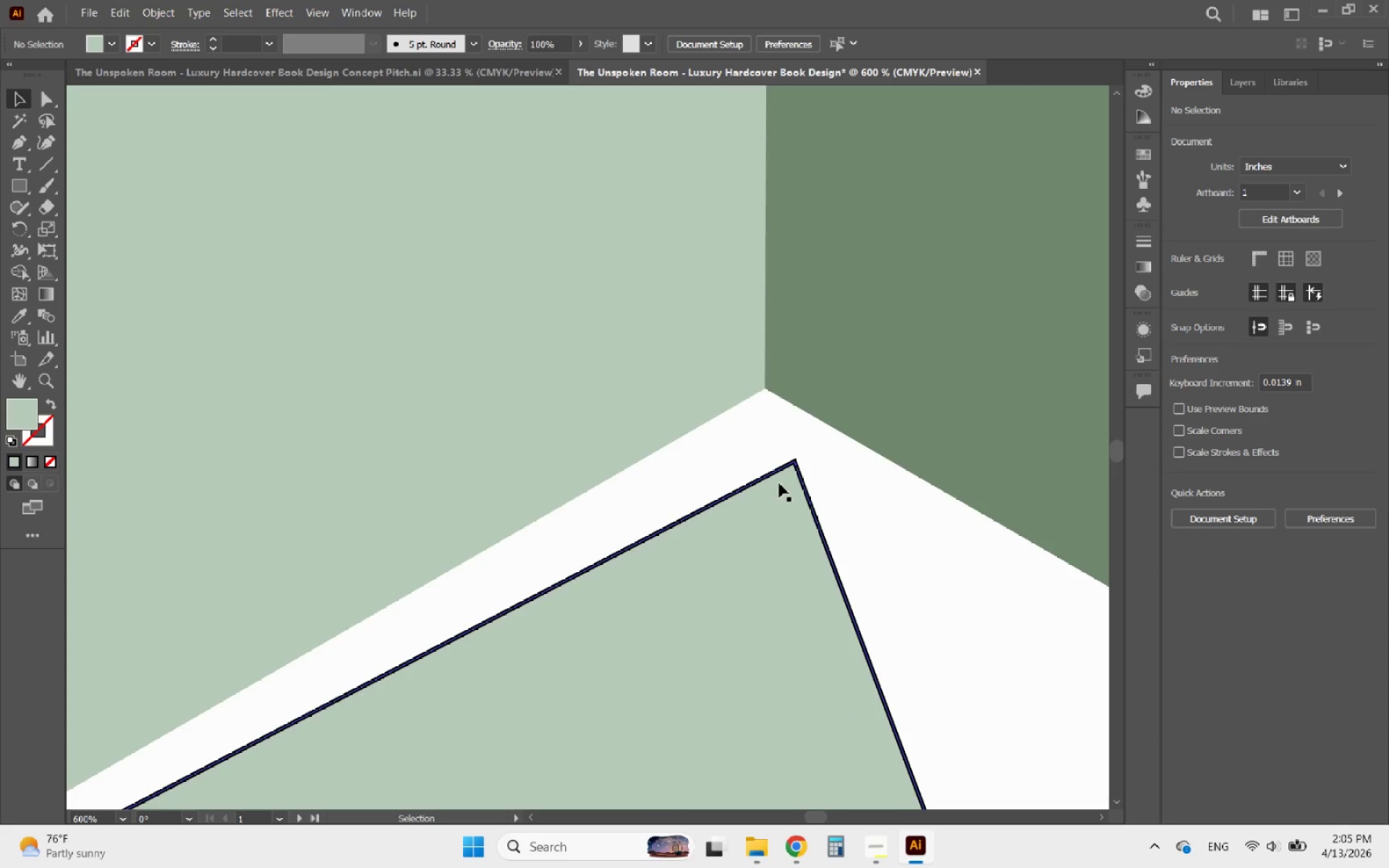 
left_click([782, 477])
 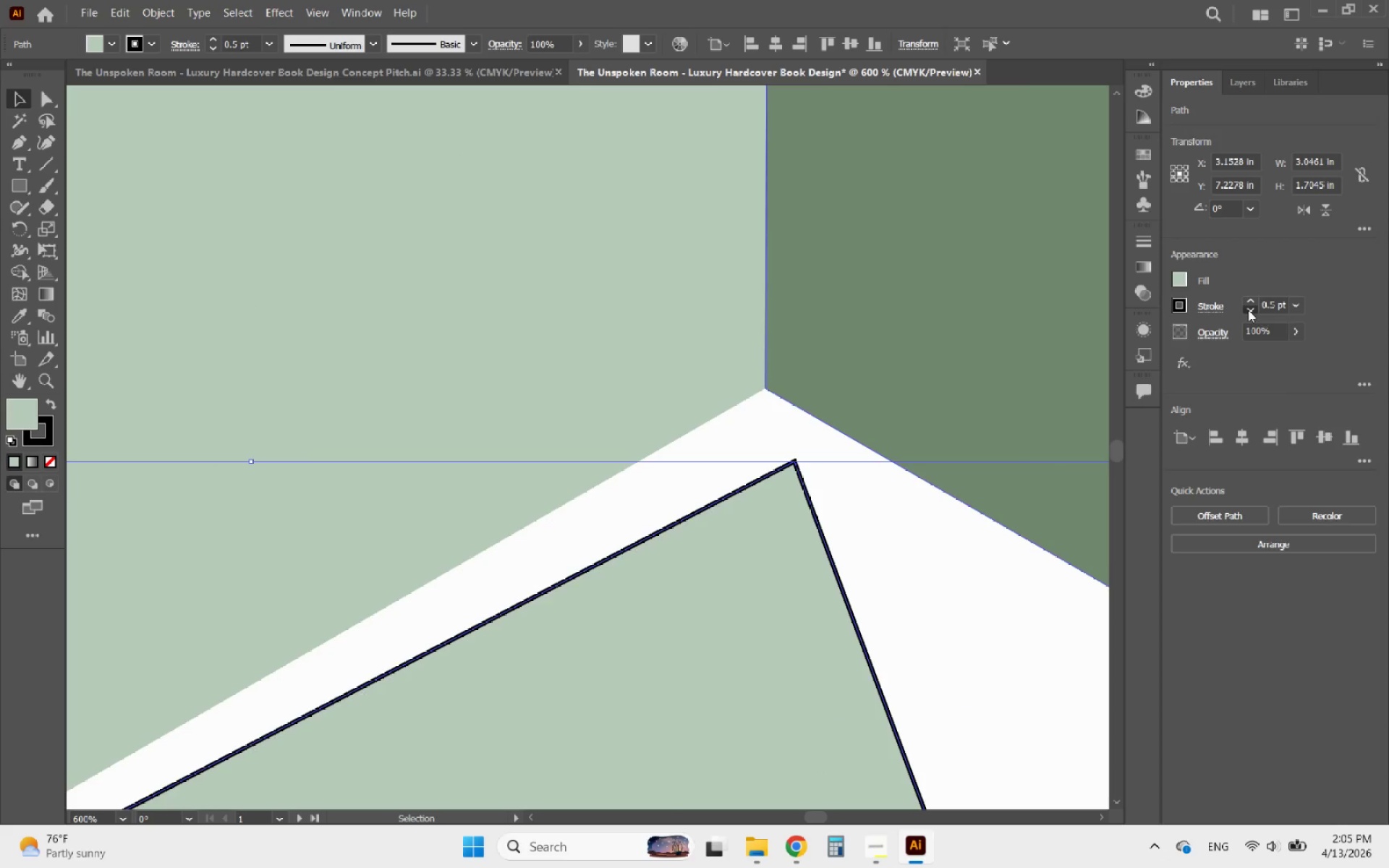 
left_click([1248, 310])
 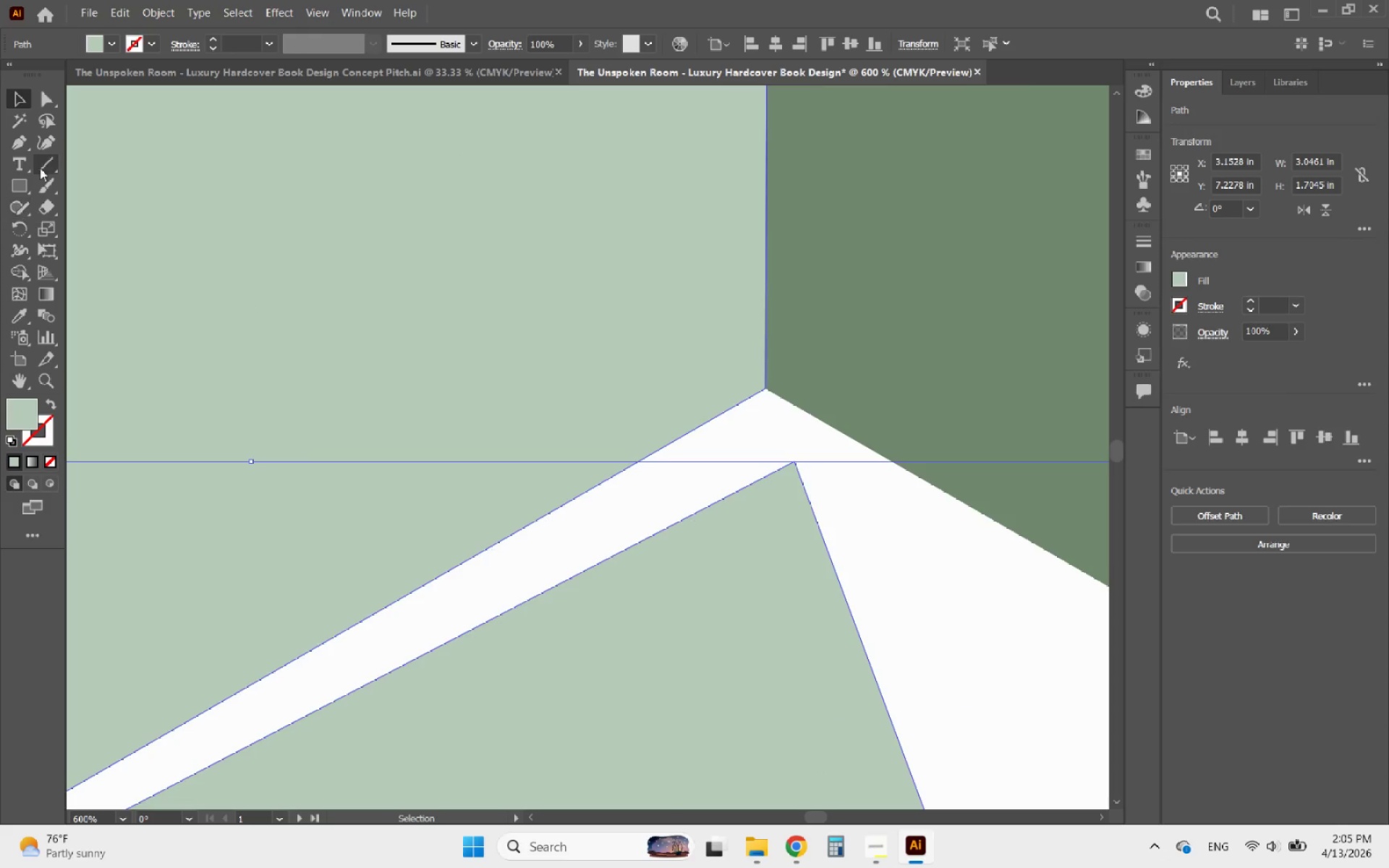 
left_click([40, 140])
 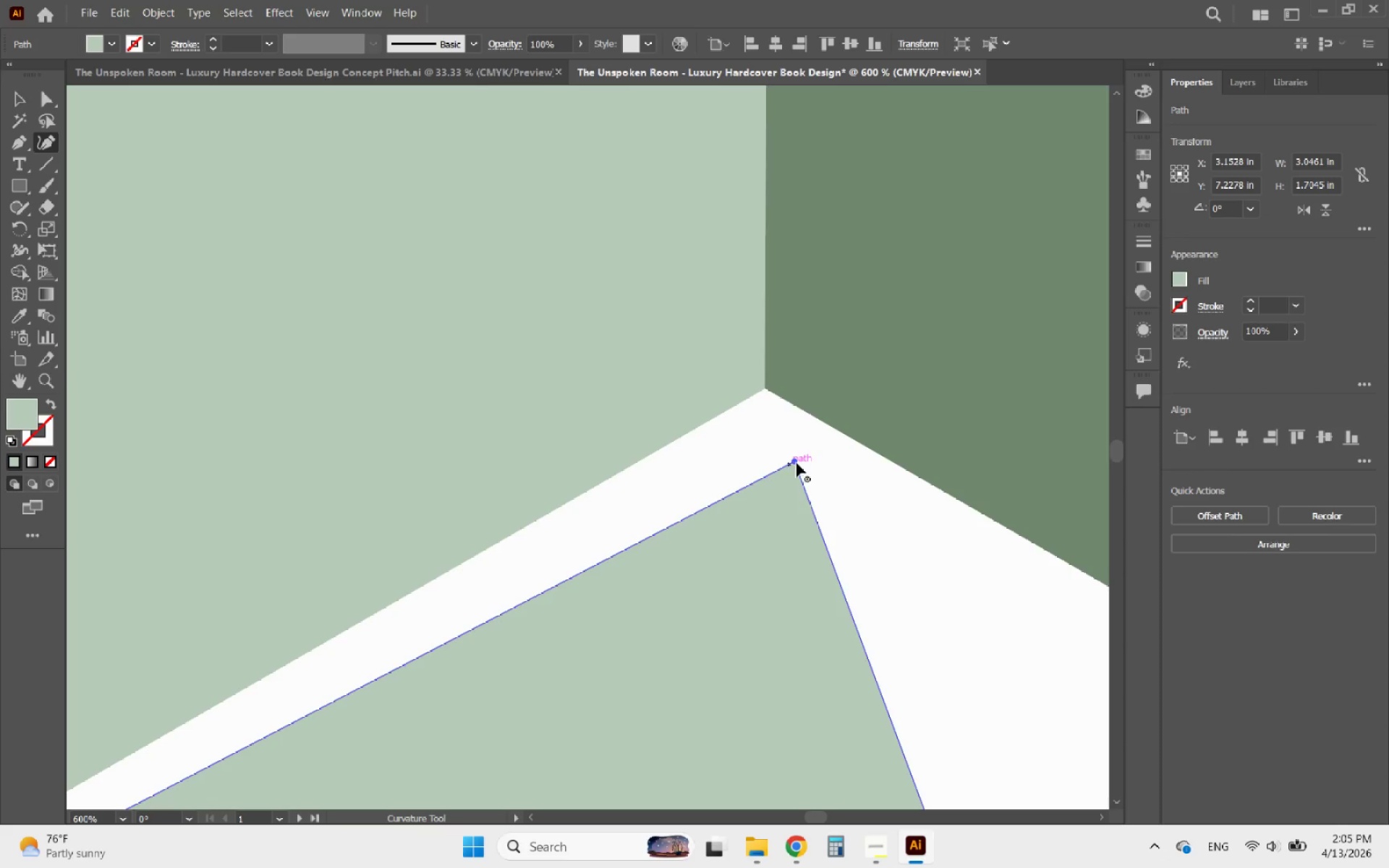 
left_click_drag(start_coordinate=[797, 463], to_coordinate=[763, 390])
 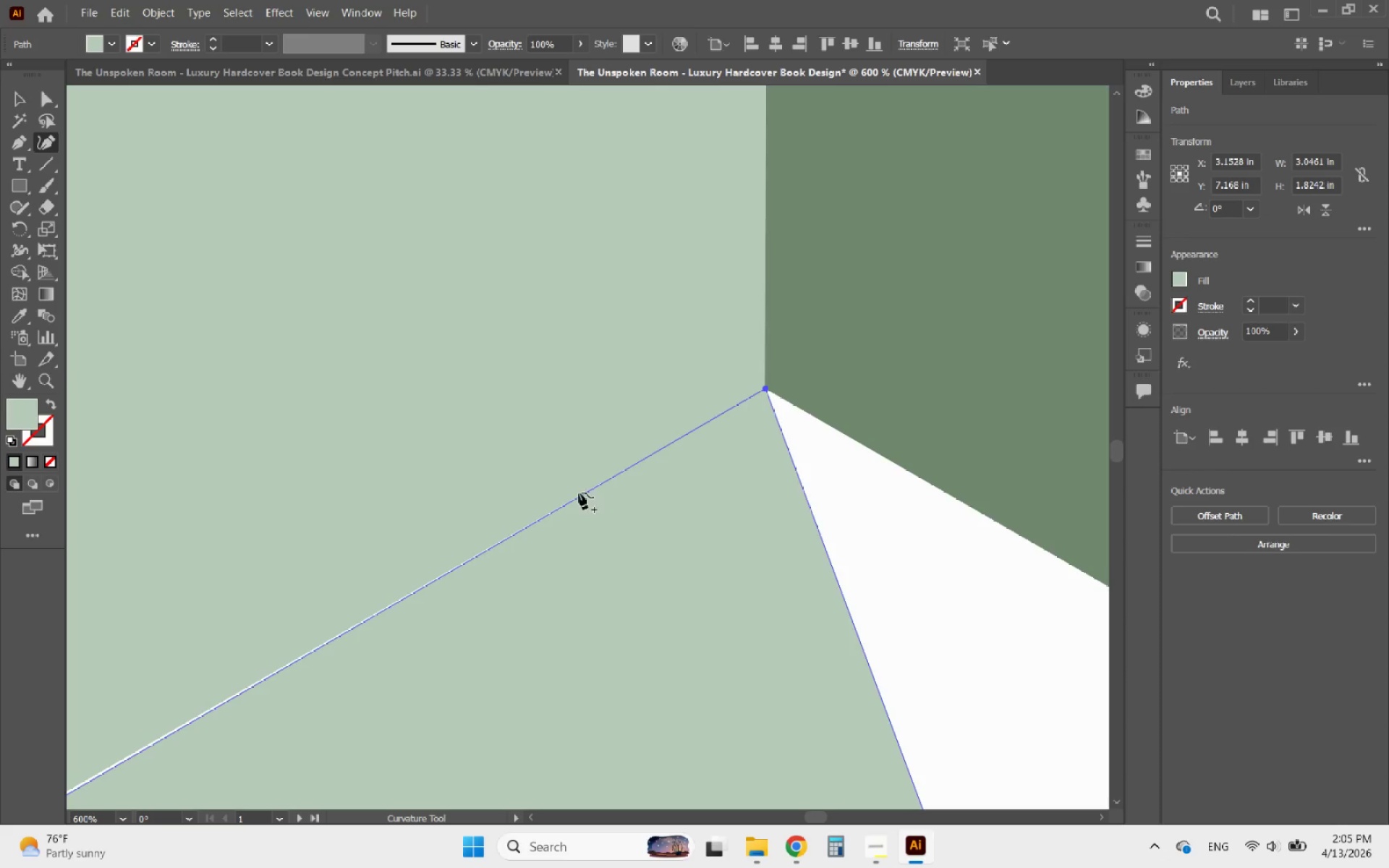 
hold_key(key=AltLeft, duration=1.22)
scroll: coordinate [447, 455], scroll_direction: down, amount: 5.0
 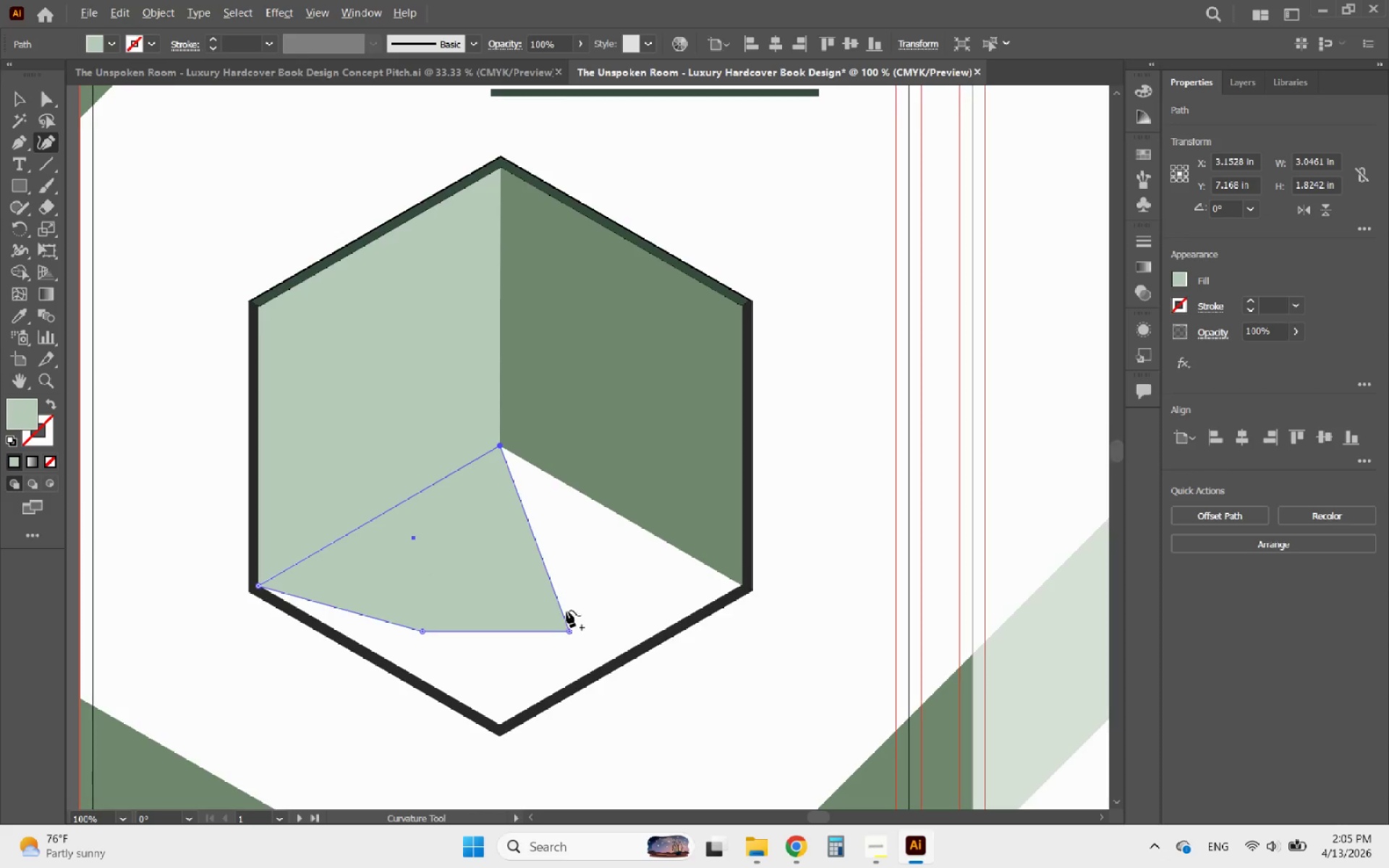 
scroll: coordinate [572, 633], scroll_direction: up, amount: 1.0
 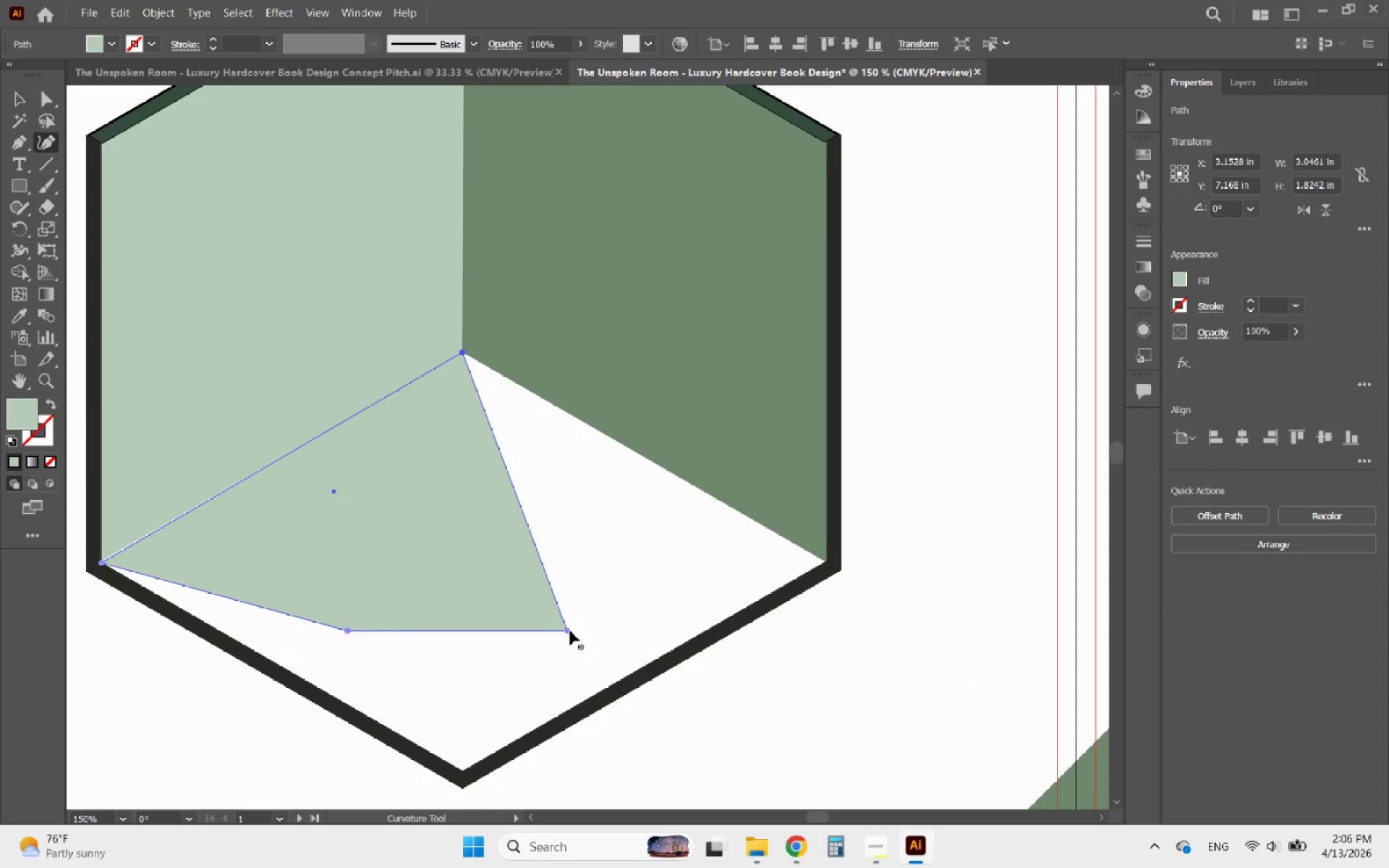 
left_click_drag(start_coordinate=[568, 631], to_coordinate=[829, 560])
 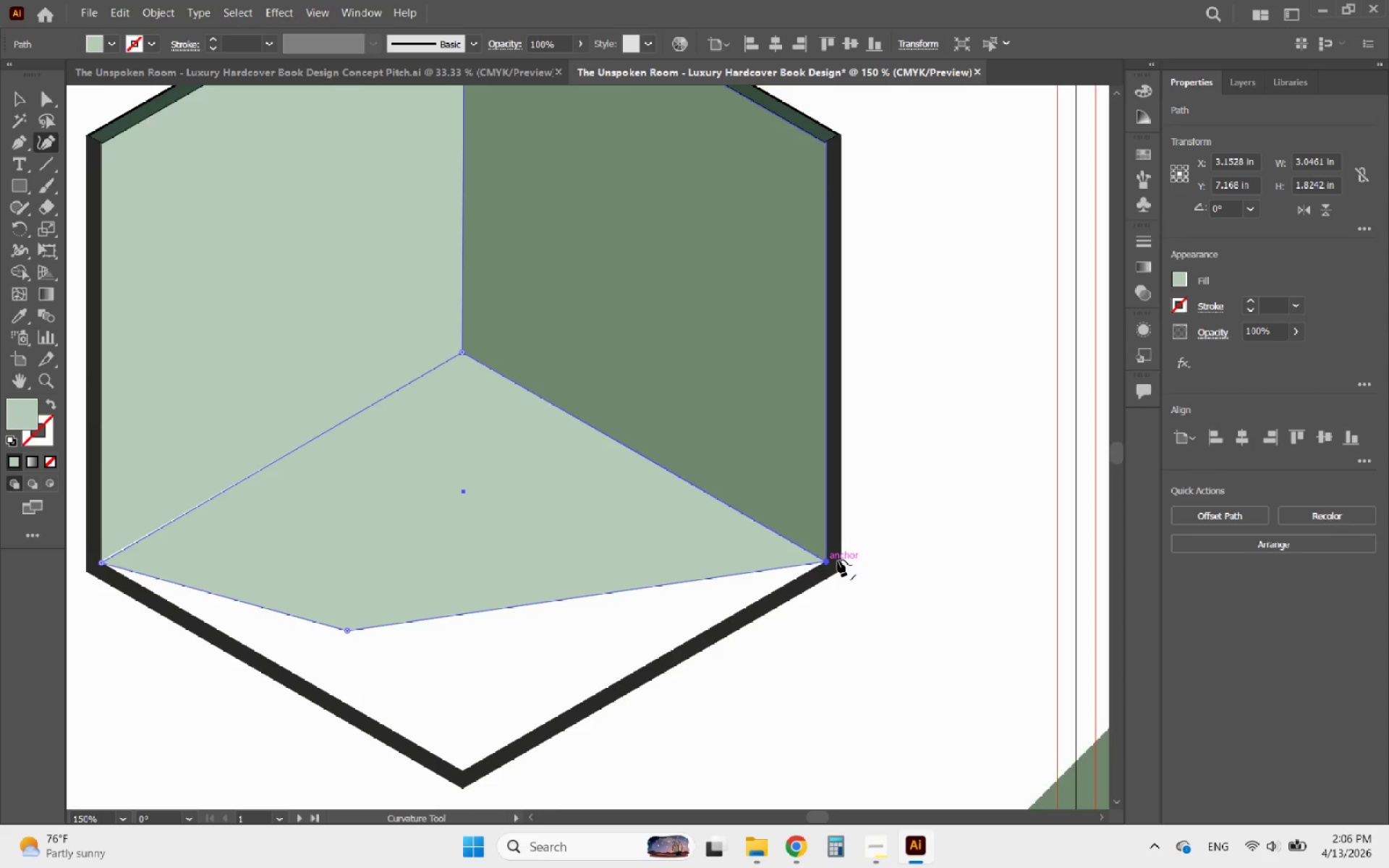 
hold_key(key=AltLeft, duration=0.69)
scroll: coordinate [838, 560], scroll_direction: up, amount: 6.0
 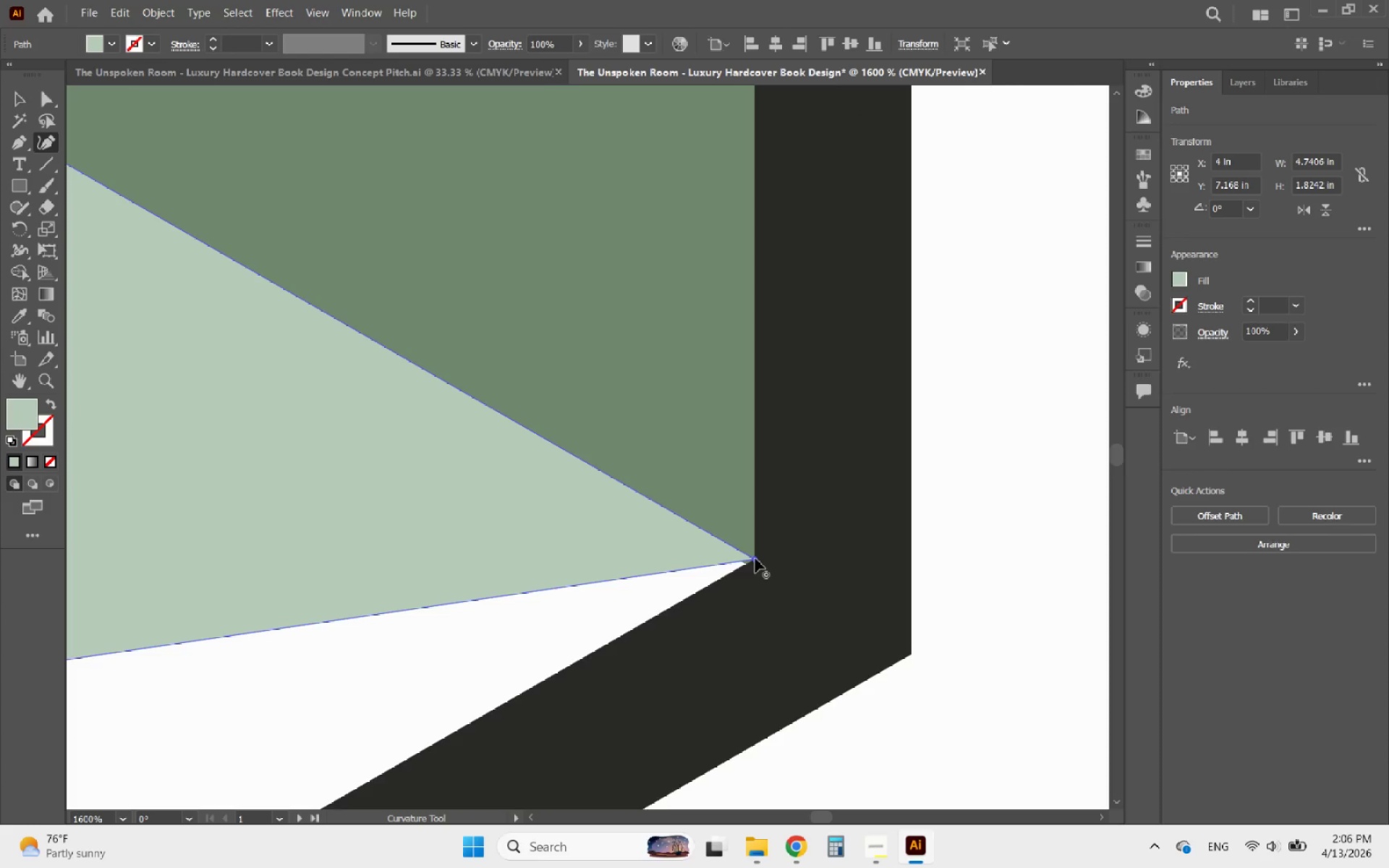 
left_click_drag(start_coordinate=[753, 558], to_coordinate=[747, 566])
 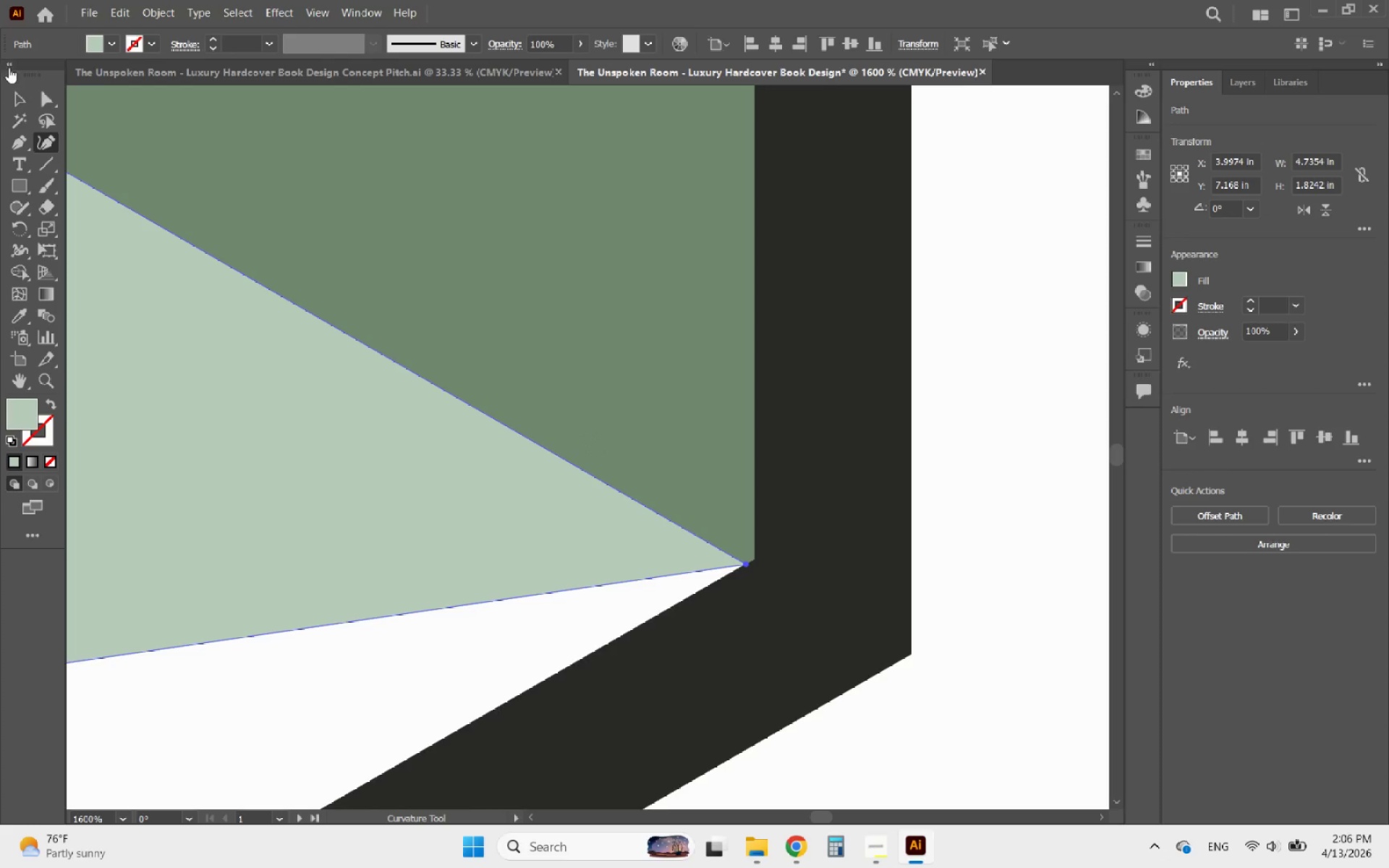 
left_click([17, 101])
 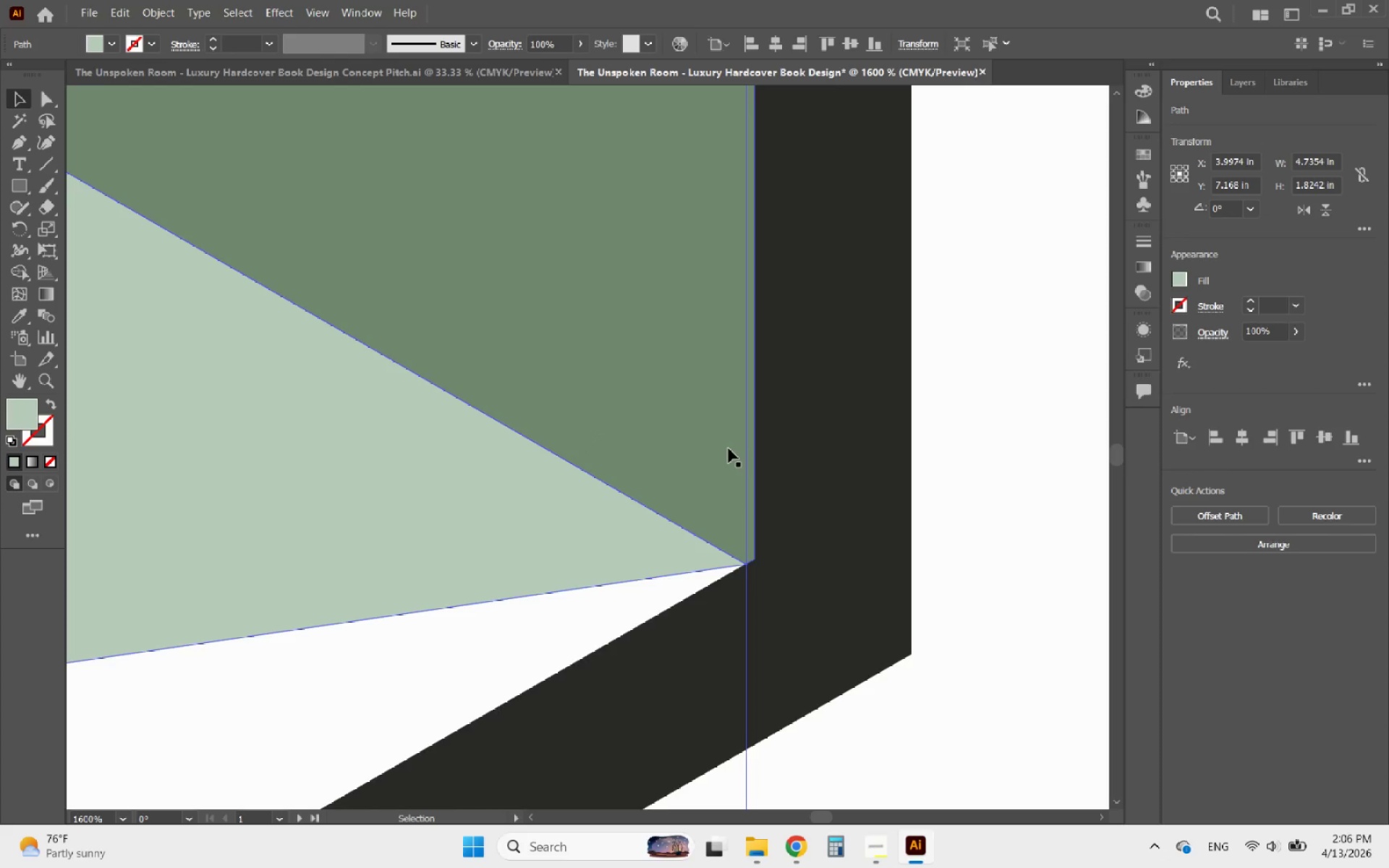 
left_click([692, 459])
 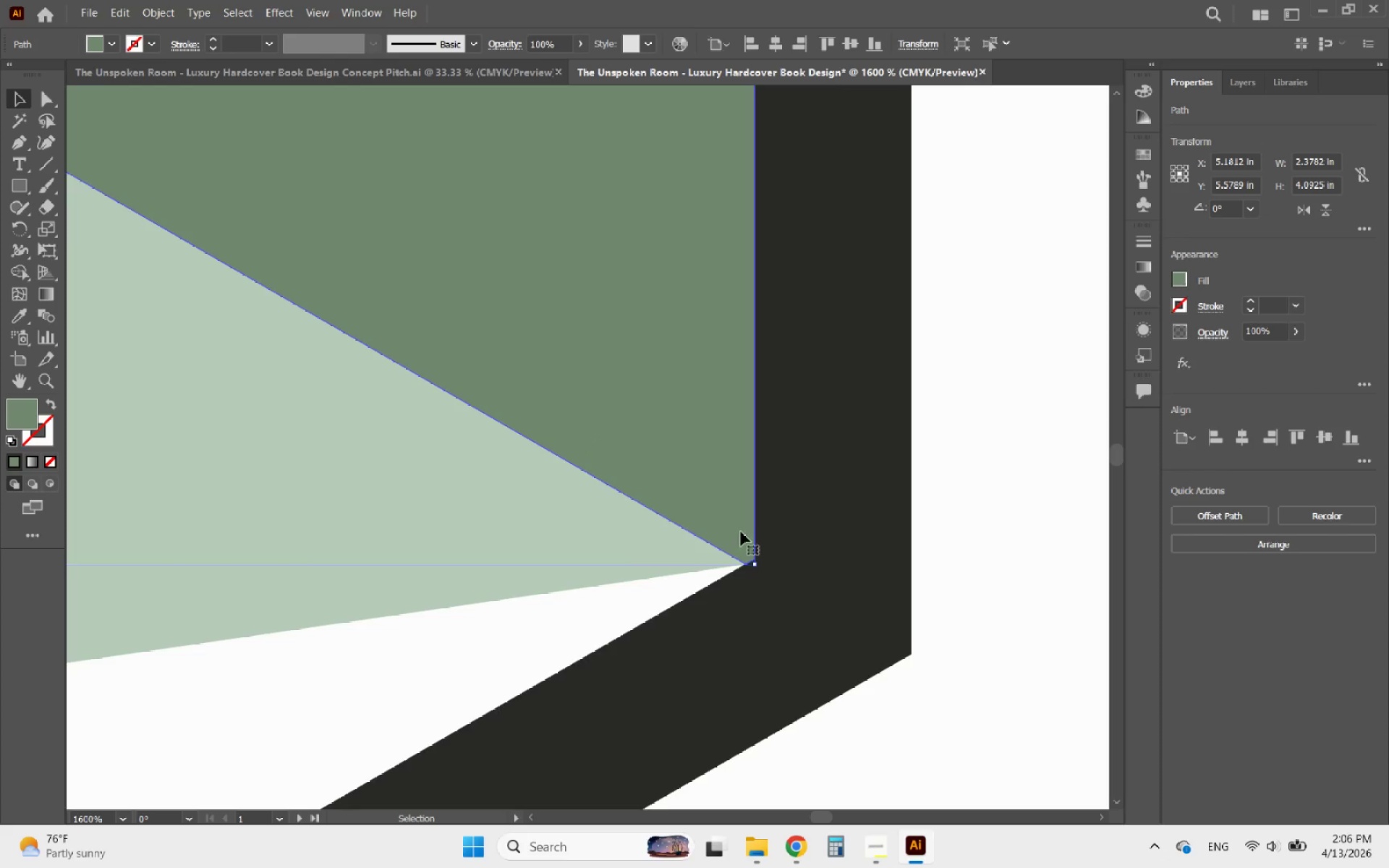 
hold_key(key=AltLeft, duration=0.38)
scroll: coordinate [742, 551], scroll_direction: up, amount: 2.0
 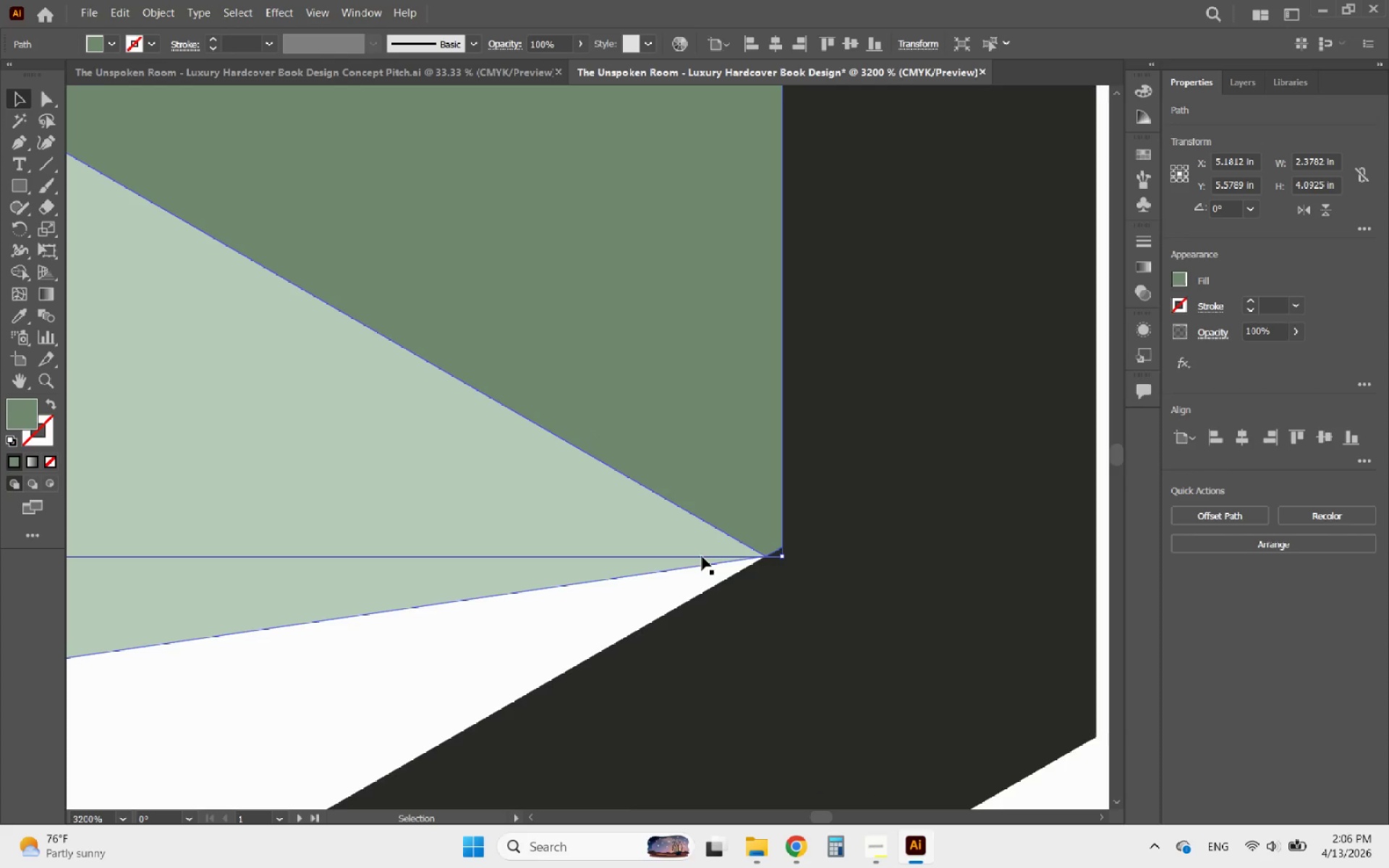 
left_click([702, 556])
 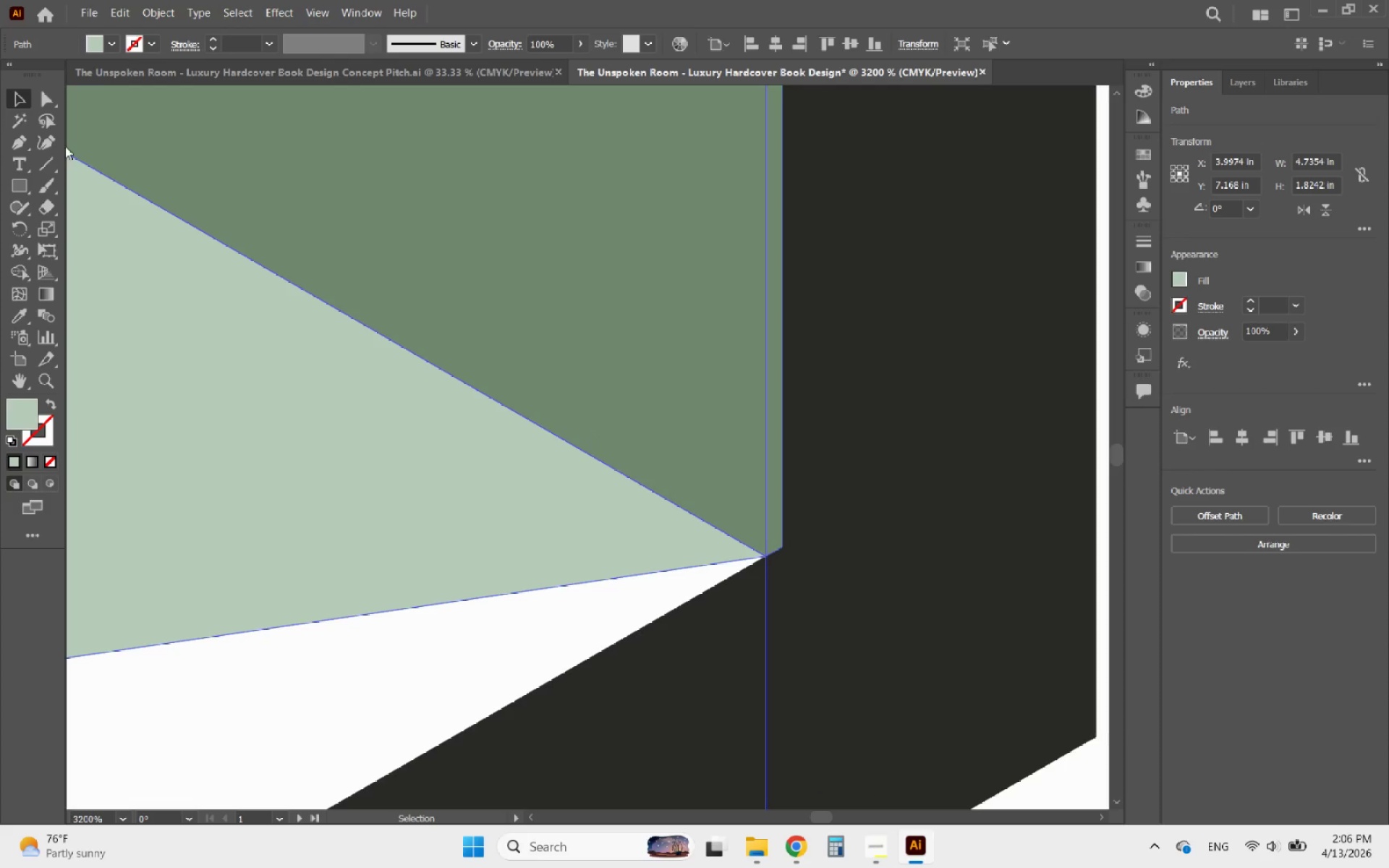 
left_click([47, 136])
 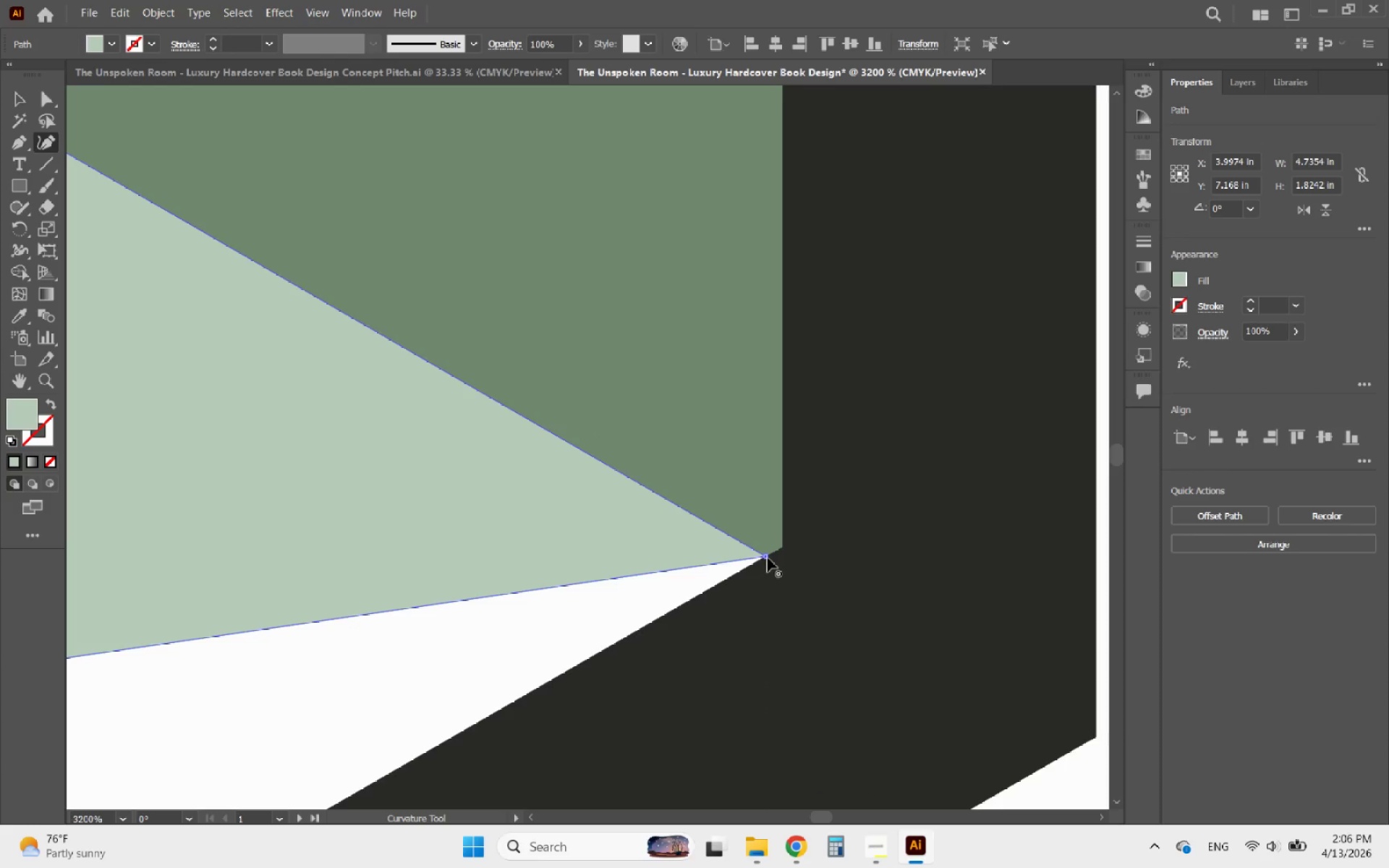 
left_click_drag(start_coordinate=[768, 558], to_coordinate=[784, 550])
 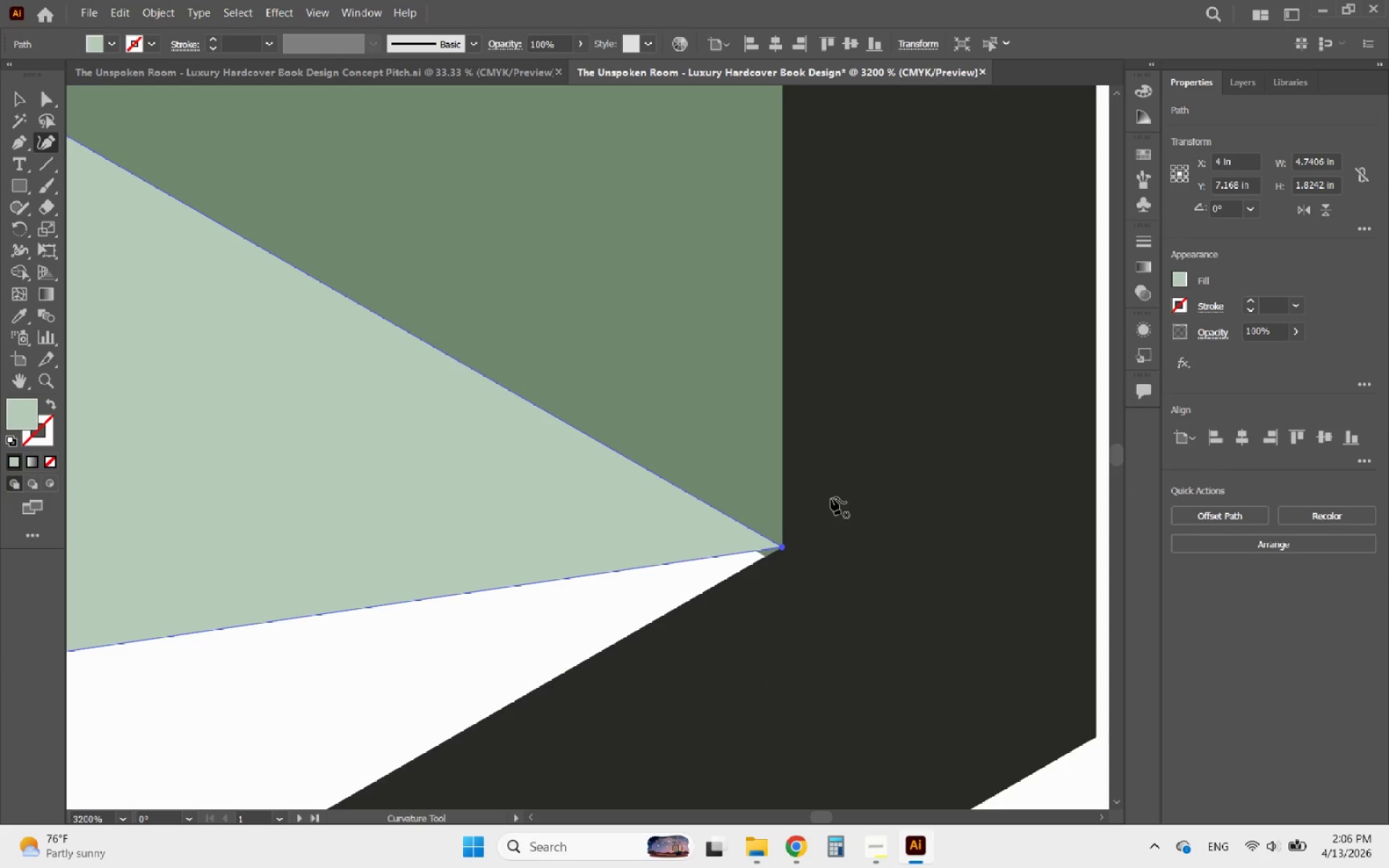 
hold_key(key=AltLeft, duration=1.88)
scroll: coordinate [831, 484], scroll_direction: down, amount: 9.0
 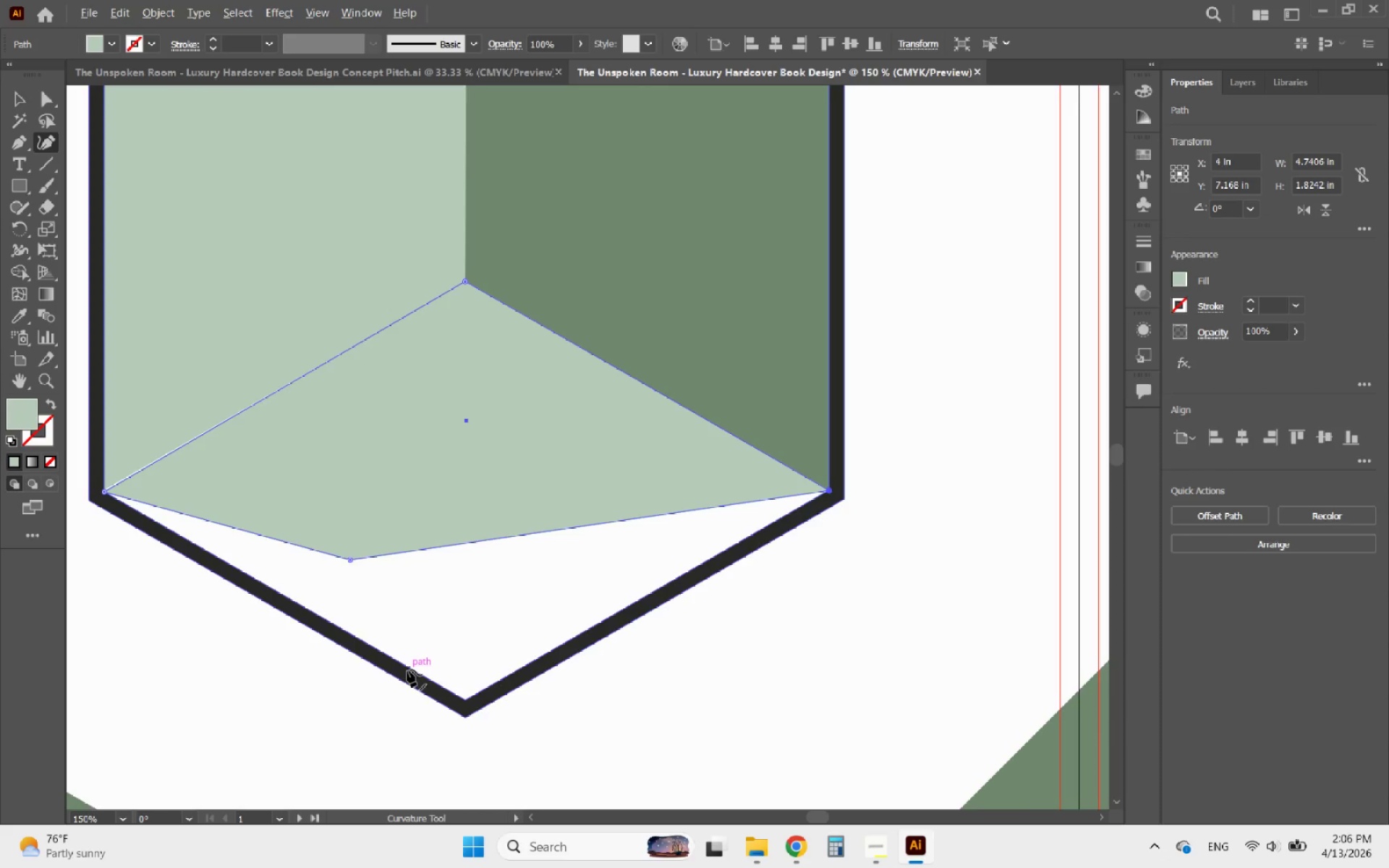 
scroll: coordinate [406, 679], scroll_direction: up, amount: 2.0
 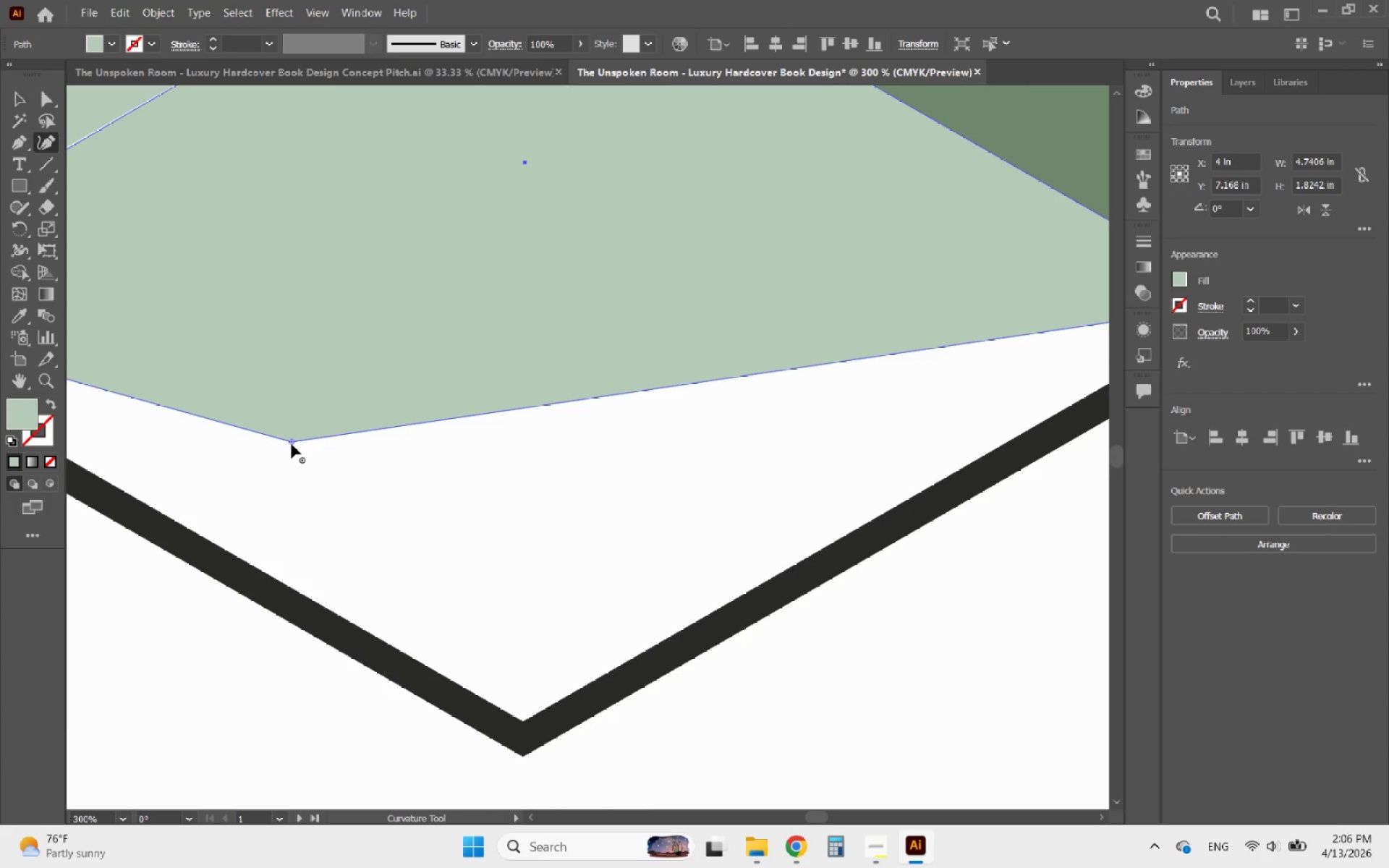 
left_click_drag(start_coordinate=[292, 444], to_coordinate=[521, 720])
 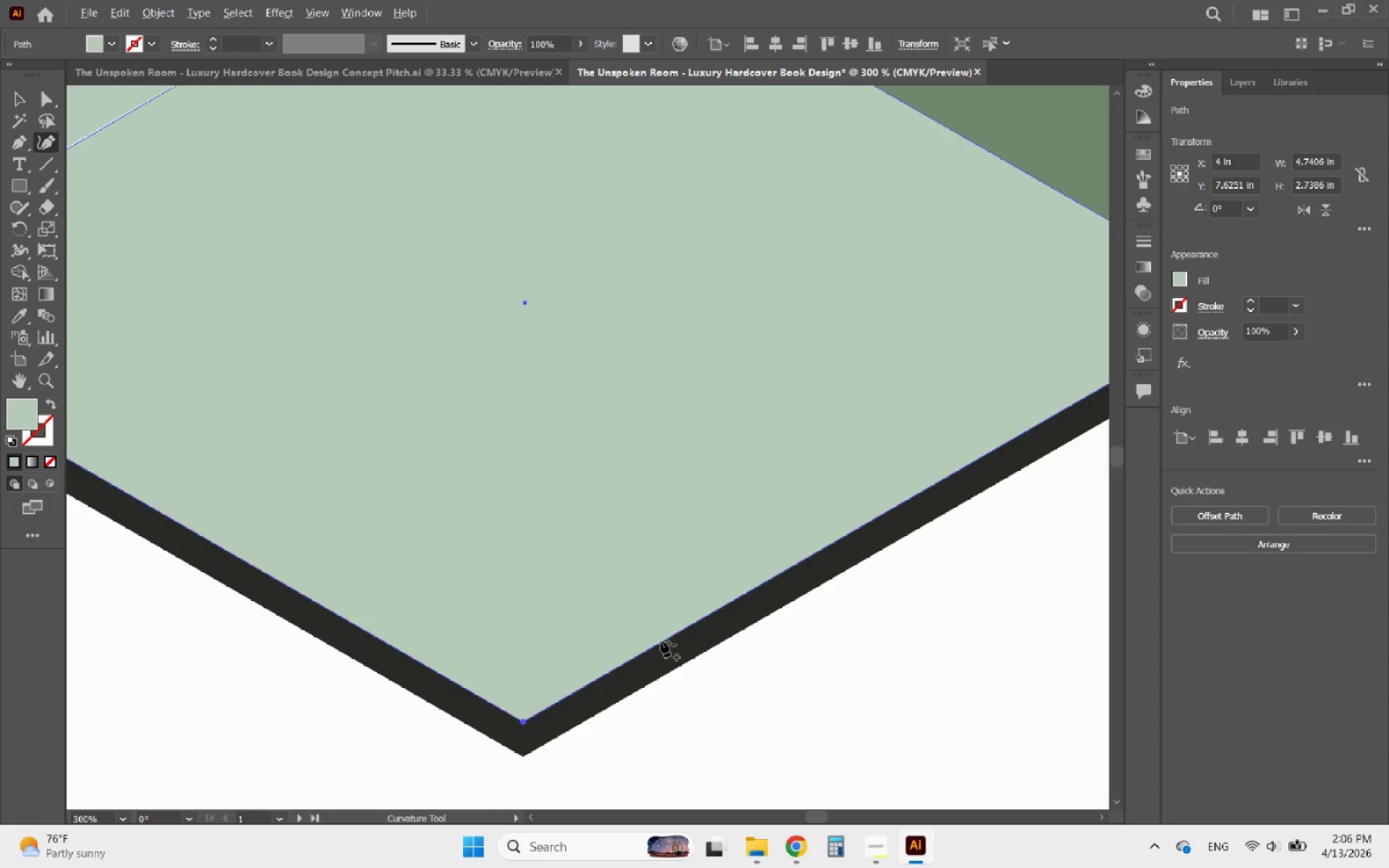 
hold_key(key=AltLeft, duration=2.38)
scroll: coordinate [533, 592], scroll_direction: up, amount: 6.0
 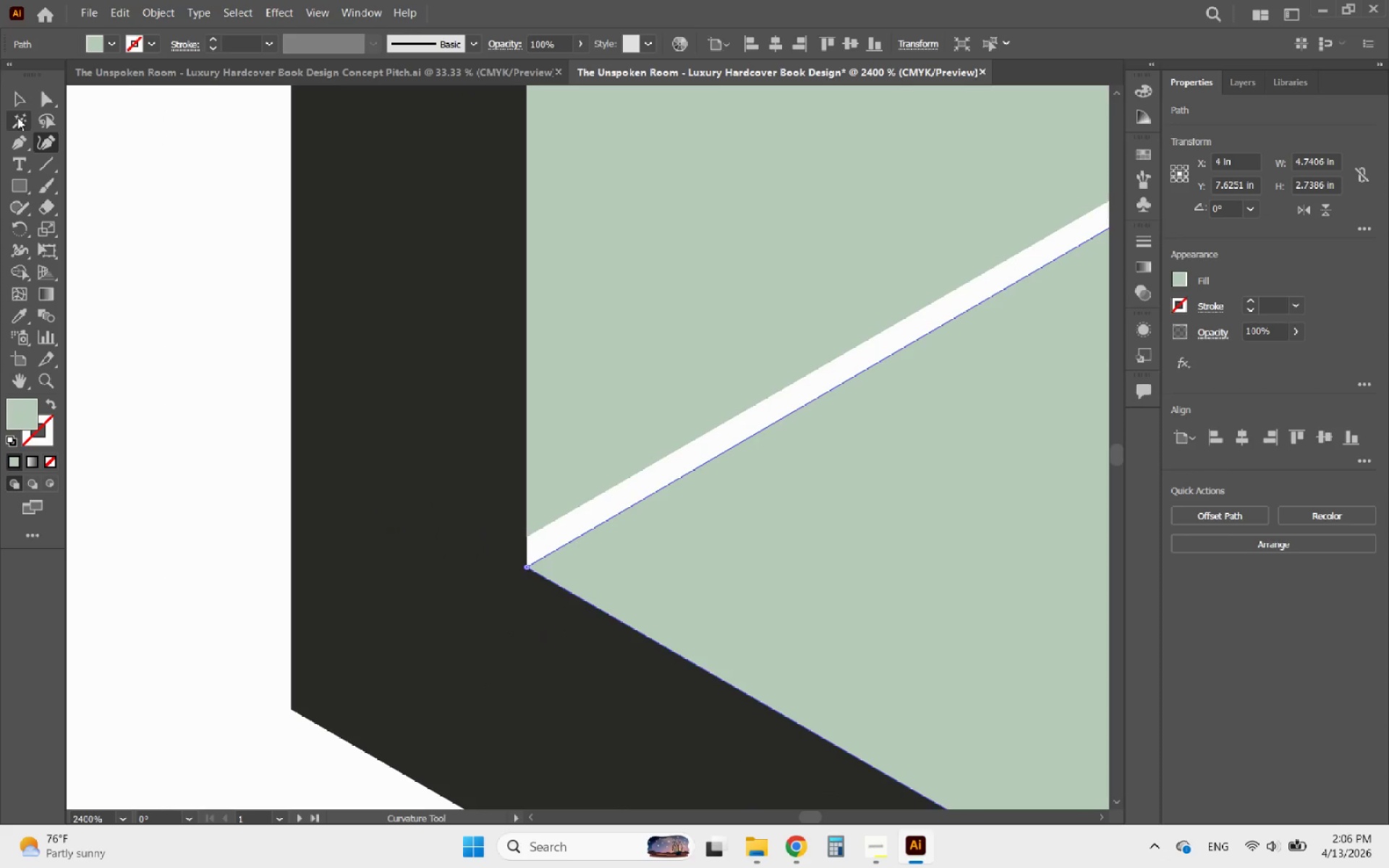 
left_click([17, 101])
 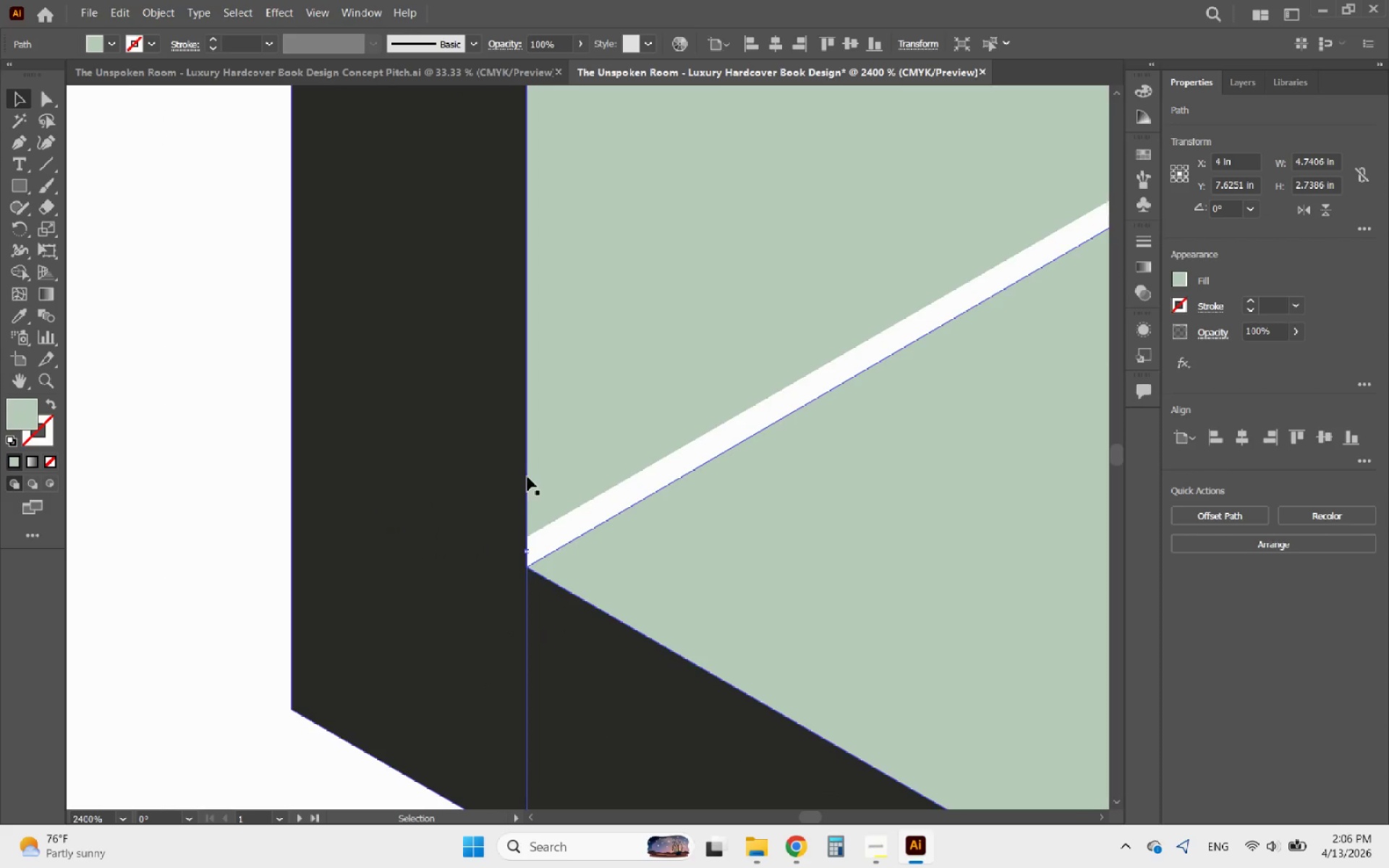 
left_click([554, 484])
 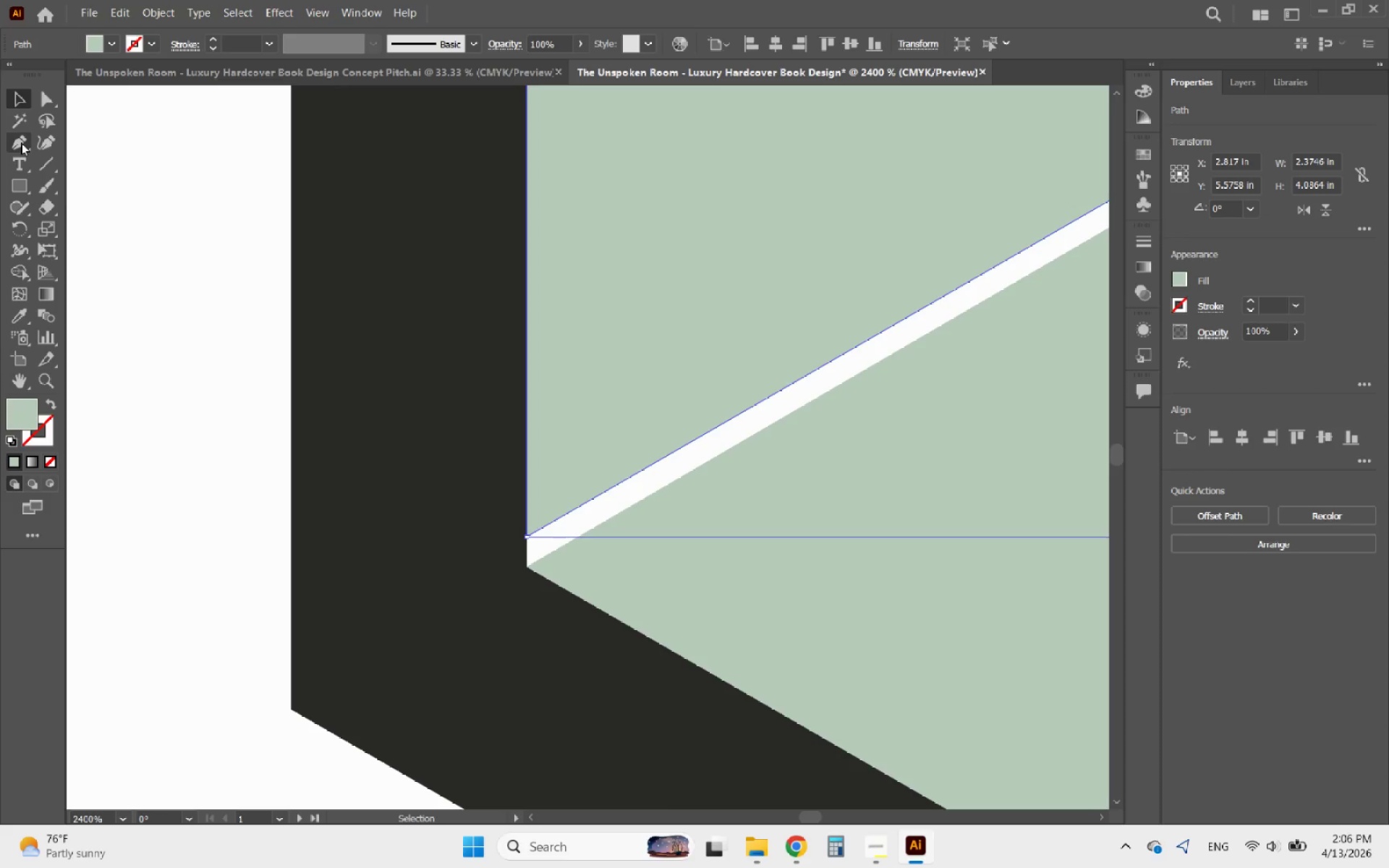 
left_click([54, 142])
 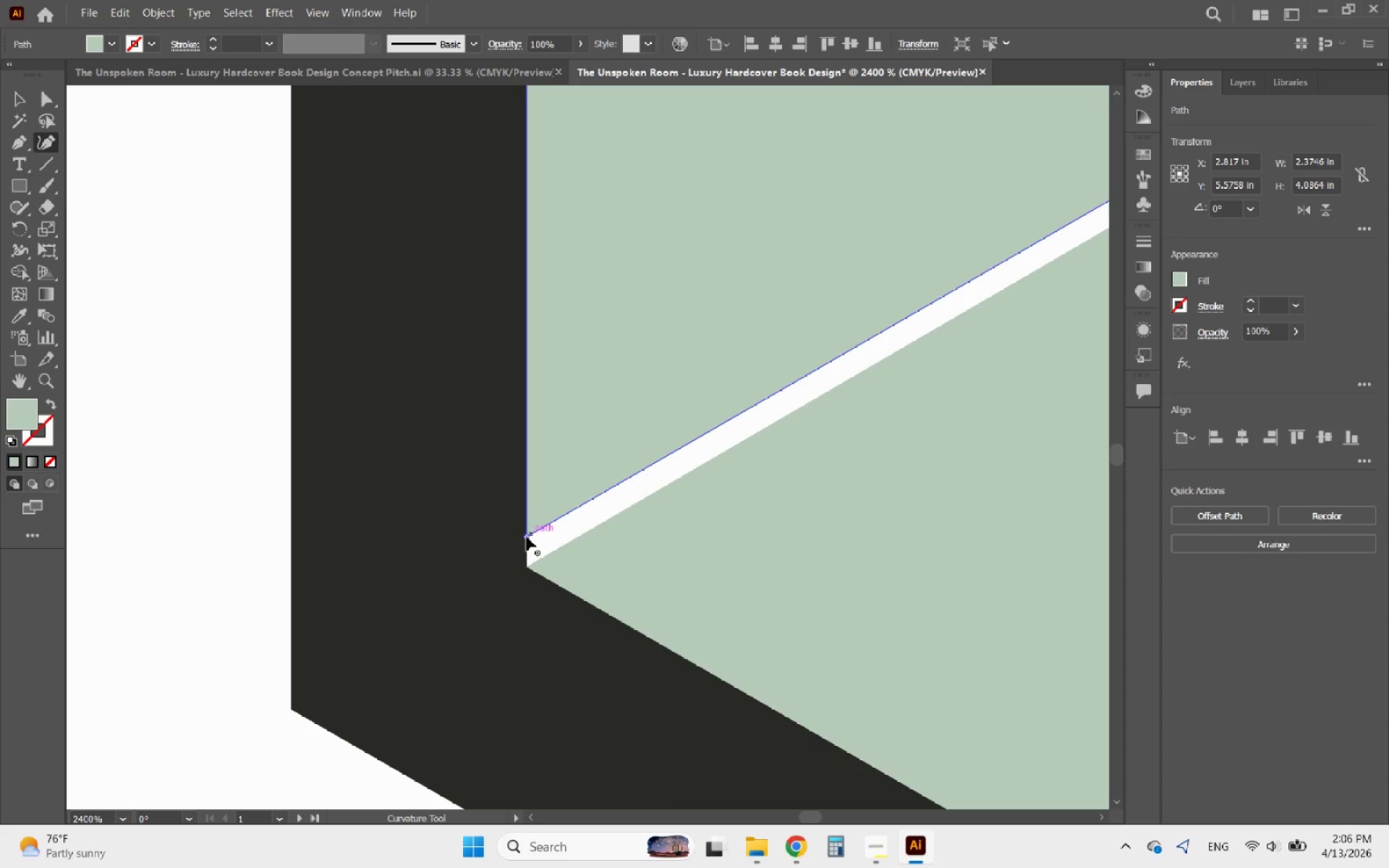 
left_click_drag(start_coordinate=[527, 537], to_coordinate=[523, 567])
 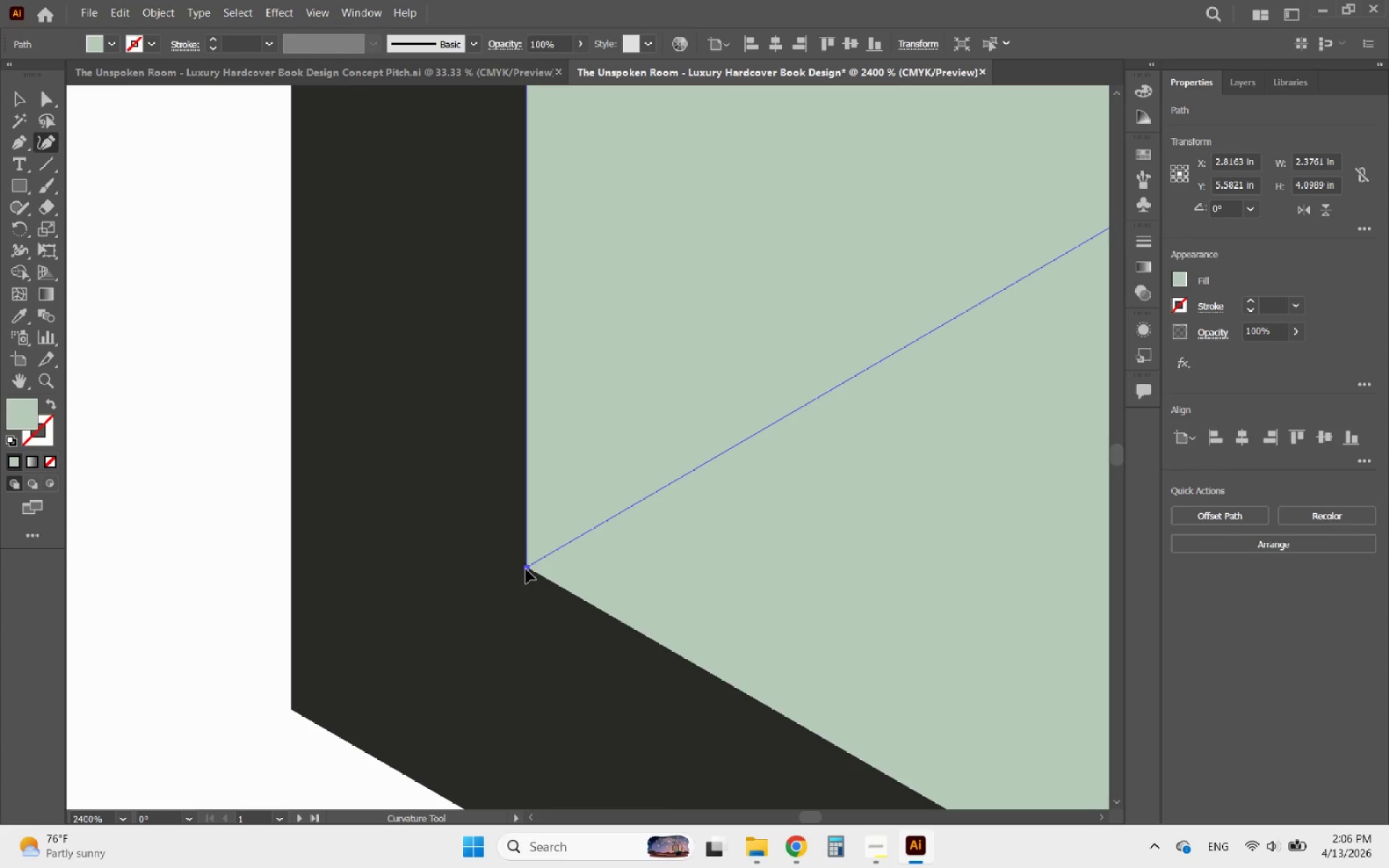 
hold_key(key=AltLeft, duration=2.58)
scroll: coordinate [556, 535], scroll_direction: none, amount: 0.0
 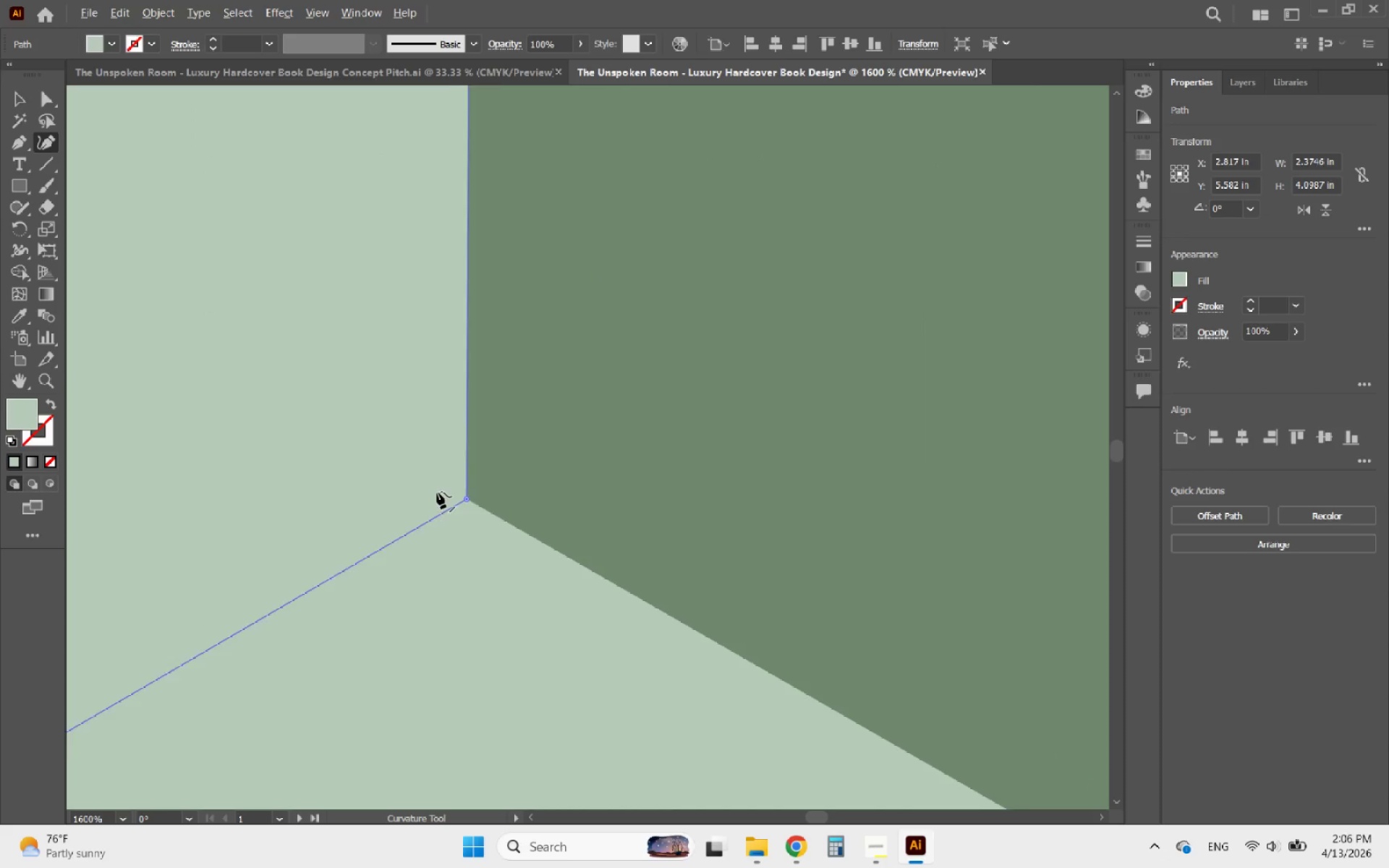 
scroll: coordinate [430, 490], scroll_direction: up, amount: 2.0
 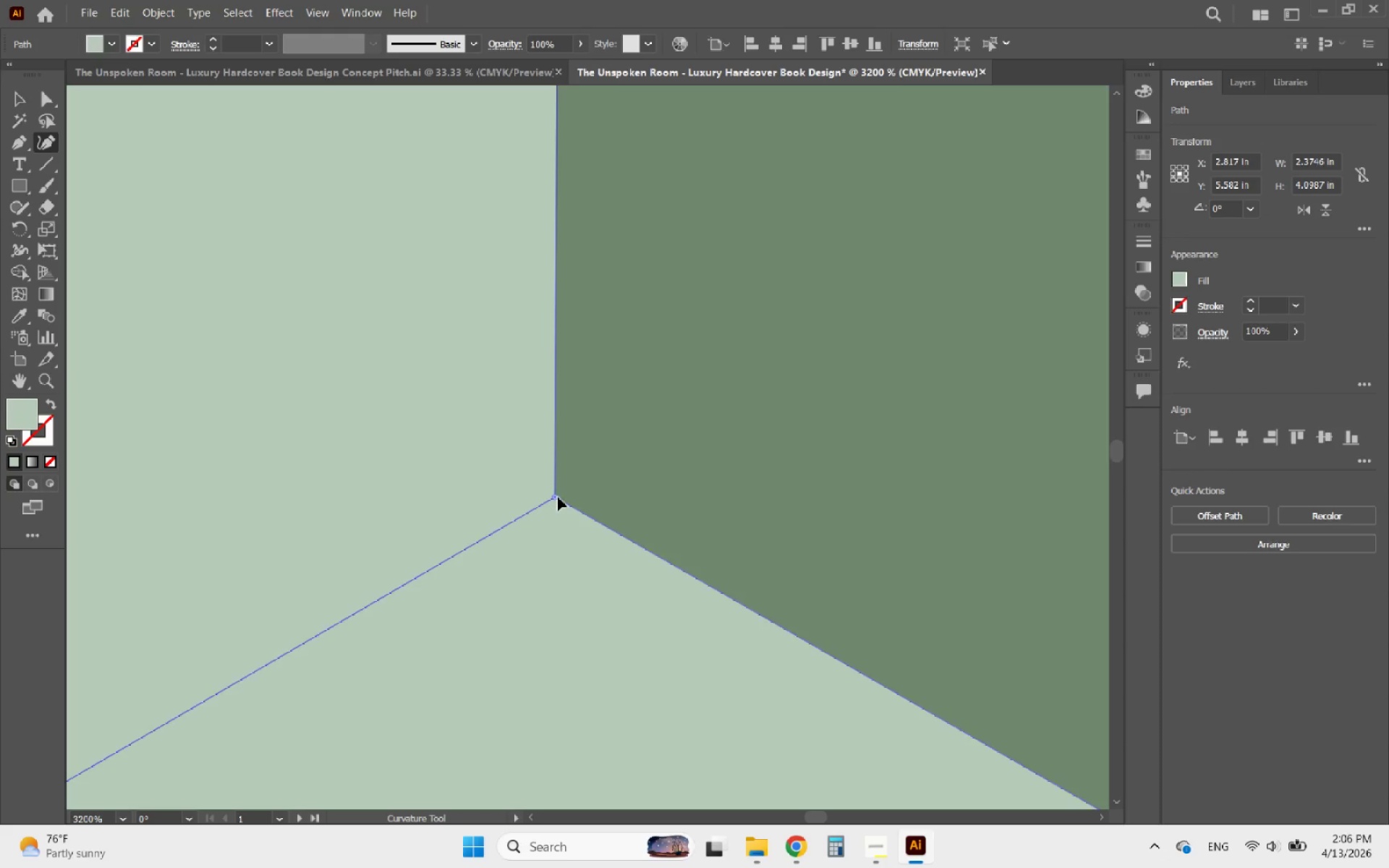 
hold_key(key=AltLeft, duration=1.19)
scroll: coordinate [592, 575], scroll_direction: down, amount: 12.0
 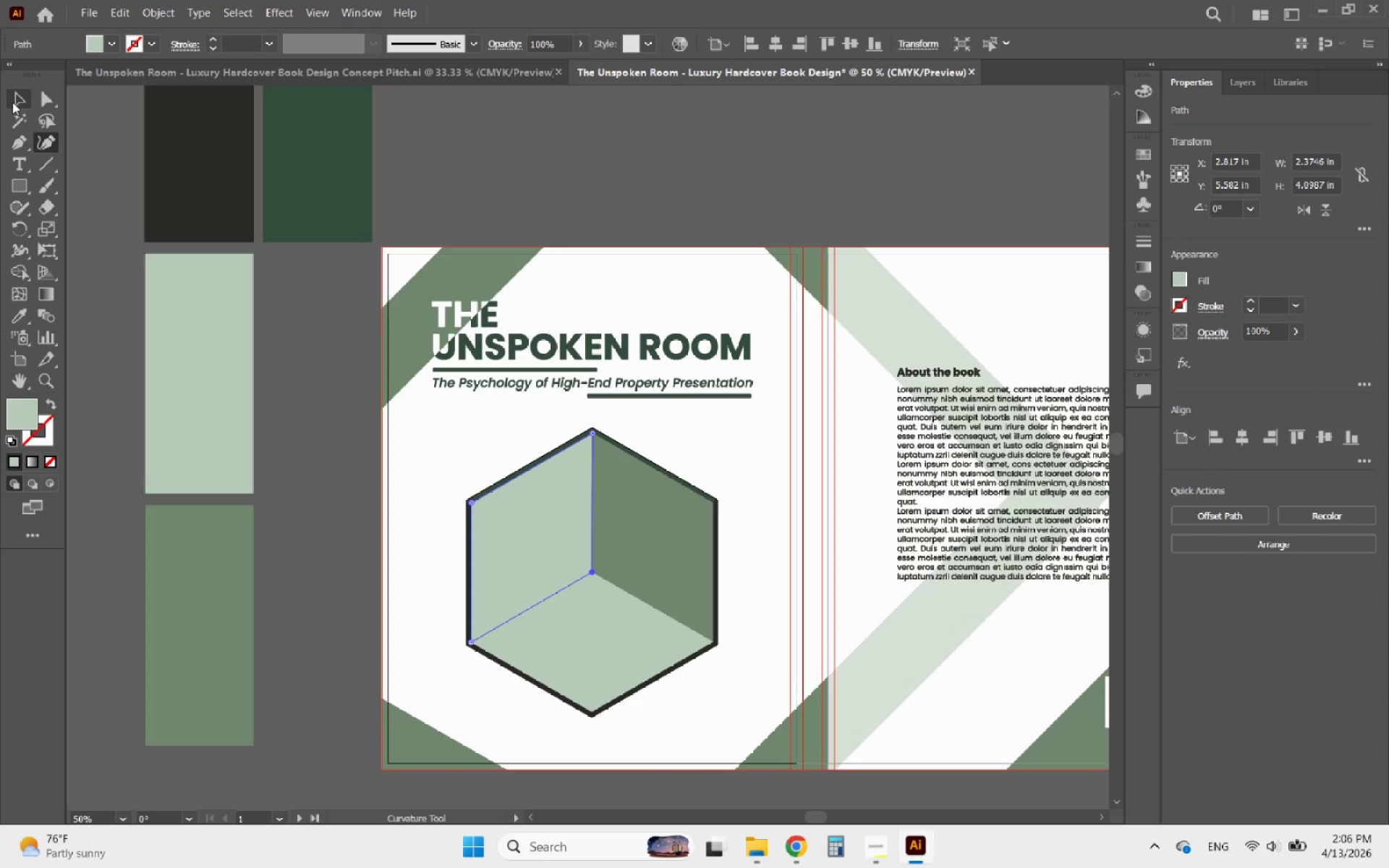 
left_click([13, 102])
 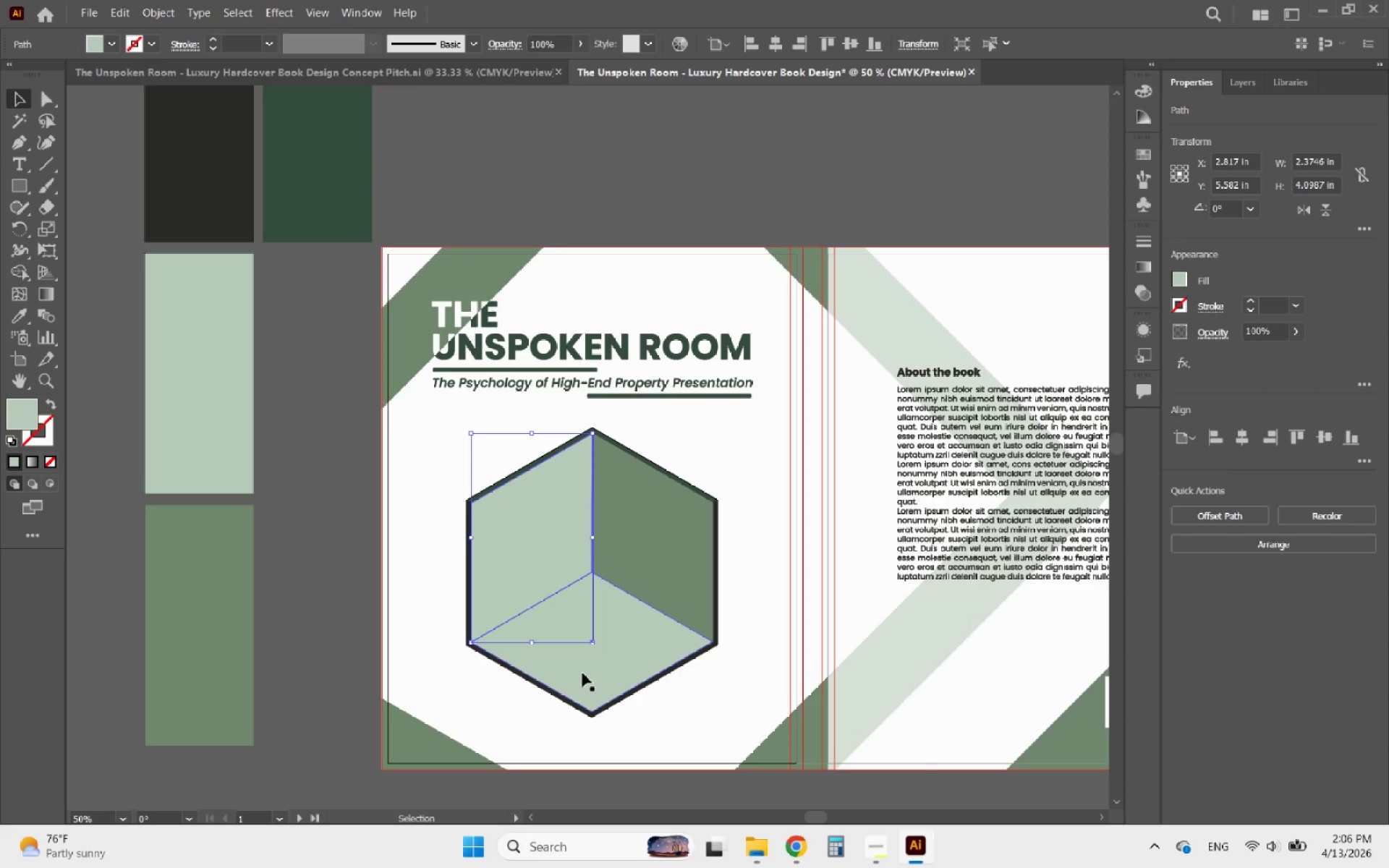 
left_click([582, 673])
 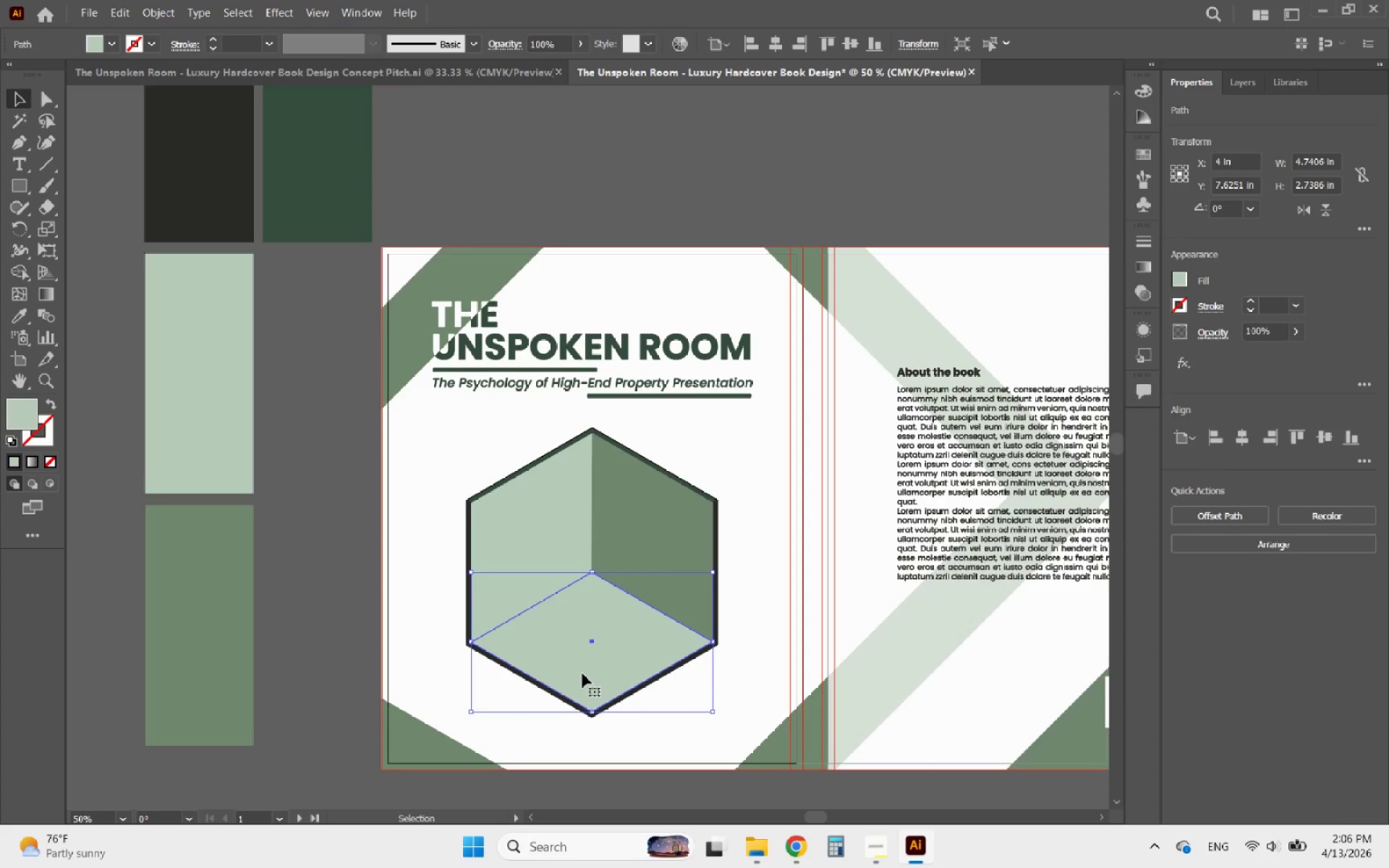 
wait(6.5)
 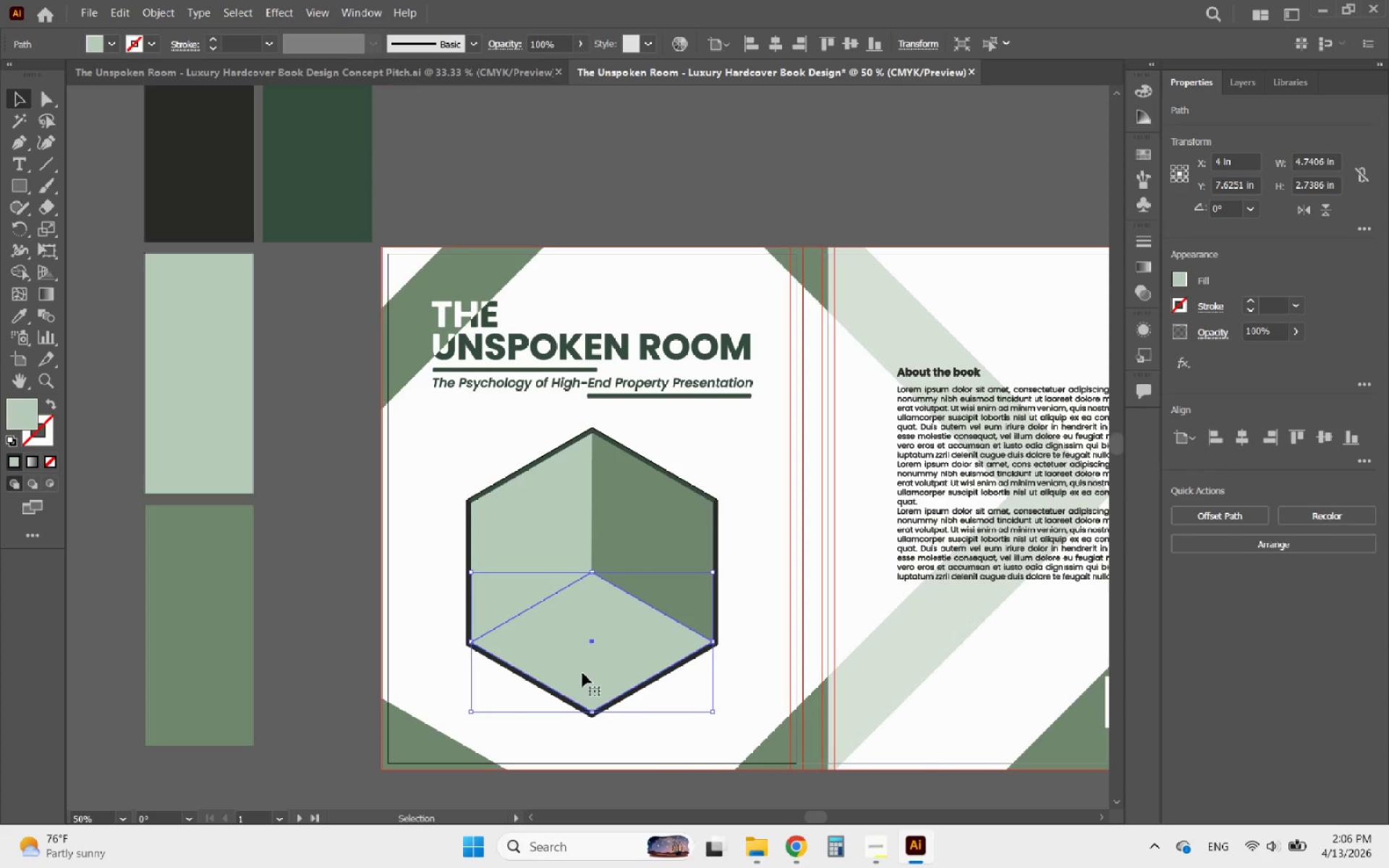 
hold_key(key=AltLeft, duration=0.62)
scroll: coordinate [600, 708], scroll_direction: up, amount: 1.0
 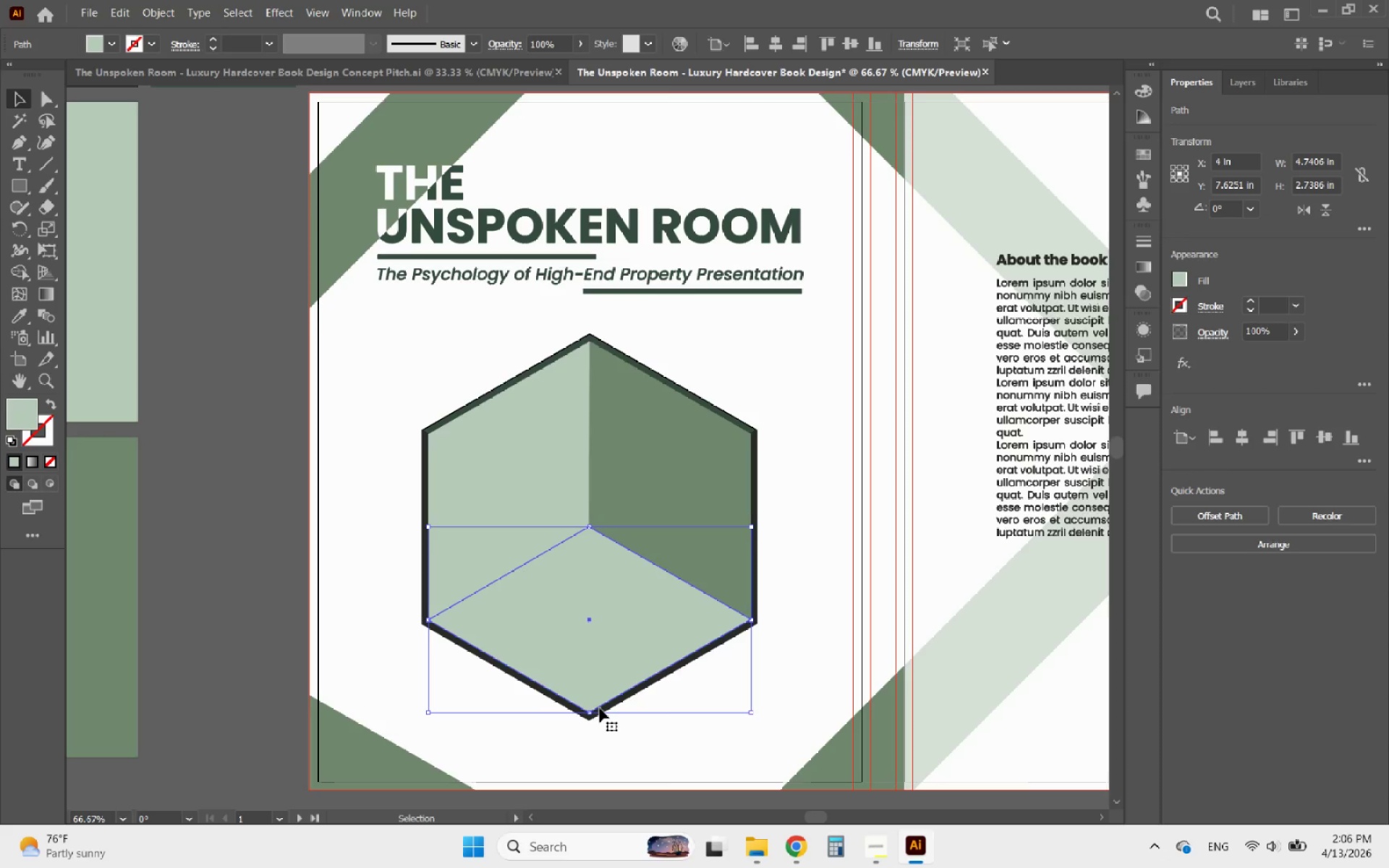 
wait(6.53)
 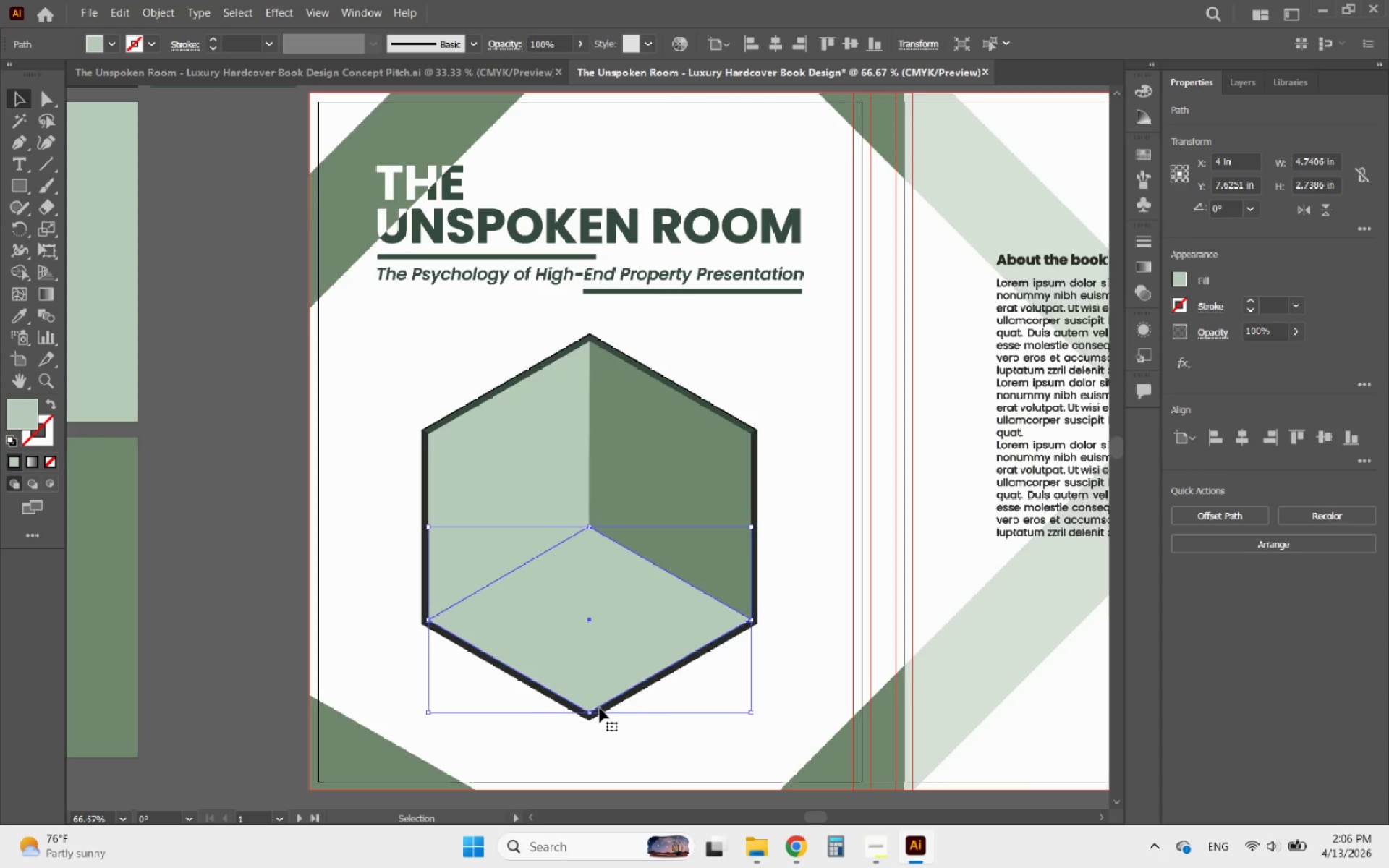 
left_click([787, 667])
 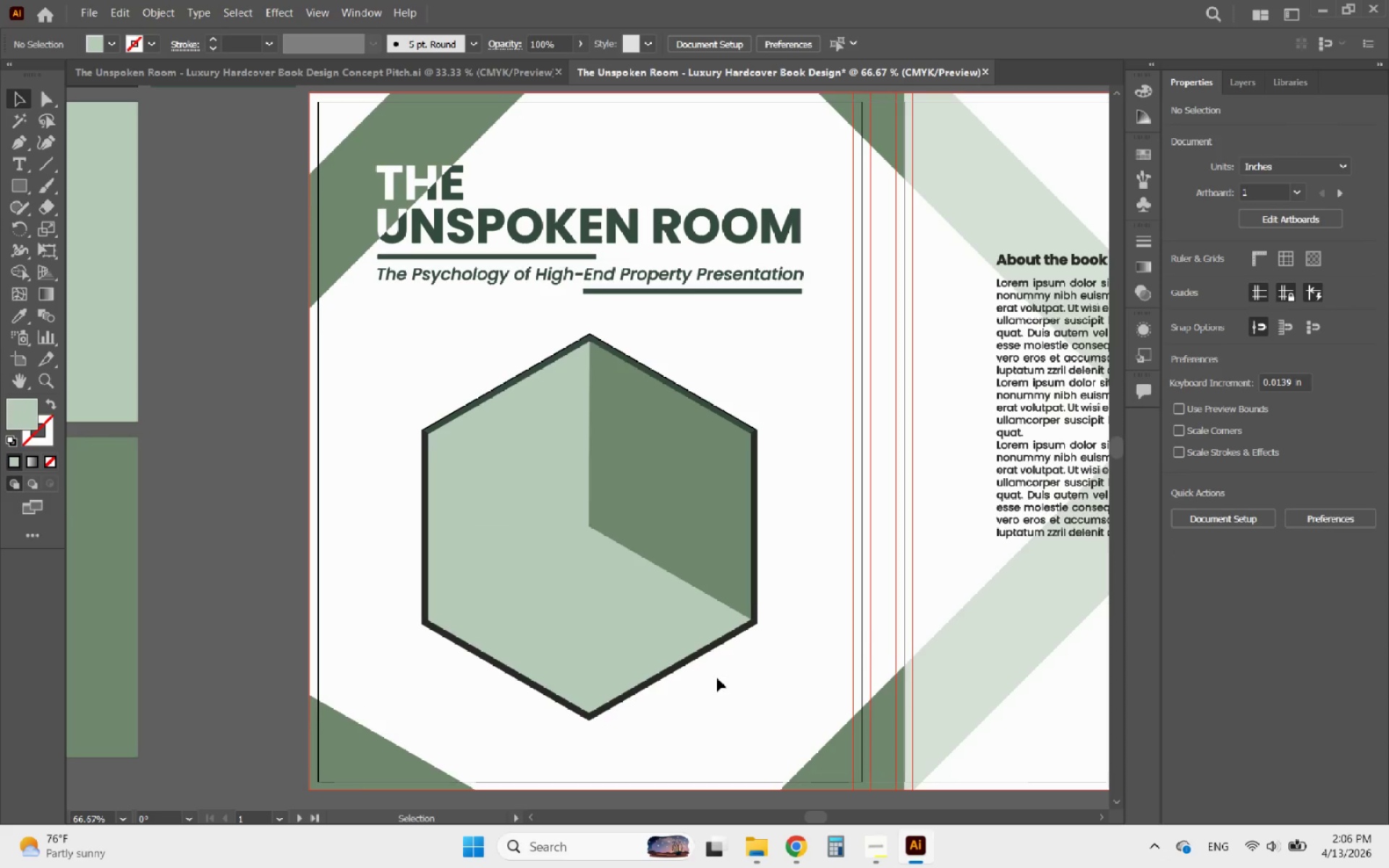 
hold_key(key=AltLeft, duration=0.52)
scroll: coordinate [651, 686], scroll_direction: up, amount: 2.0
 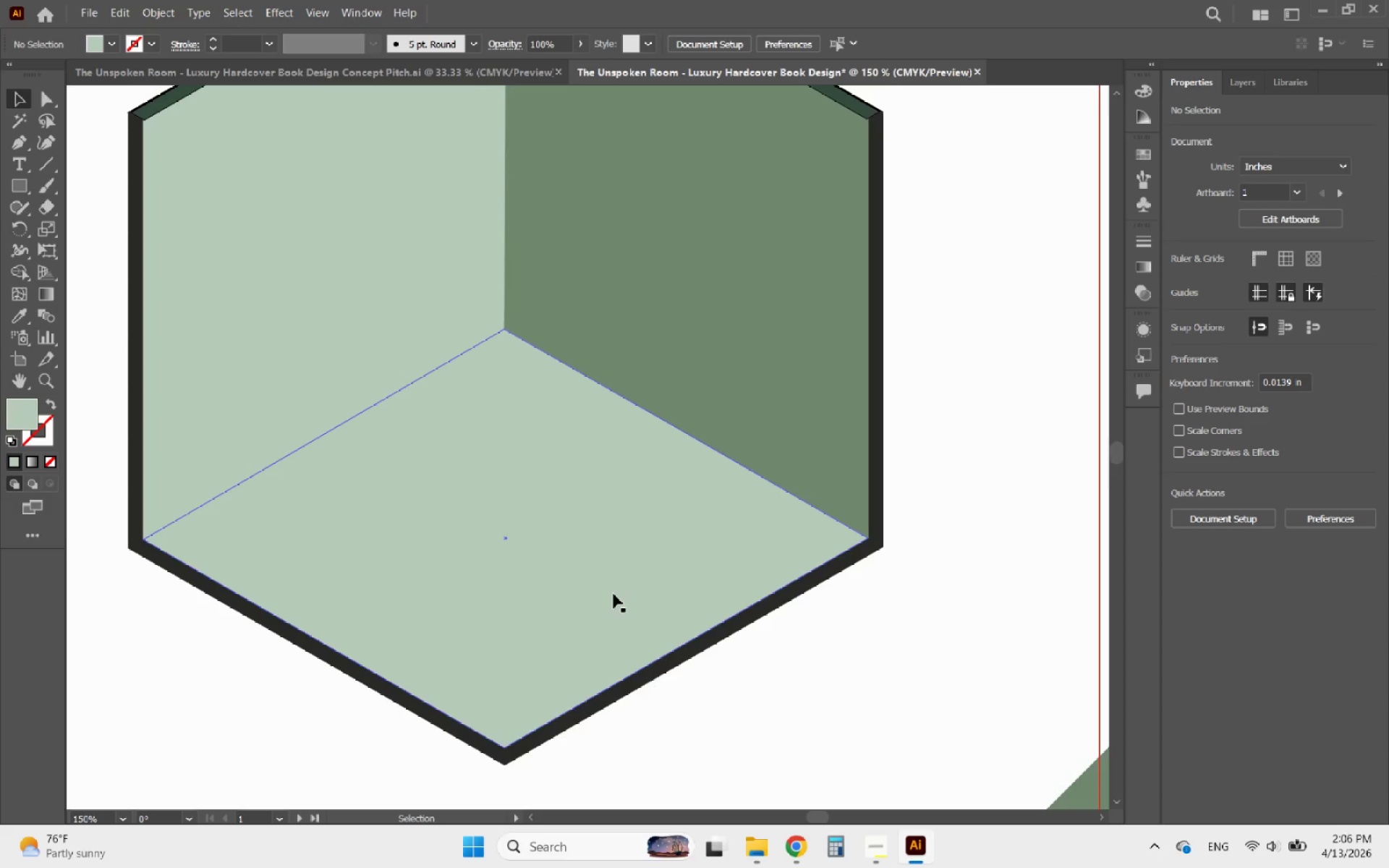 
left_click([613, 594])
 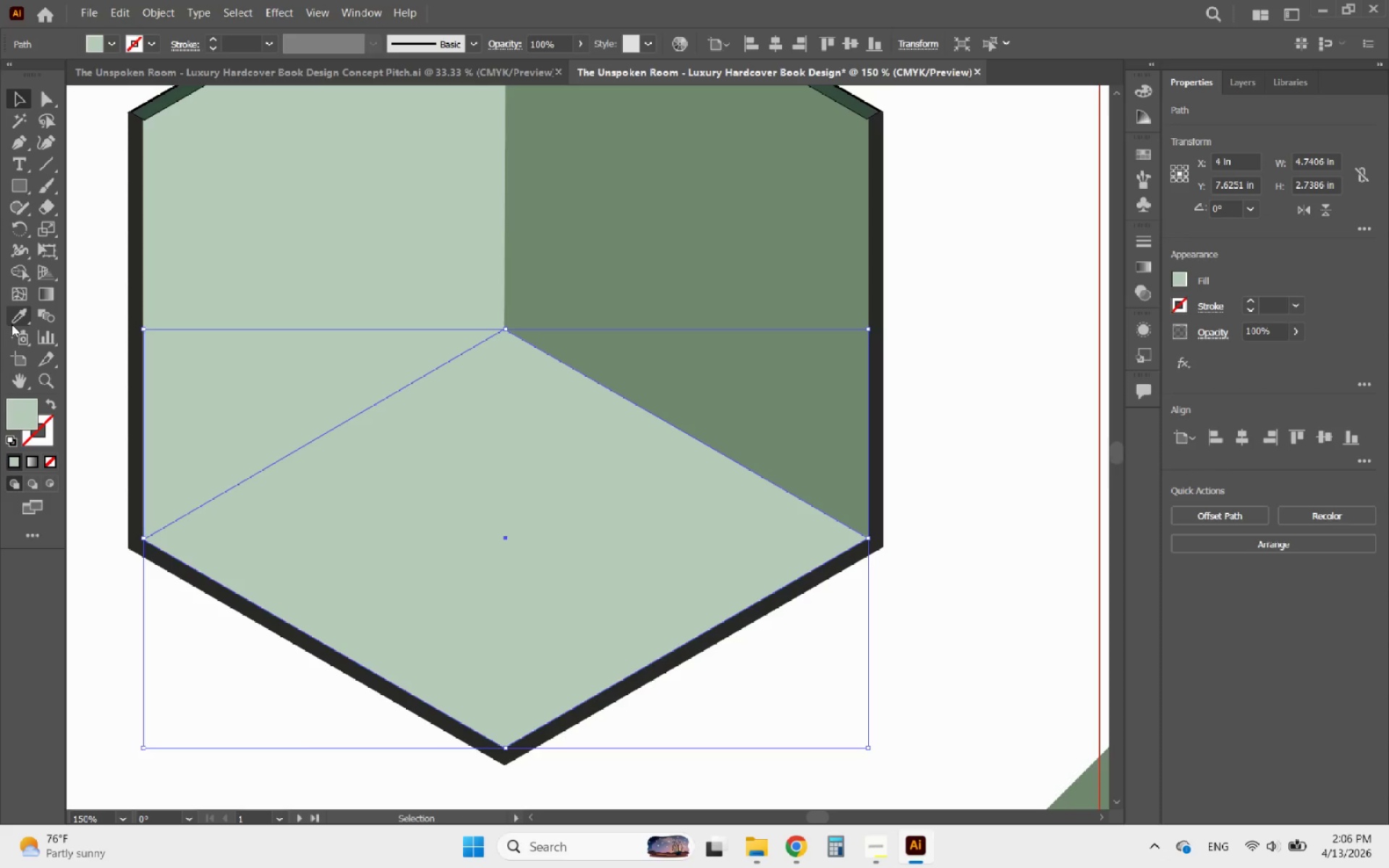 
left_click([16, 323])
 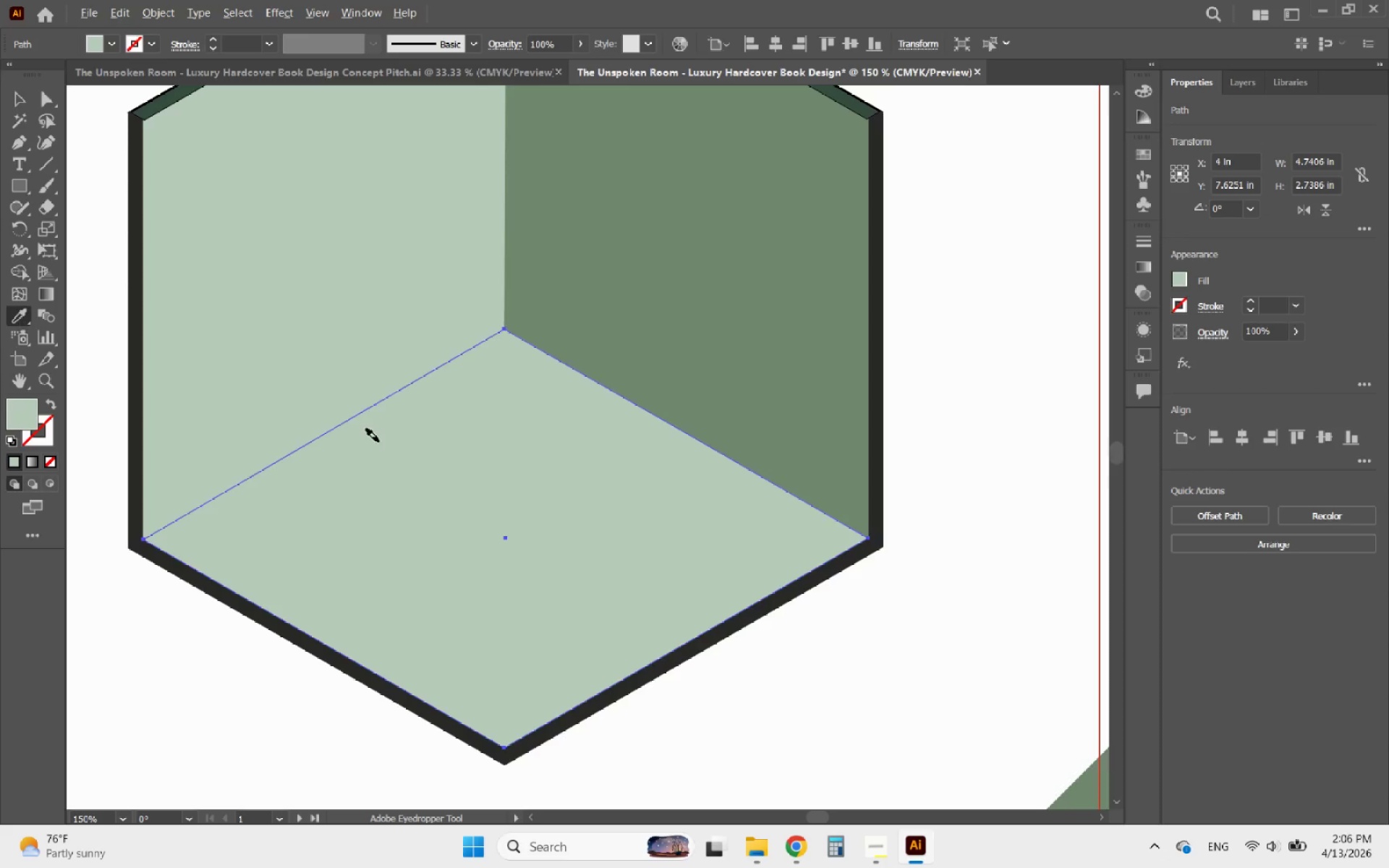 
hold_key(key=AltLeft, duration=0.61)
scroll: coordinate [477, 541], scroll_direction: down, amount: 4.0
 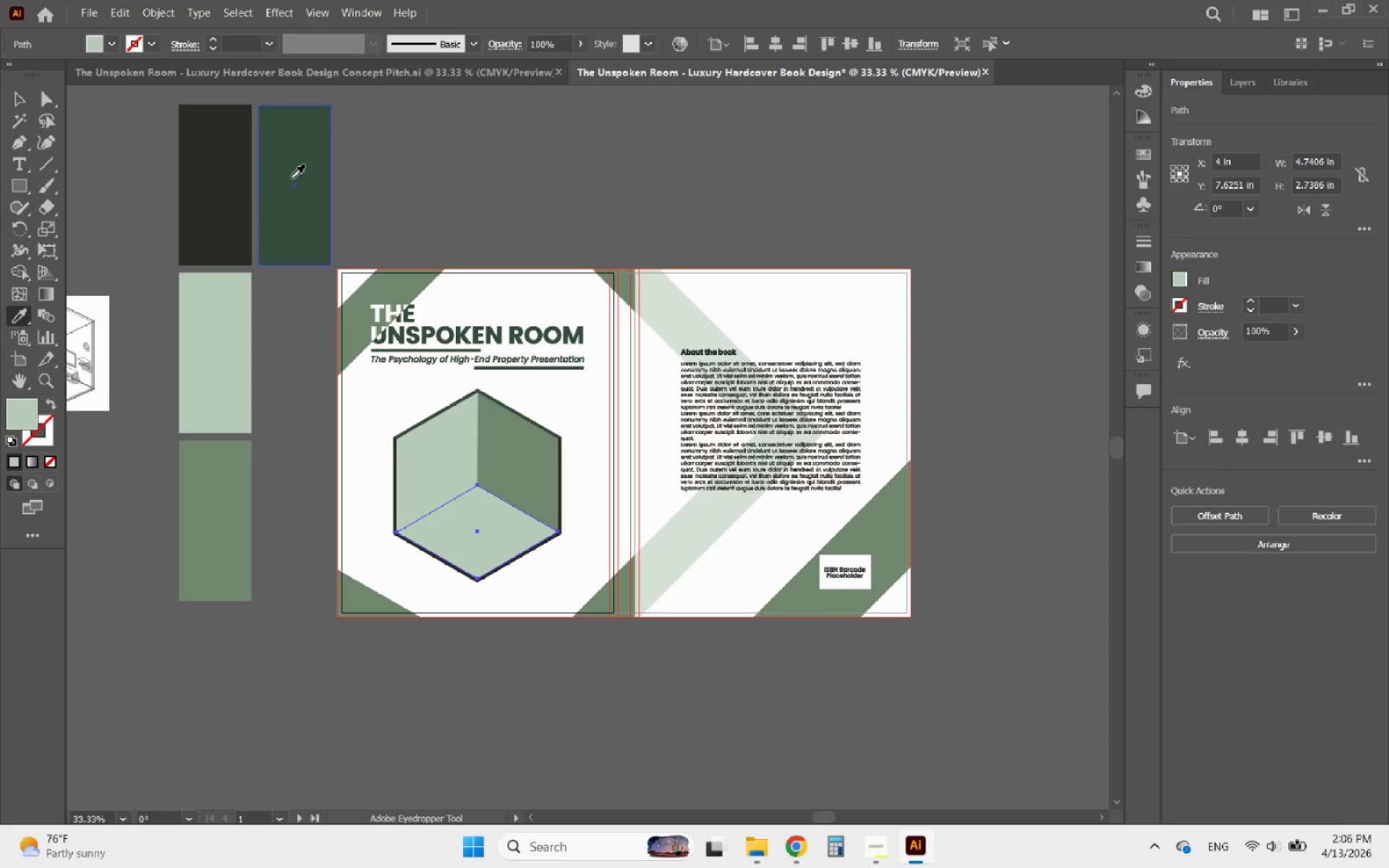 
left_click([291, 179])
 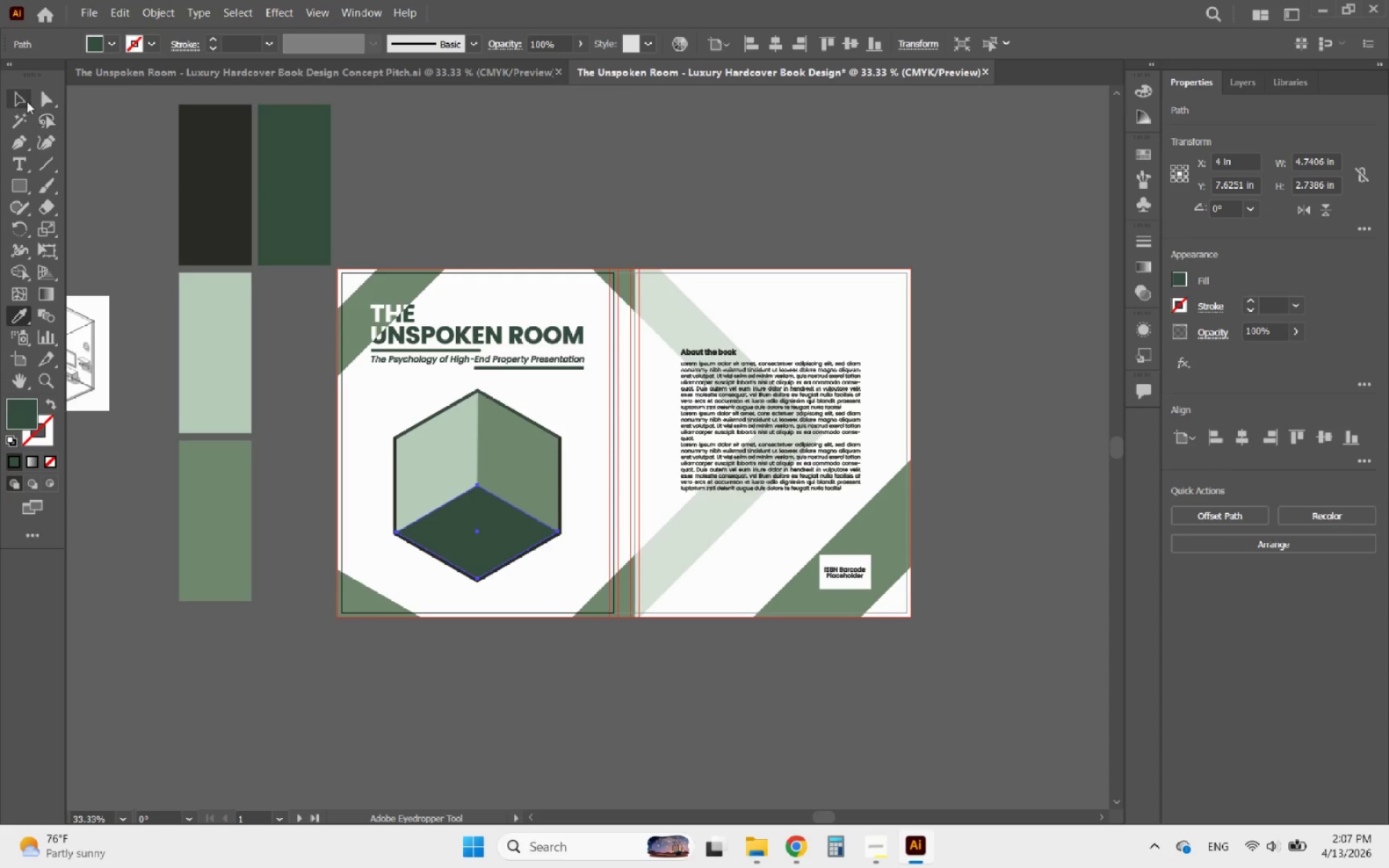 
left_click([19, 93])
 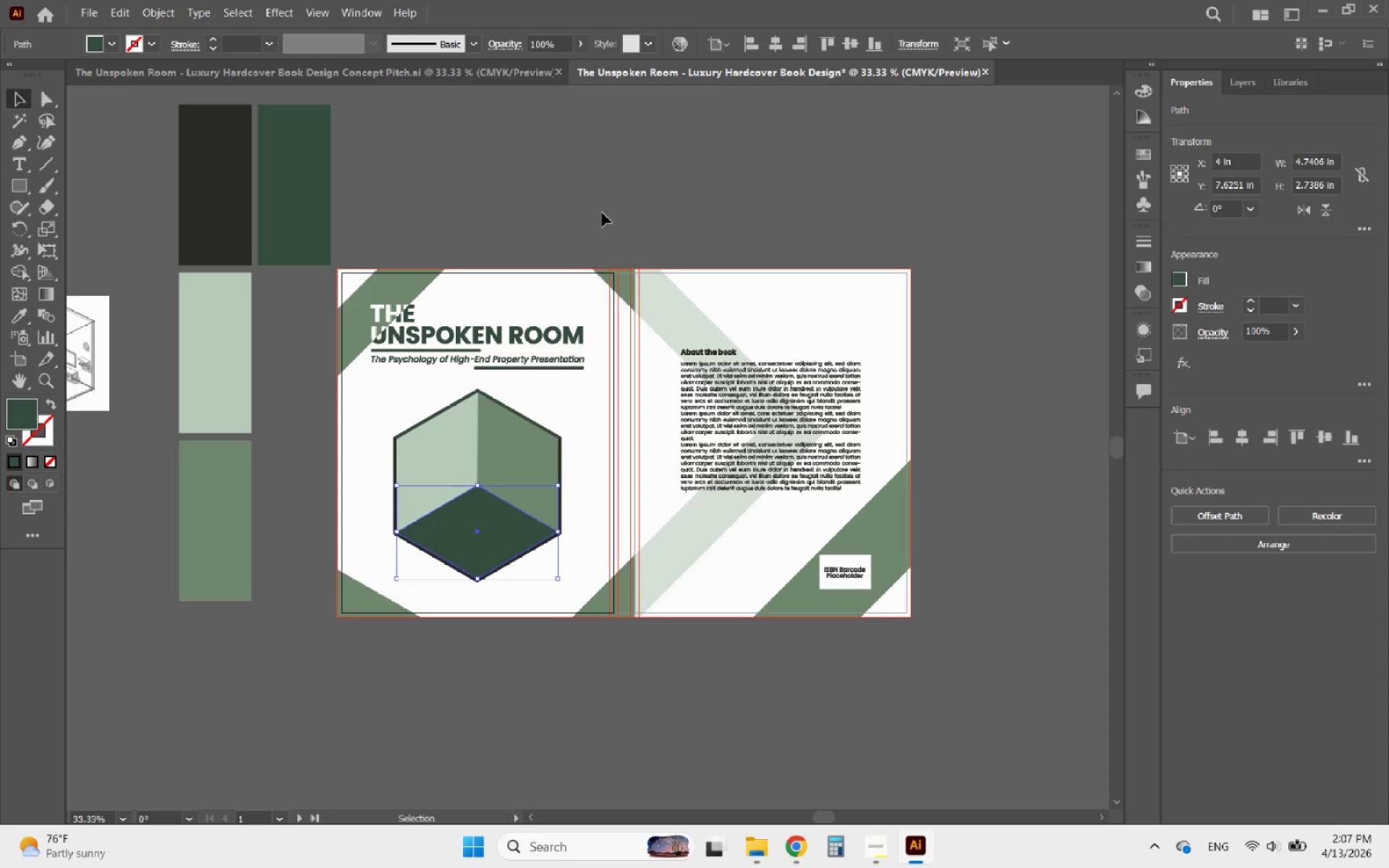 
left_click([585, 204])
 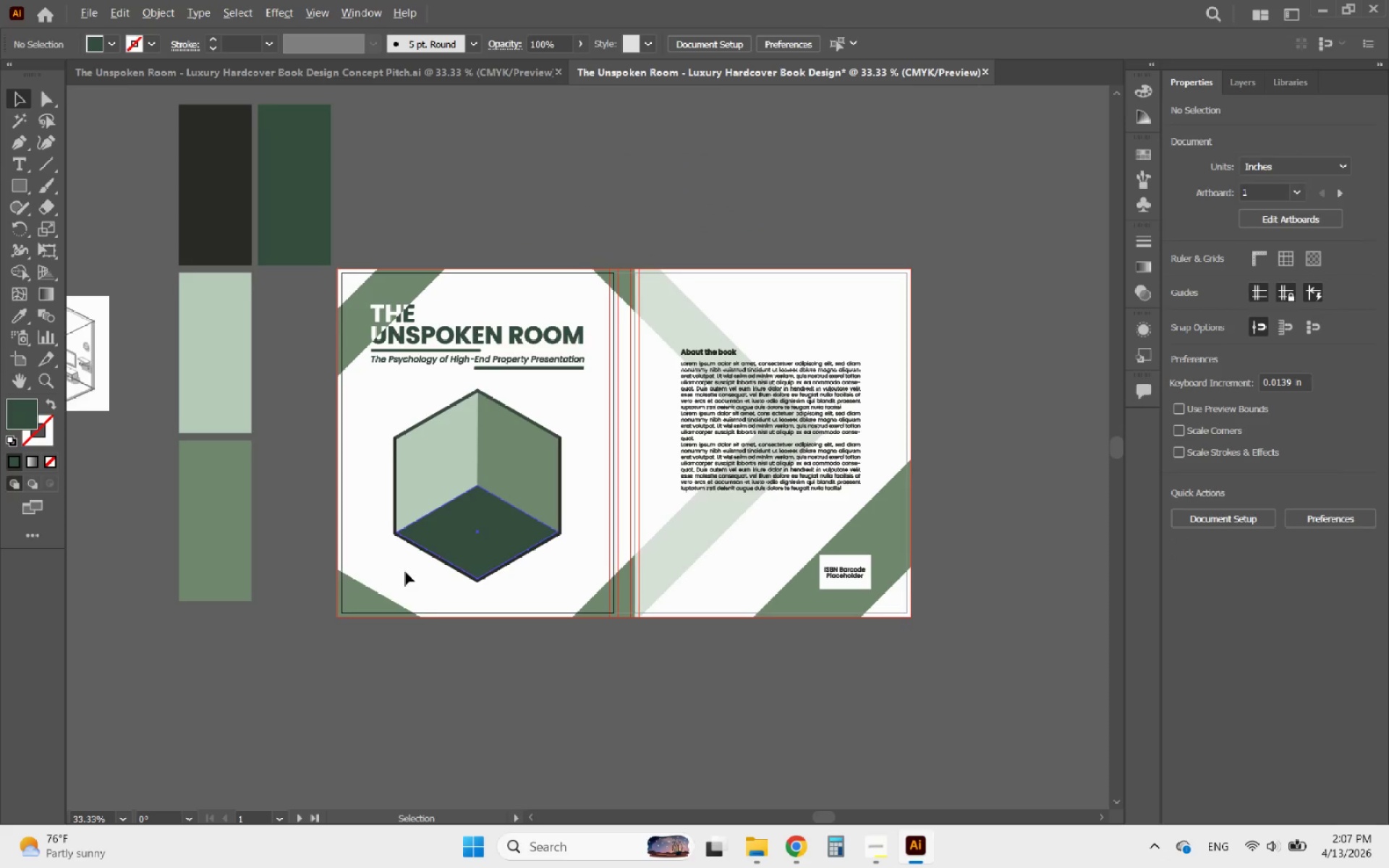 
hold_key(key=AltLeft, duration=0.83)
scroll: coordinate [491, 540], scroll_direction: up, amount: 3.0
 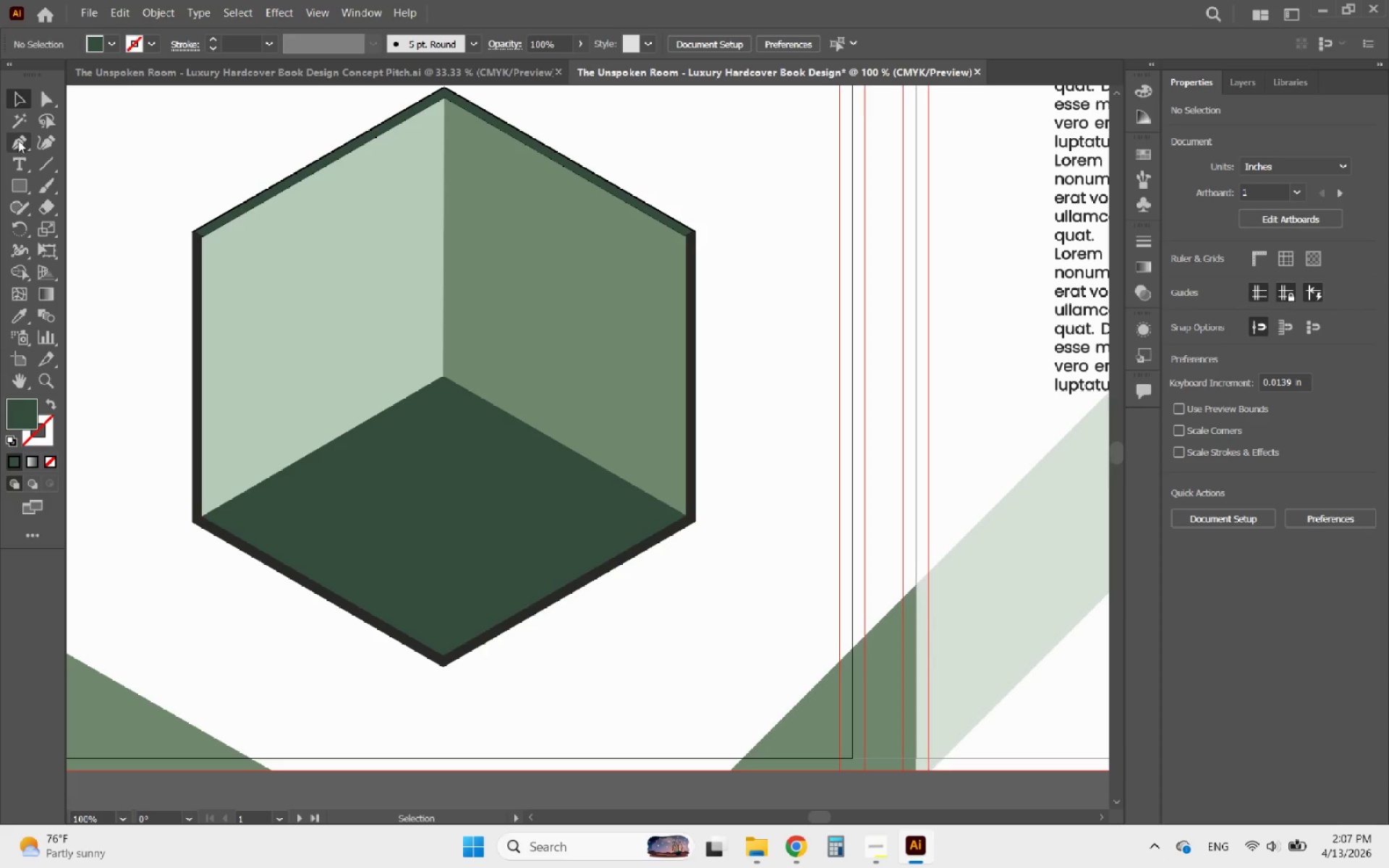 
left_click([18, 140])
 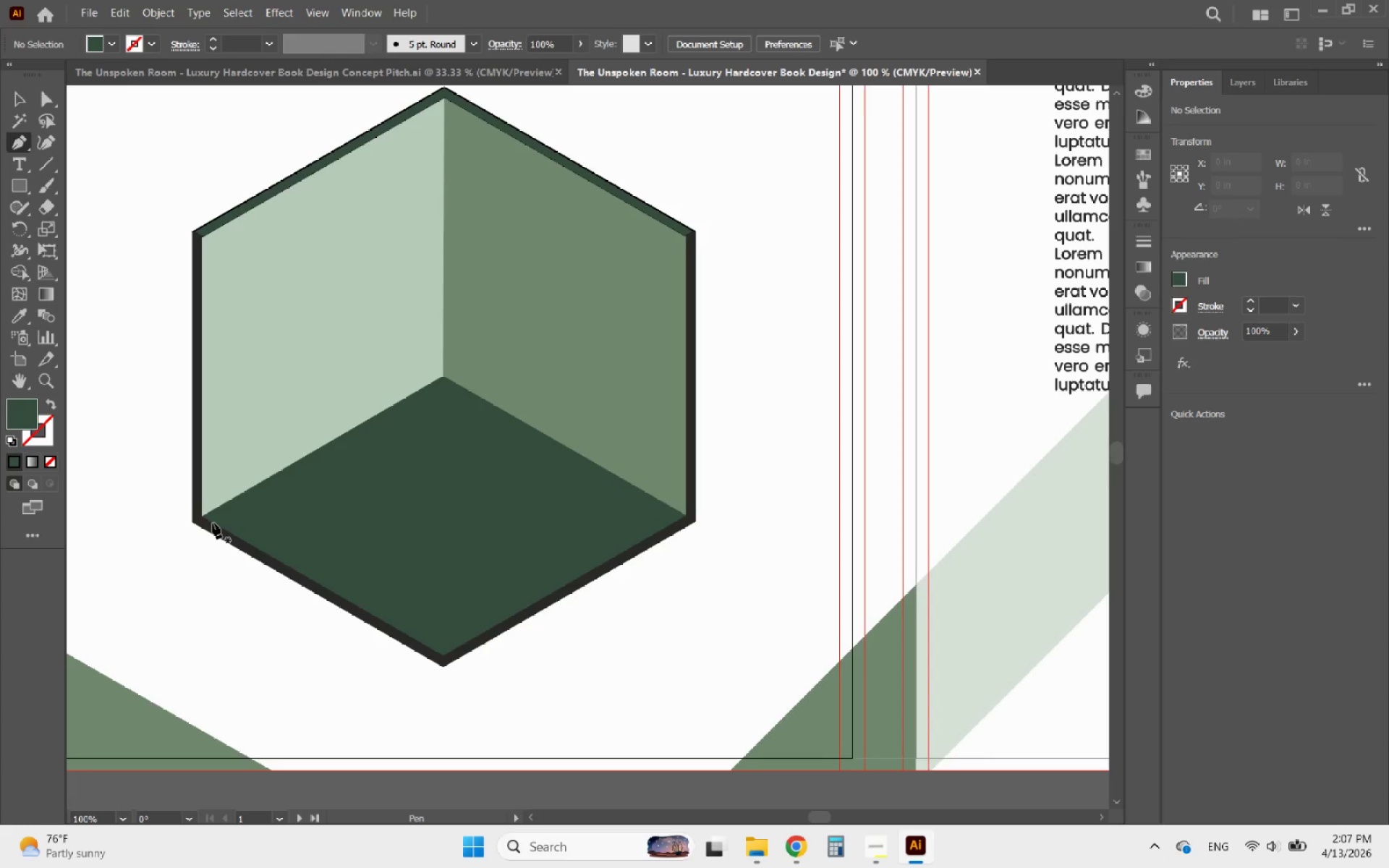 
left_click([216, 523])
 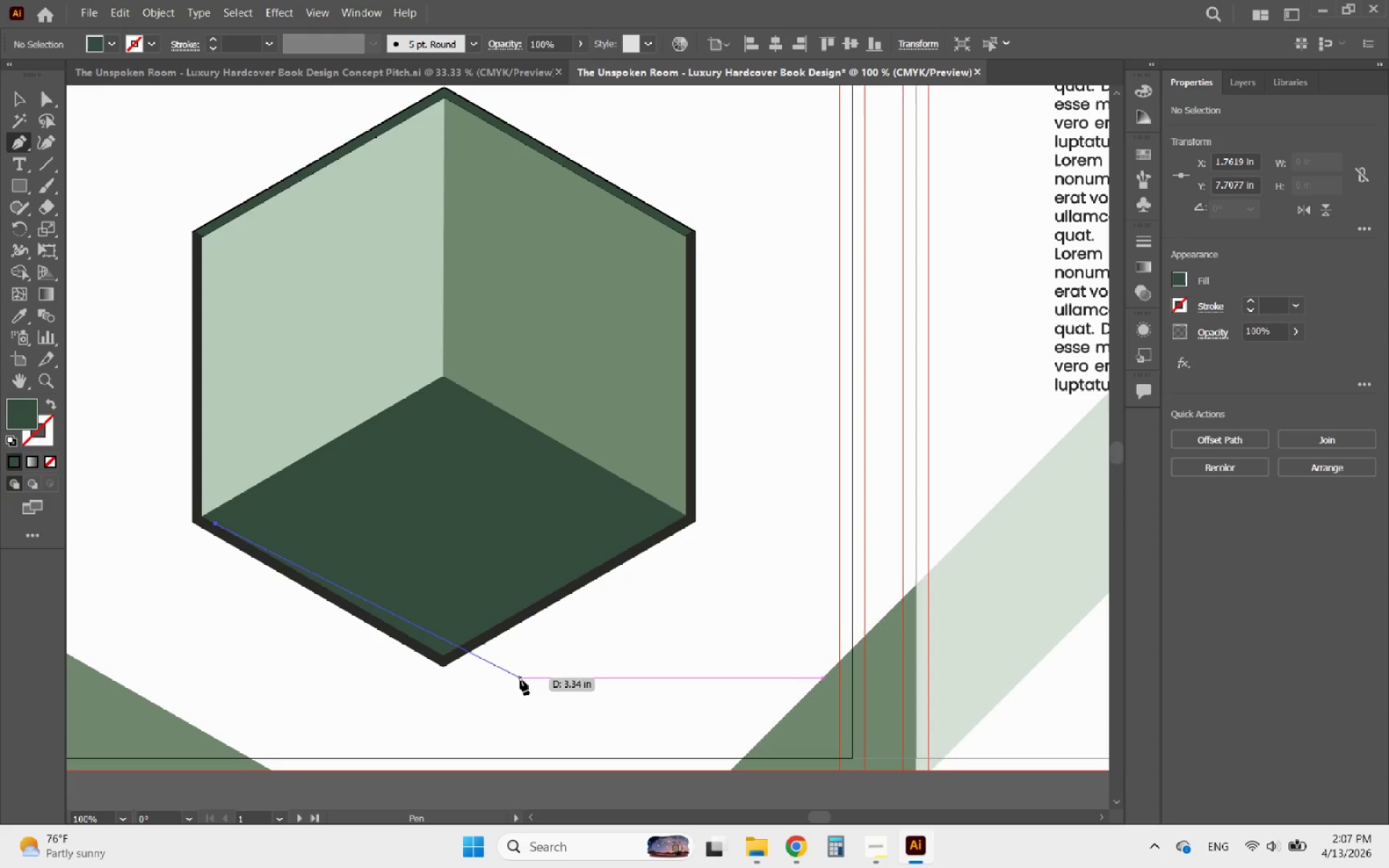 
hold_key(key=ShiftLeft, duration=0.59)
 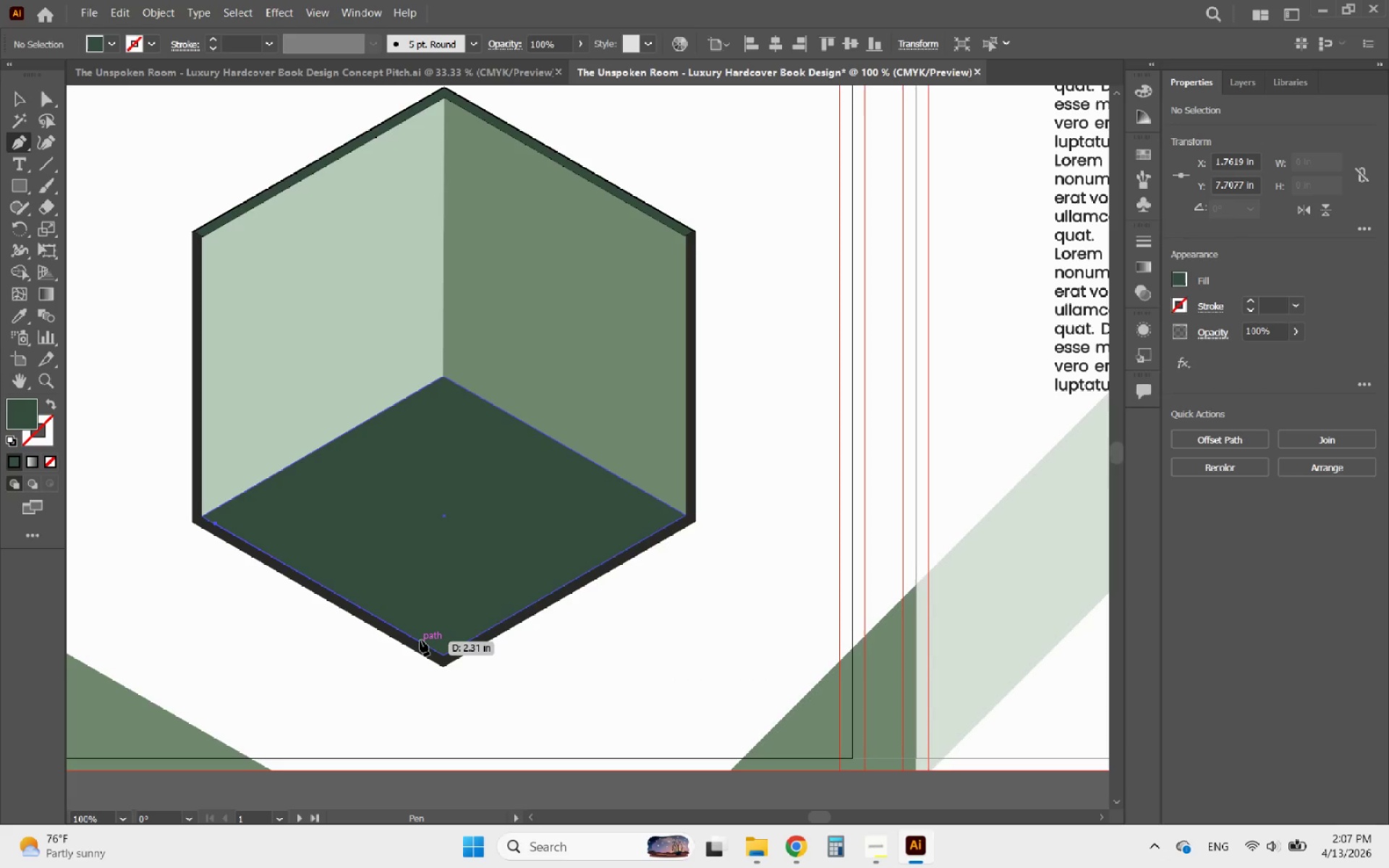 
left_click([420, 640])
 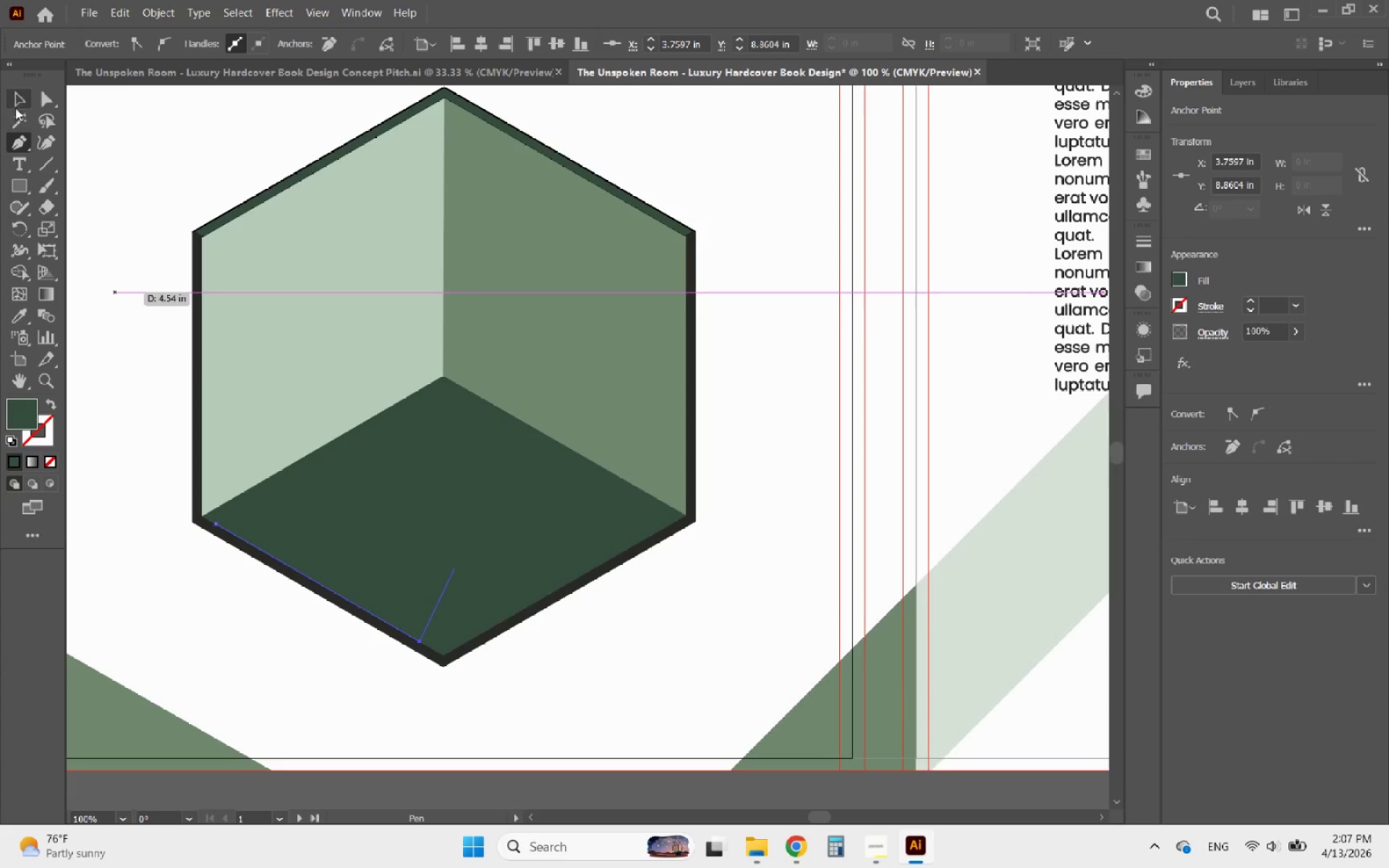 
left_click([14, 96])
 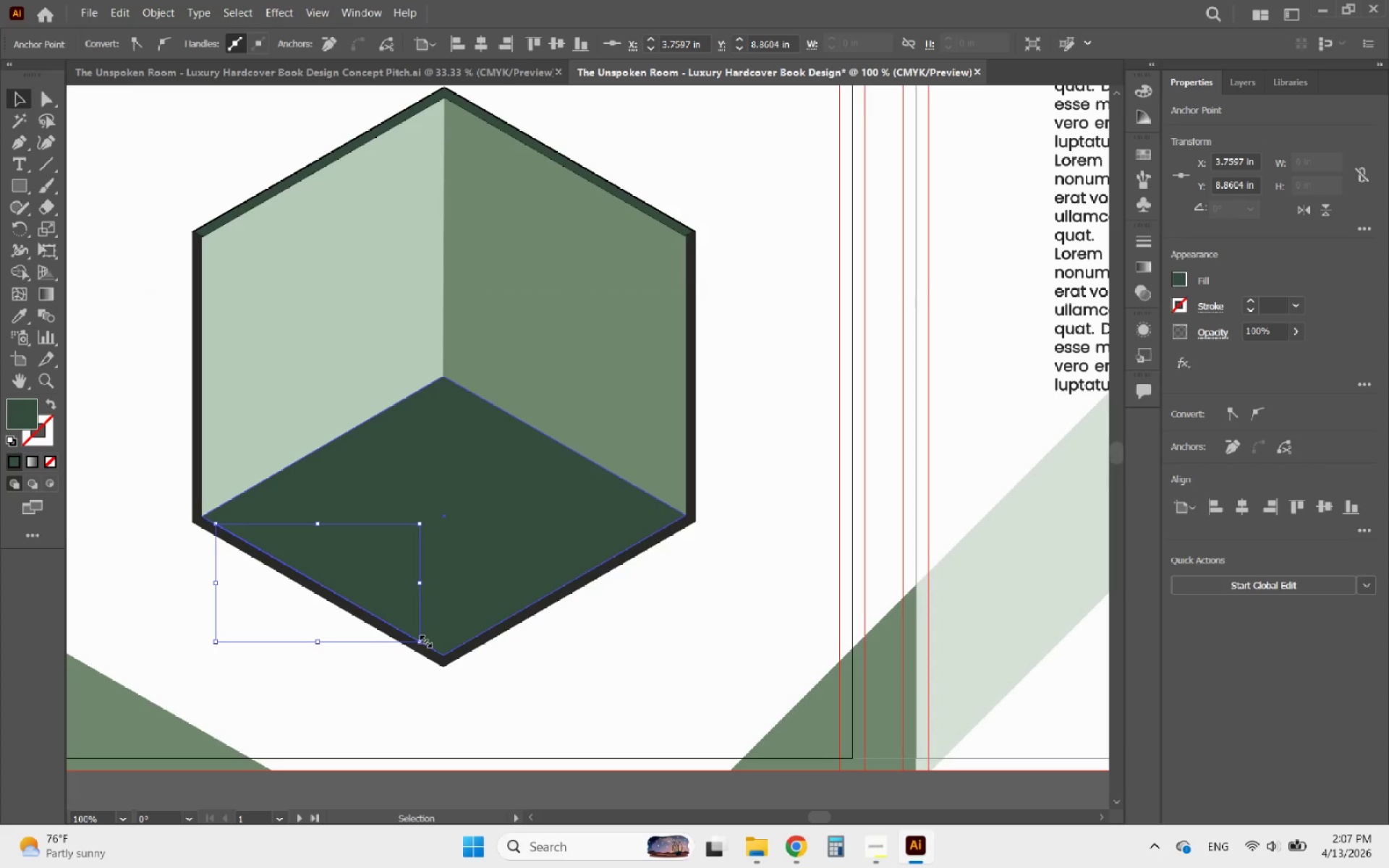 
left_click_drag(start_coordinate=[424, 639], to_coordinate=[544, 693])
 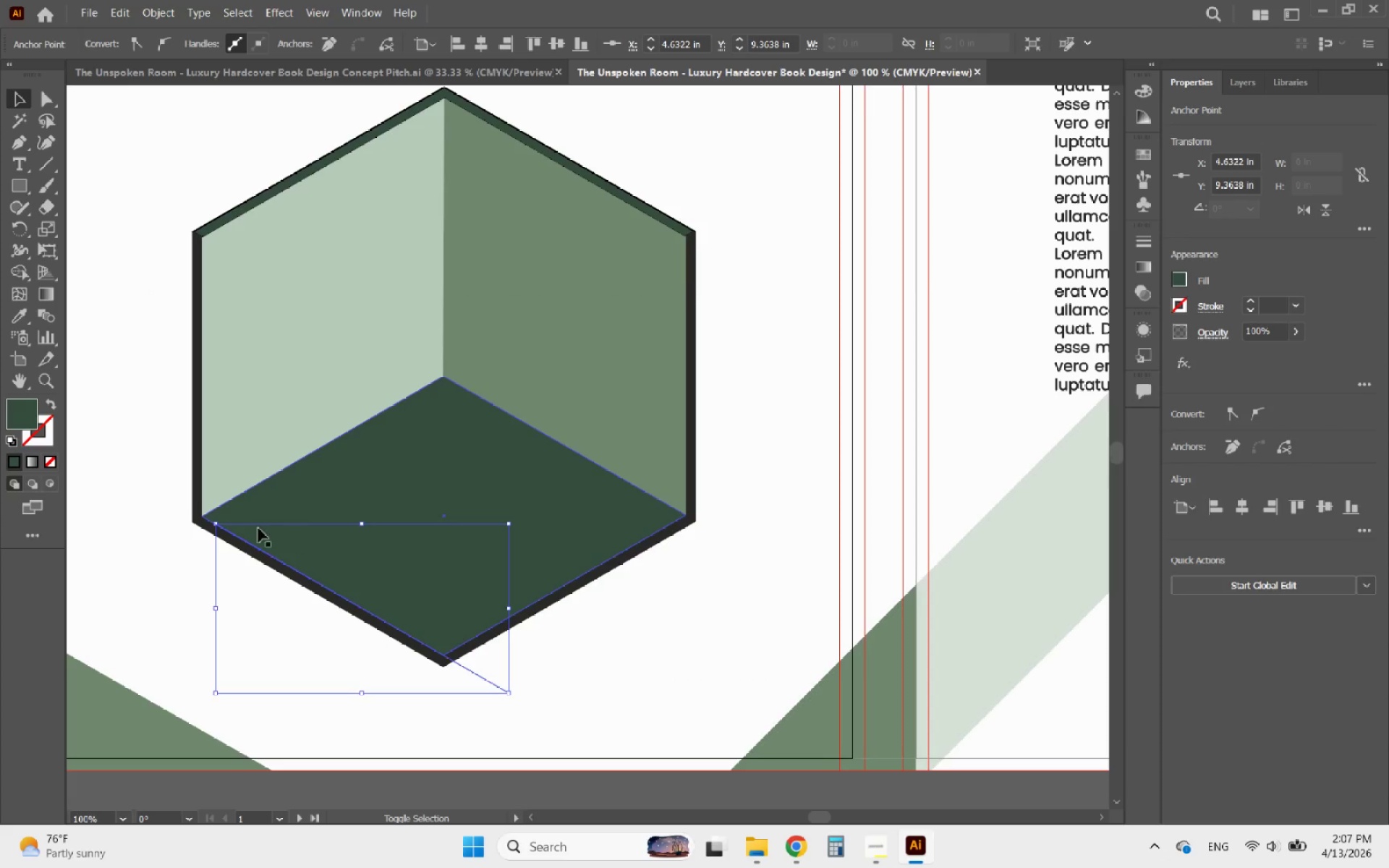 
hold_key(key=ShiftLeft, duration=1.0)
 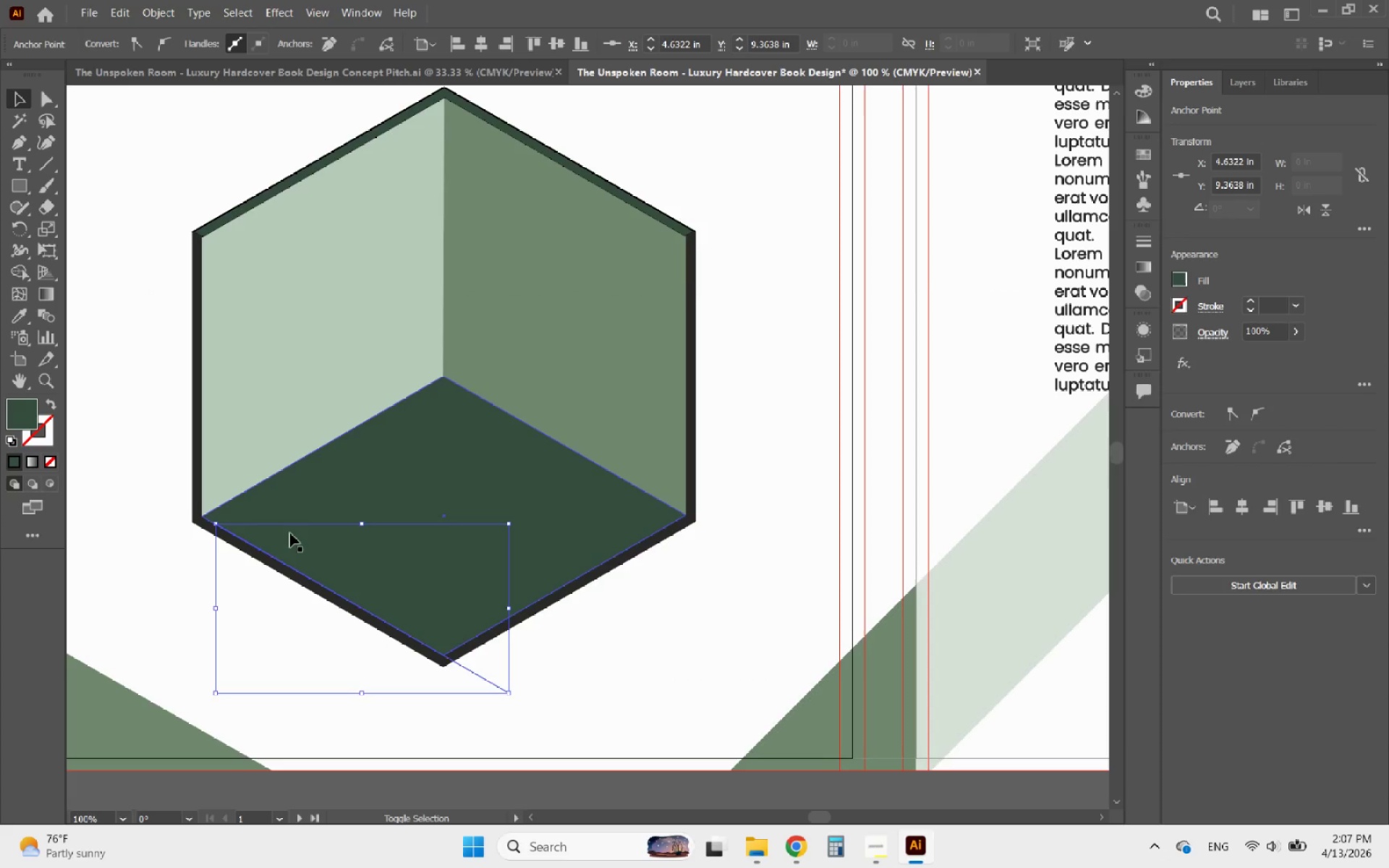 
hold_key(key=ShiftLeft, duration=1.62)
left_click_drag(start_coordinate=[216, 524], to_coordinate=[147, 488])
 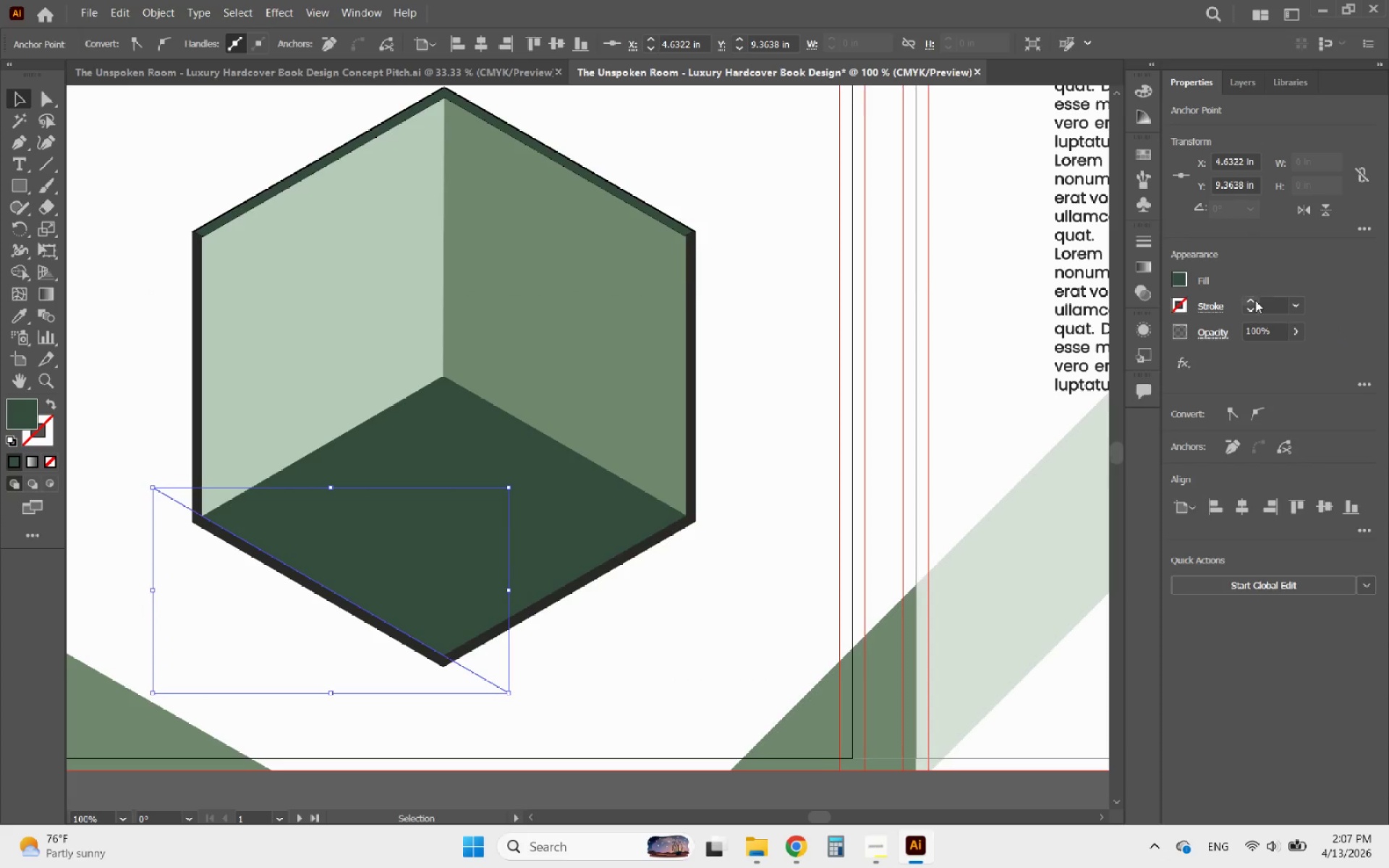 
left_click([1254, 300])
 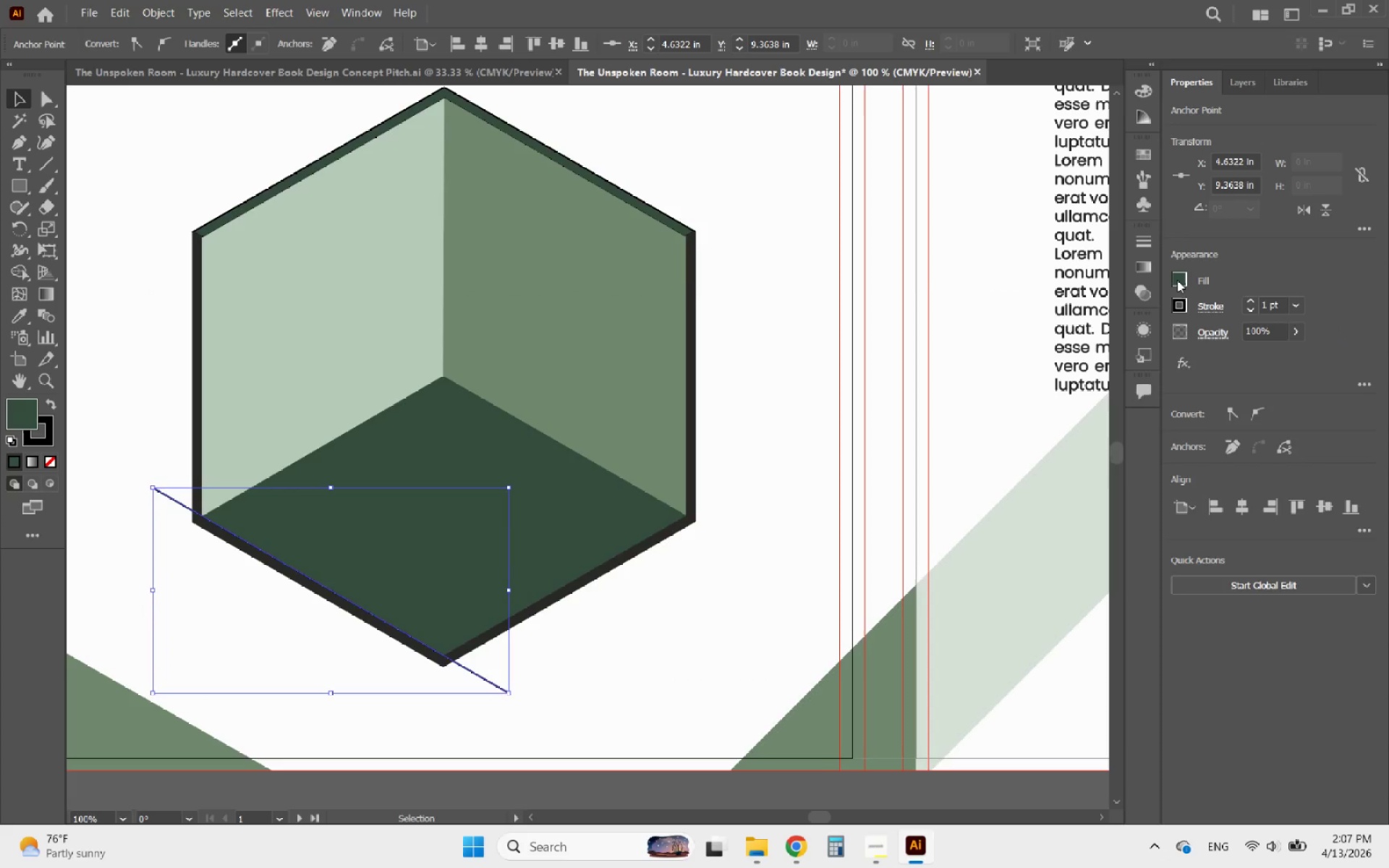 
left_click([1173, 280])
 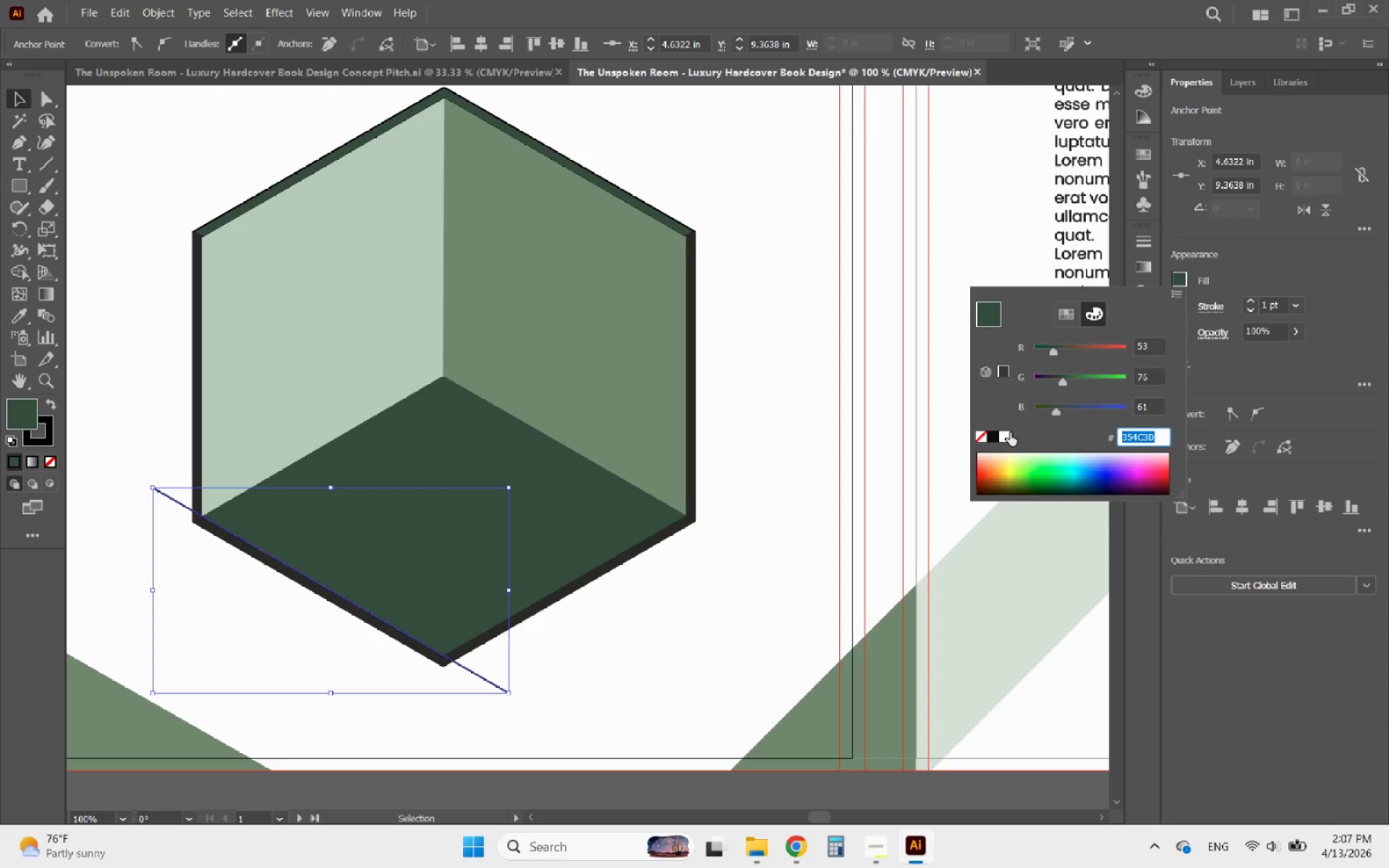 
left_click([1006, 433])
 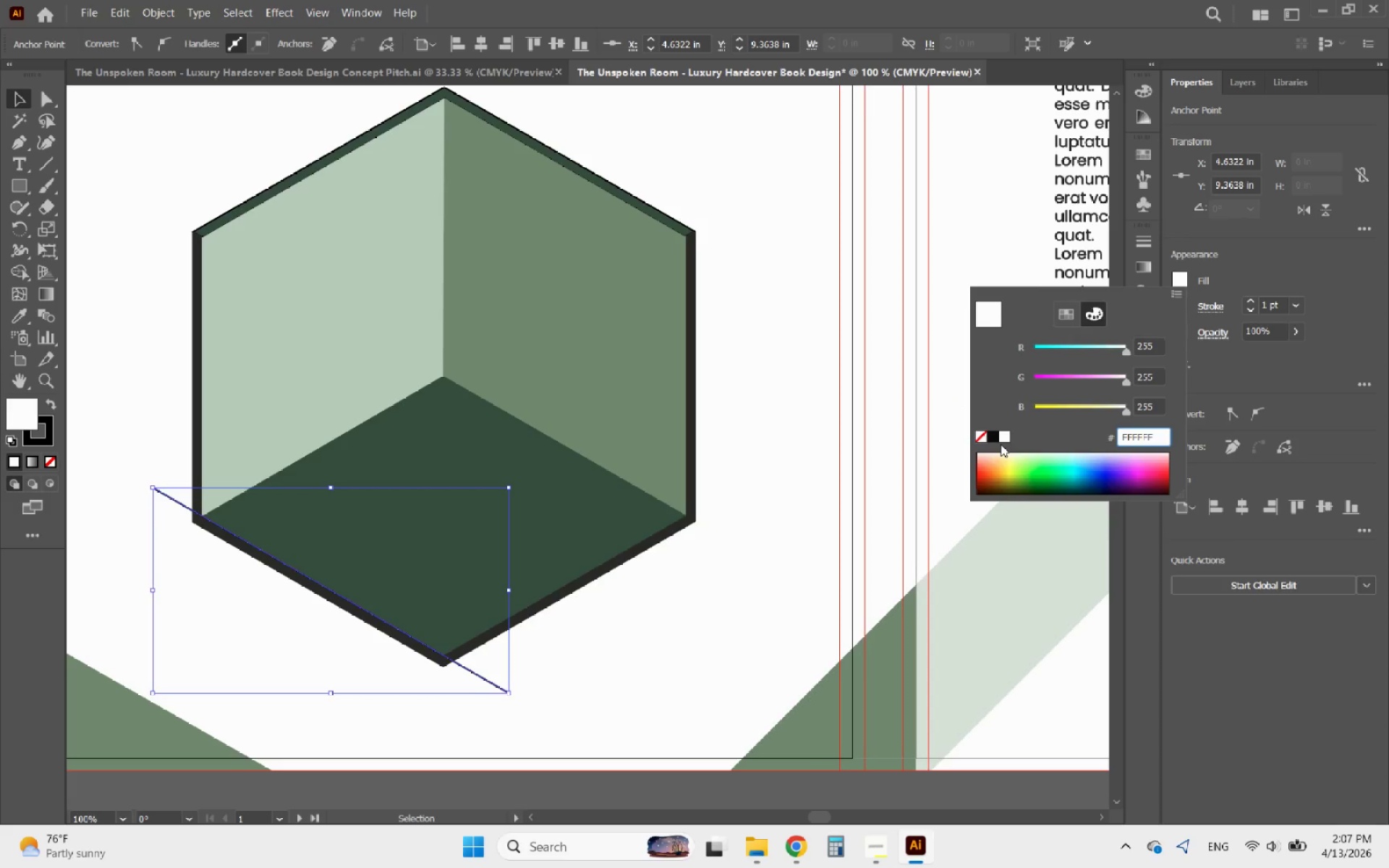 
left_click([1001, 444])
 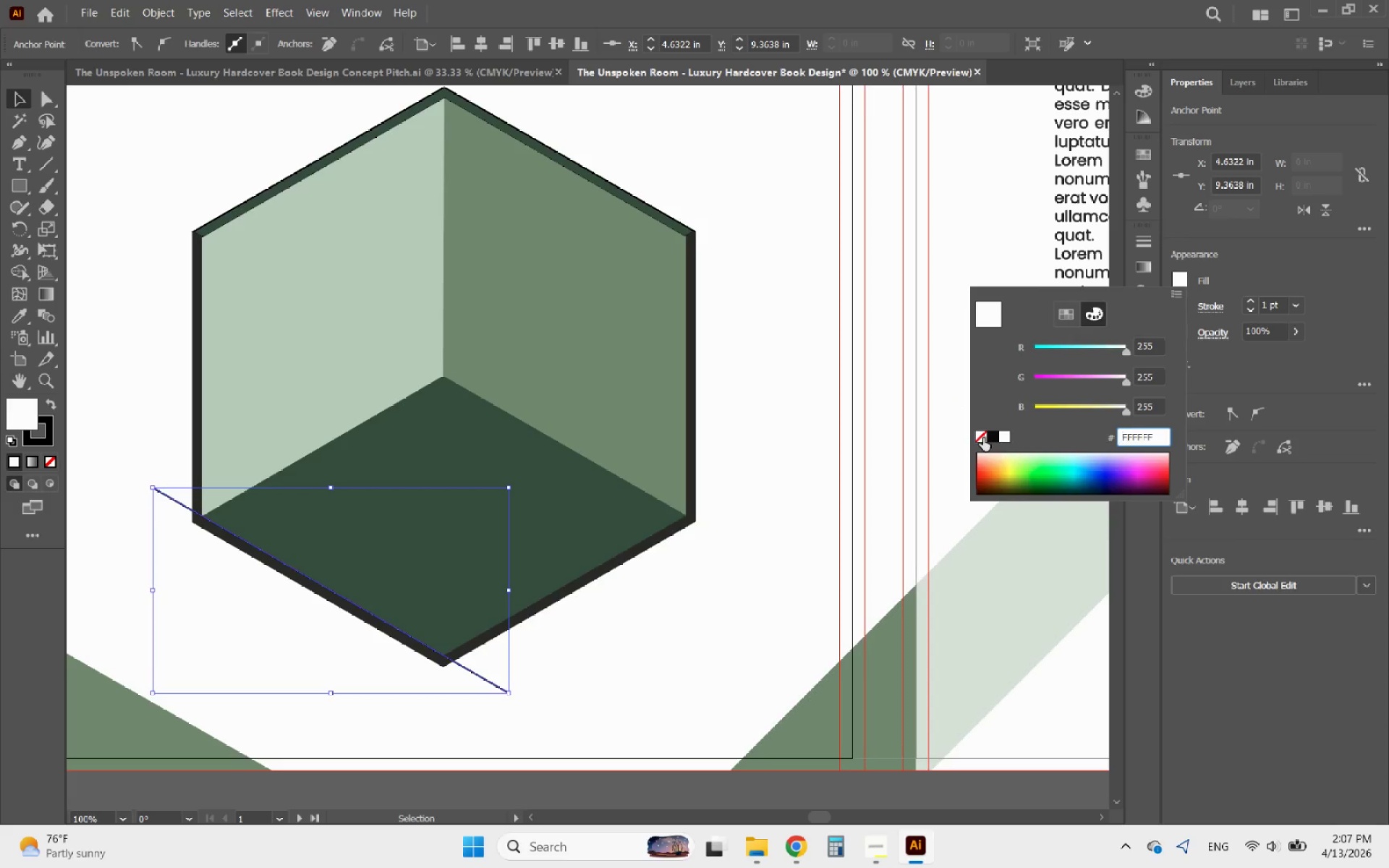 
left_click([983, 438])
 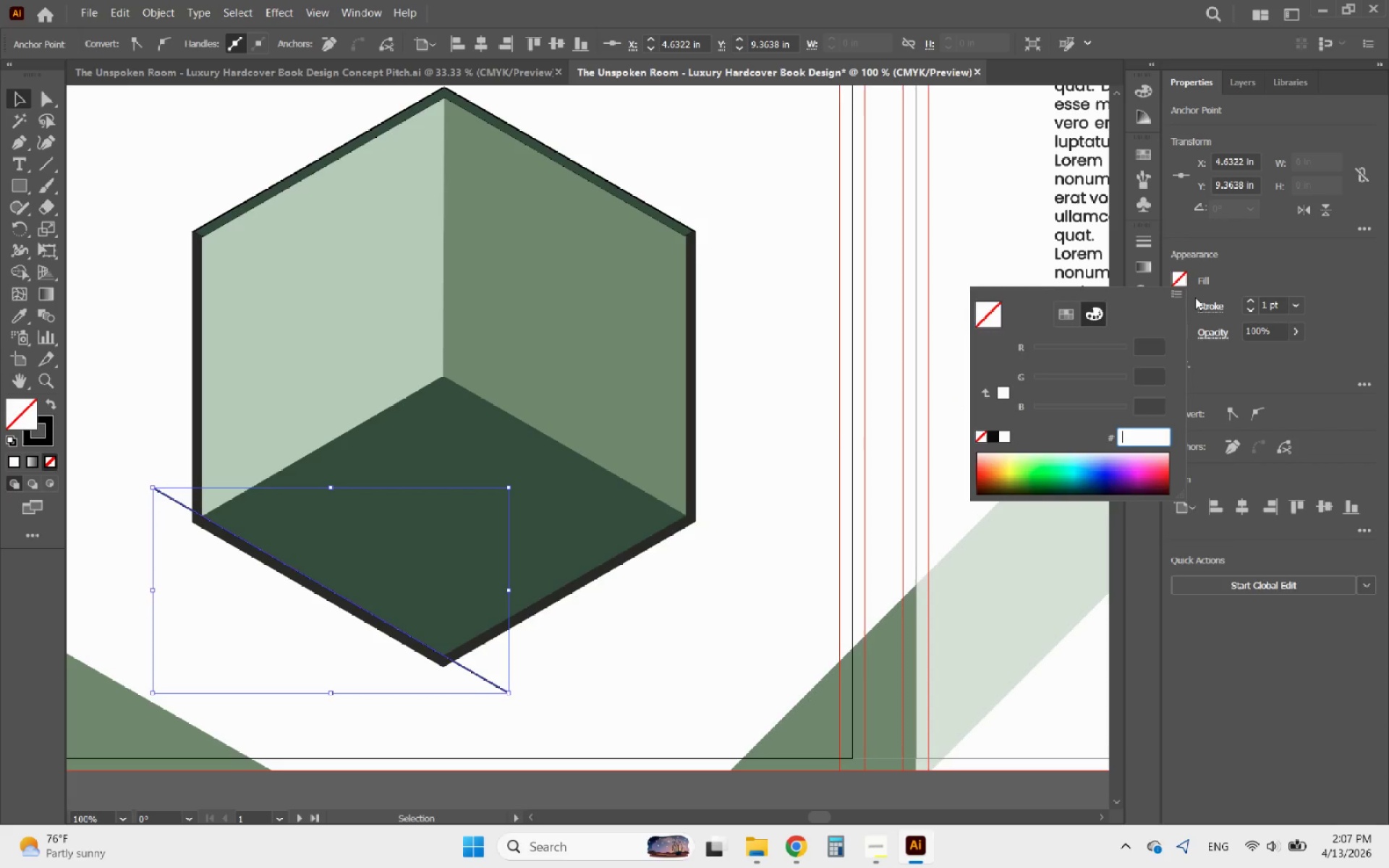 
double_click([1203, 300])
 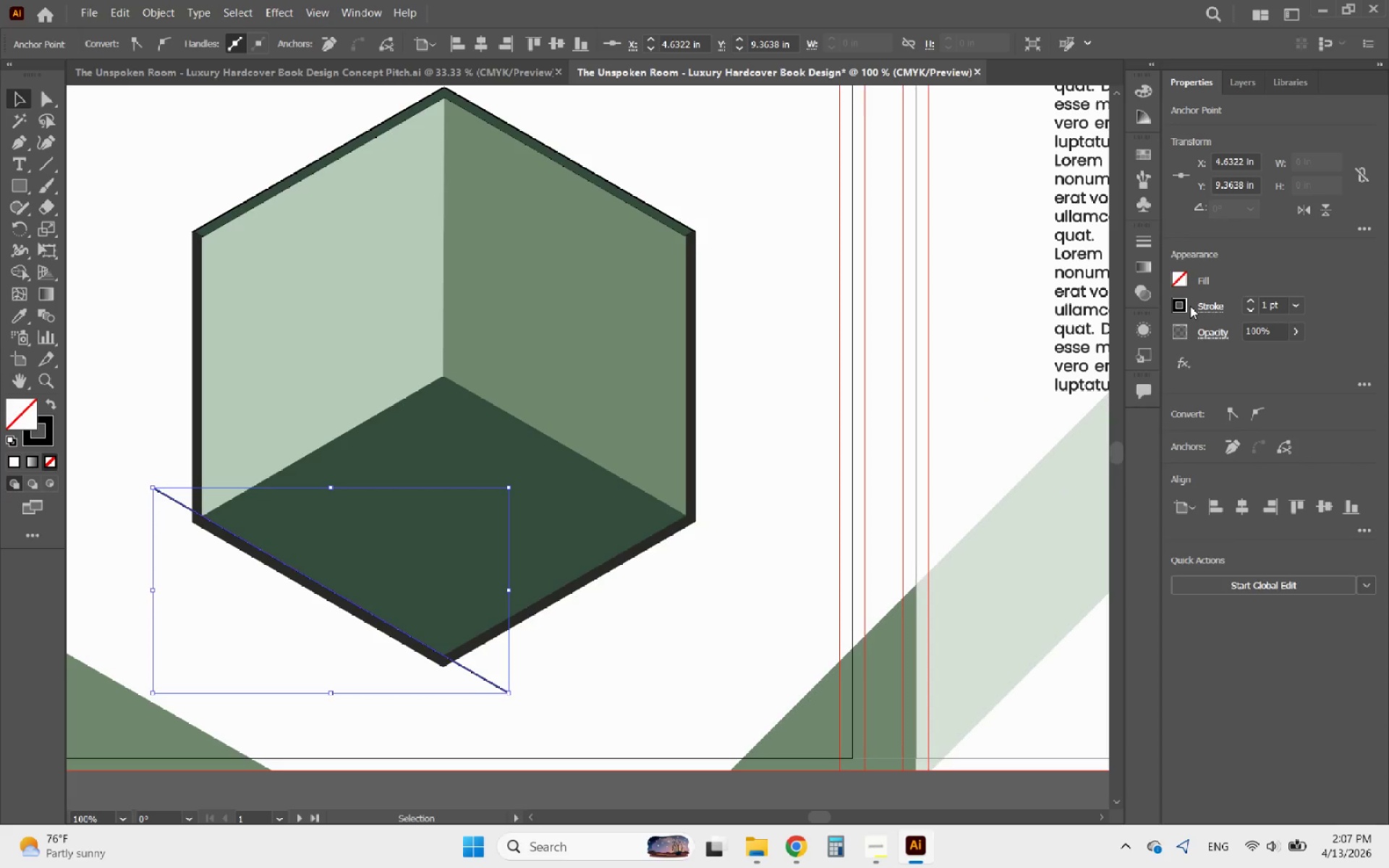 
left_click_drag(start_coordinate=[1190, 306], to_coordinate=[1186, 306])
 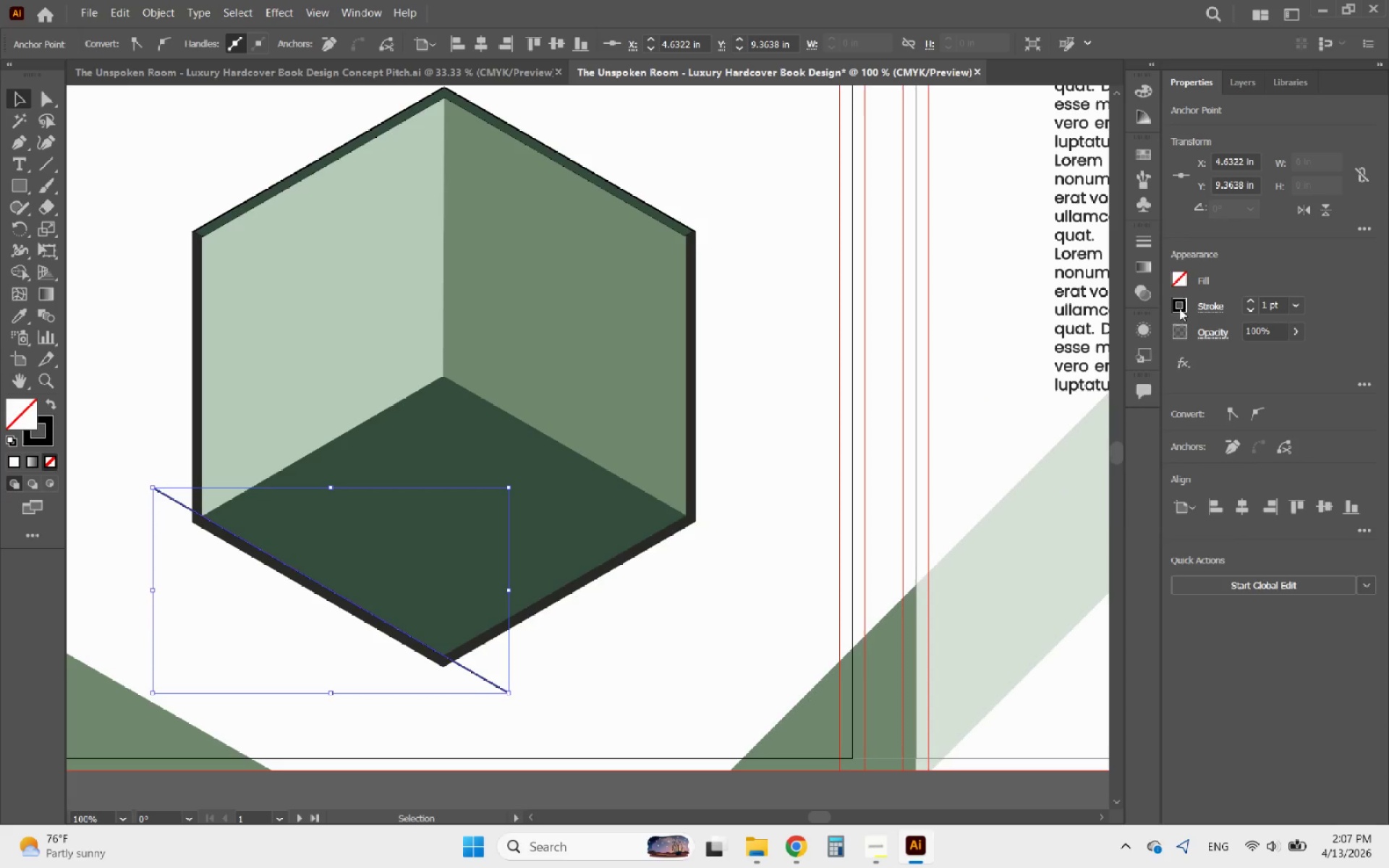 
triple_click([1179, 308])
 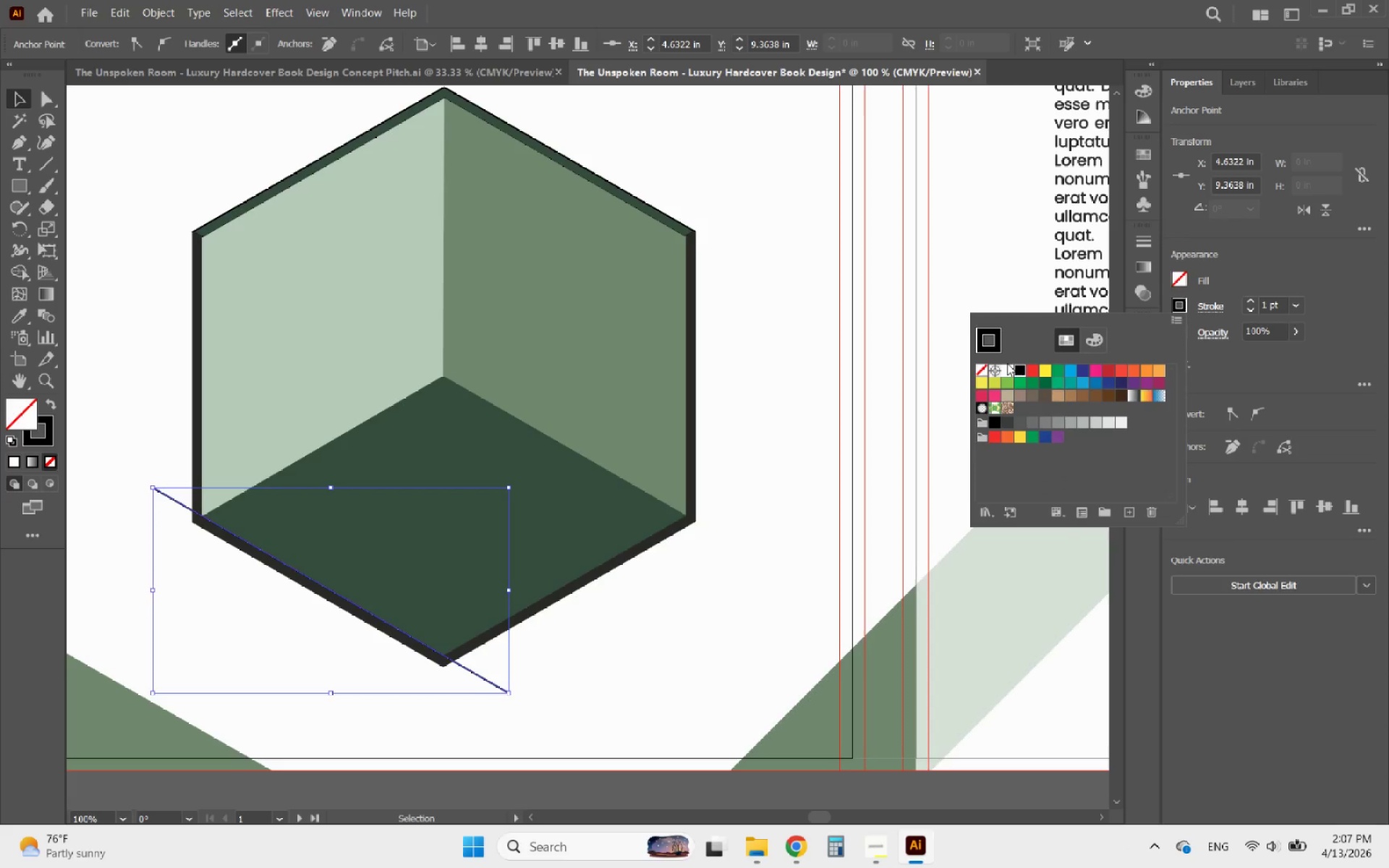 
left_click([1006, 373])
 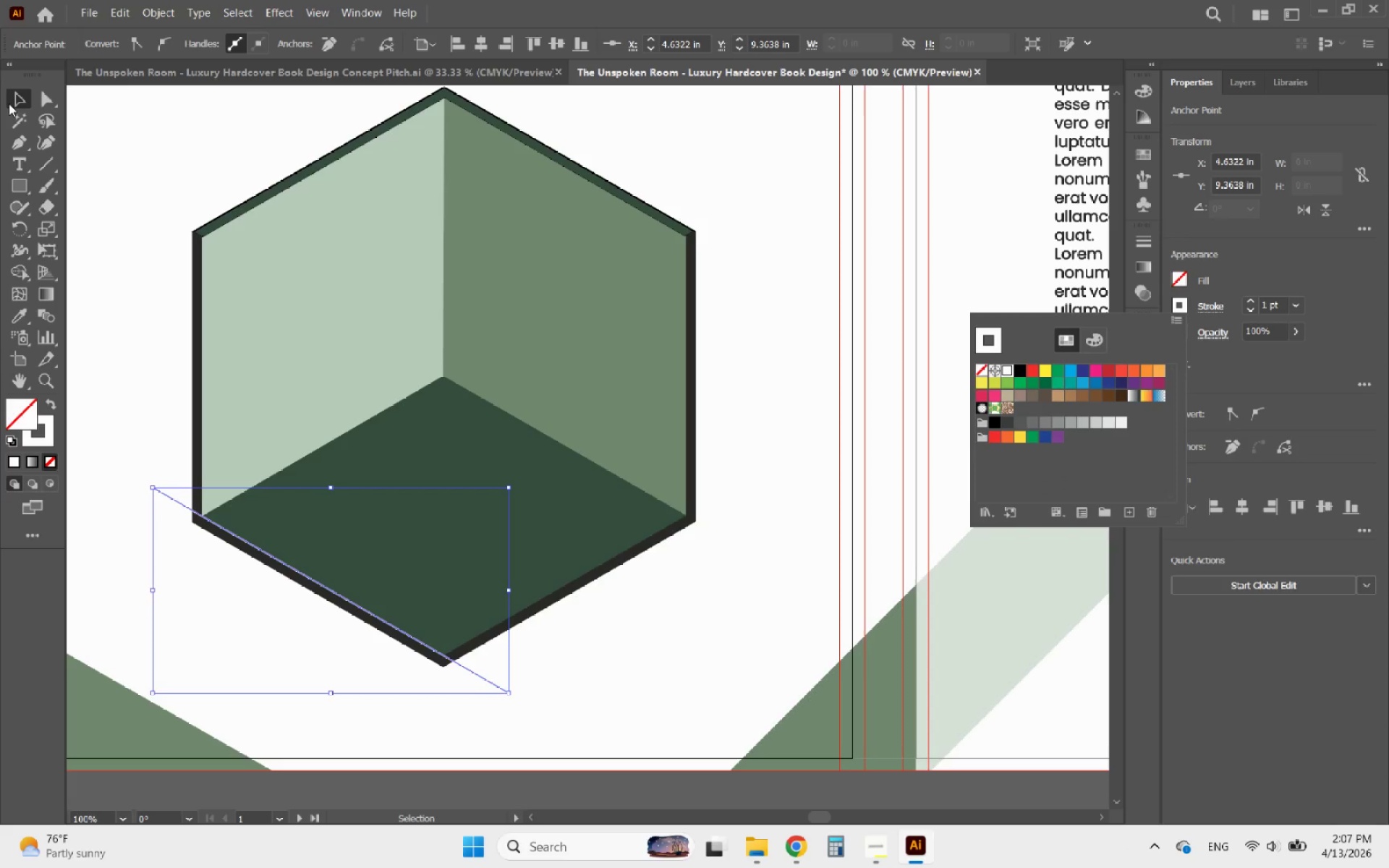 
left_click([25, 93])
 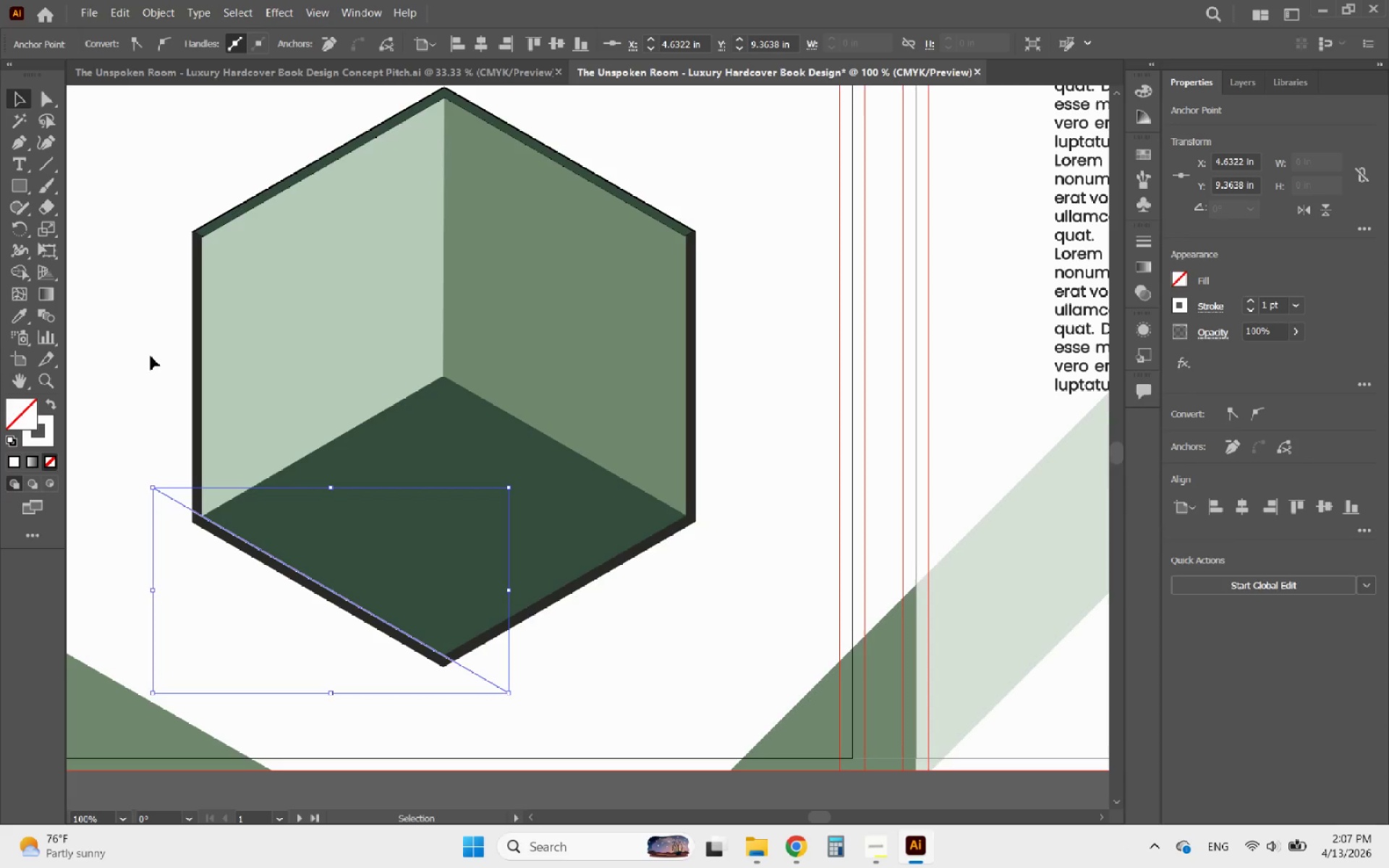 
left_click([150, 356])
 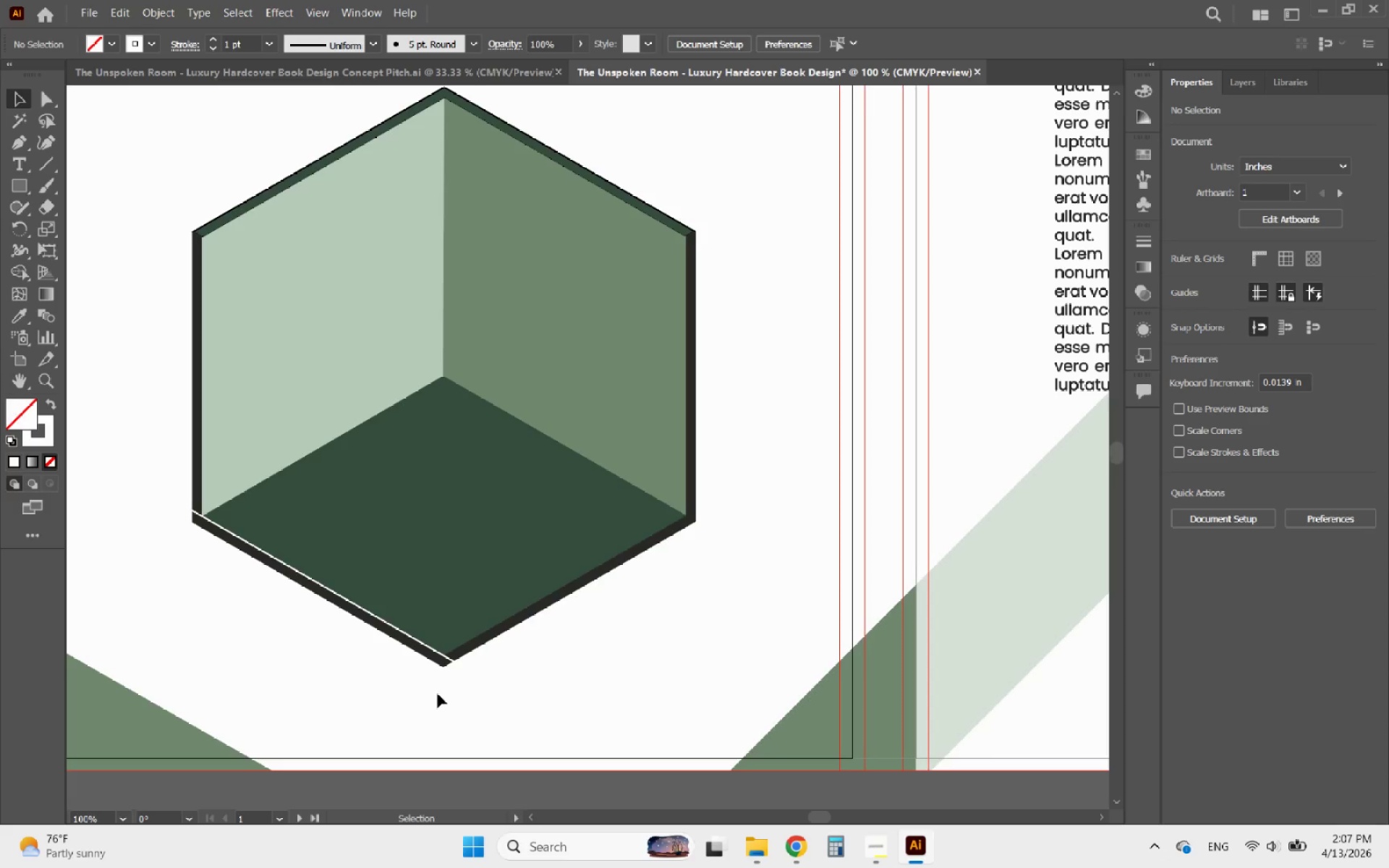 
hold_key(key=AltLeft, duration=0.31)
scroll: coordinate [462, 650], scroll_direction: up, amount: 3.0
 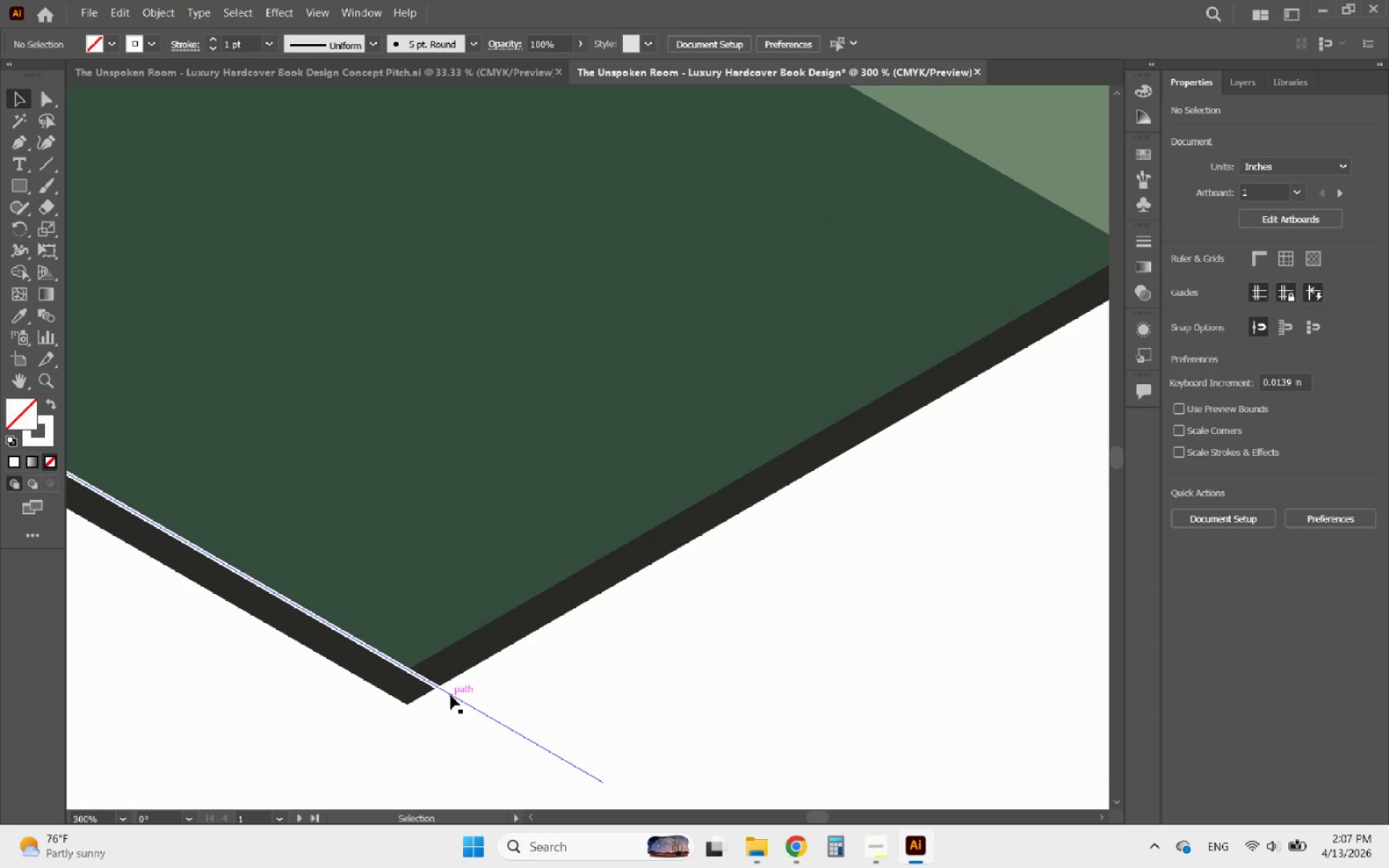 
left_click([451, 695])
 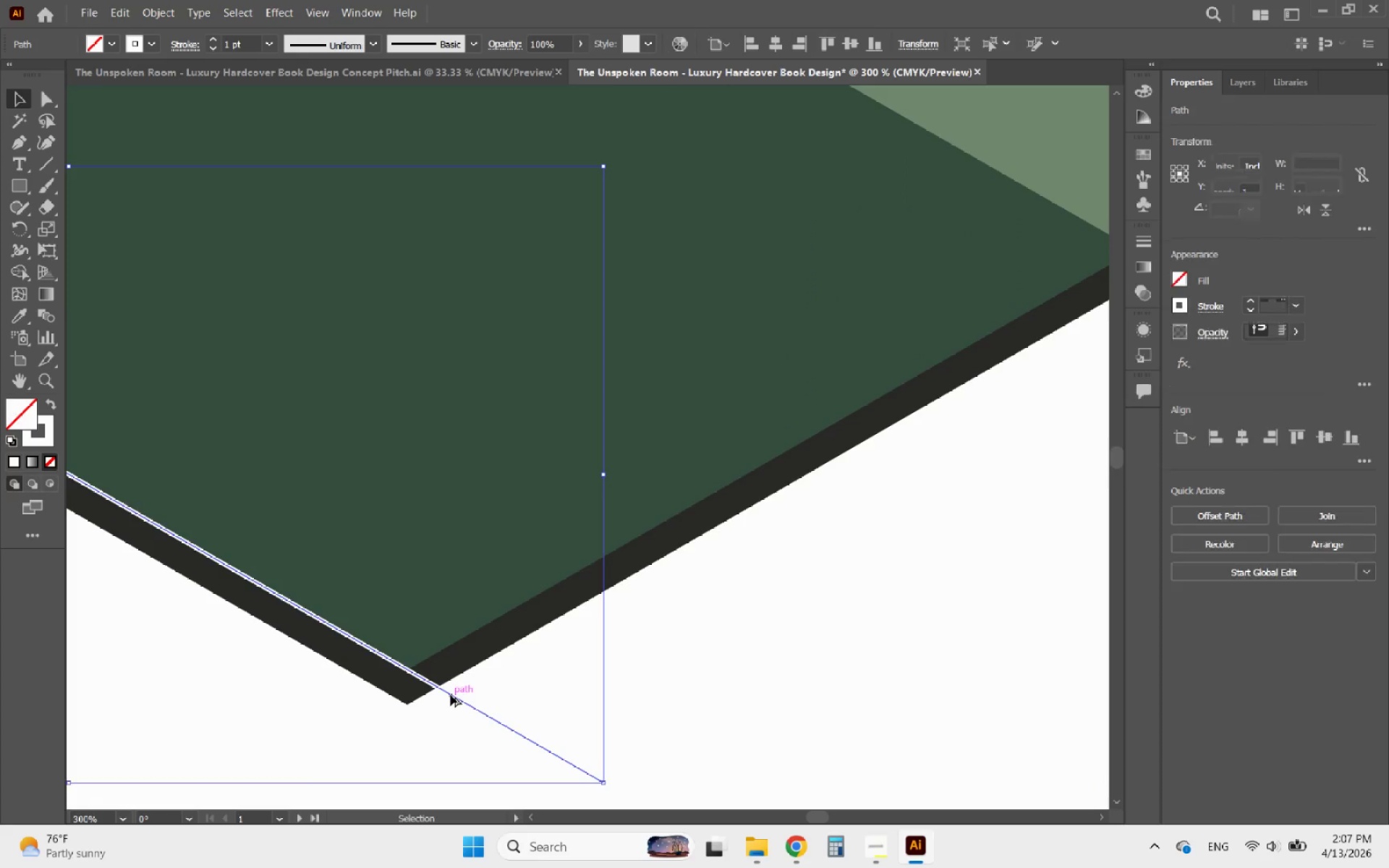 
hold_key(key=AltLeft, duration=2.69)
left_click_drag(start_coordinate=[451, 695], to_coordinate=[527, 639])
 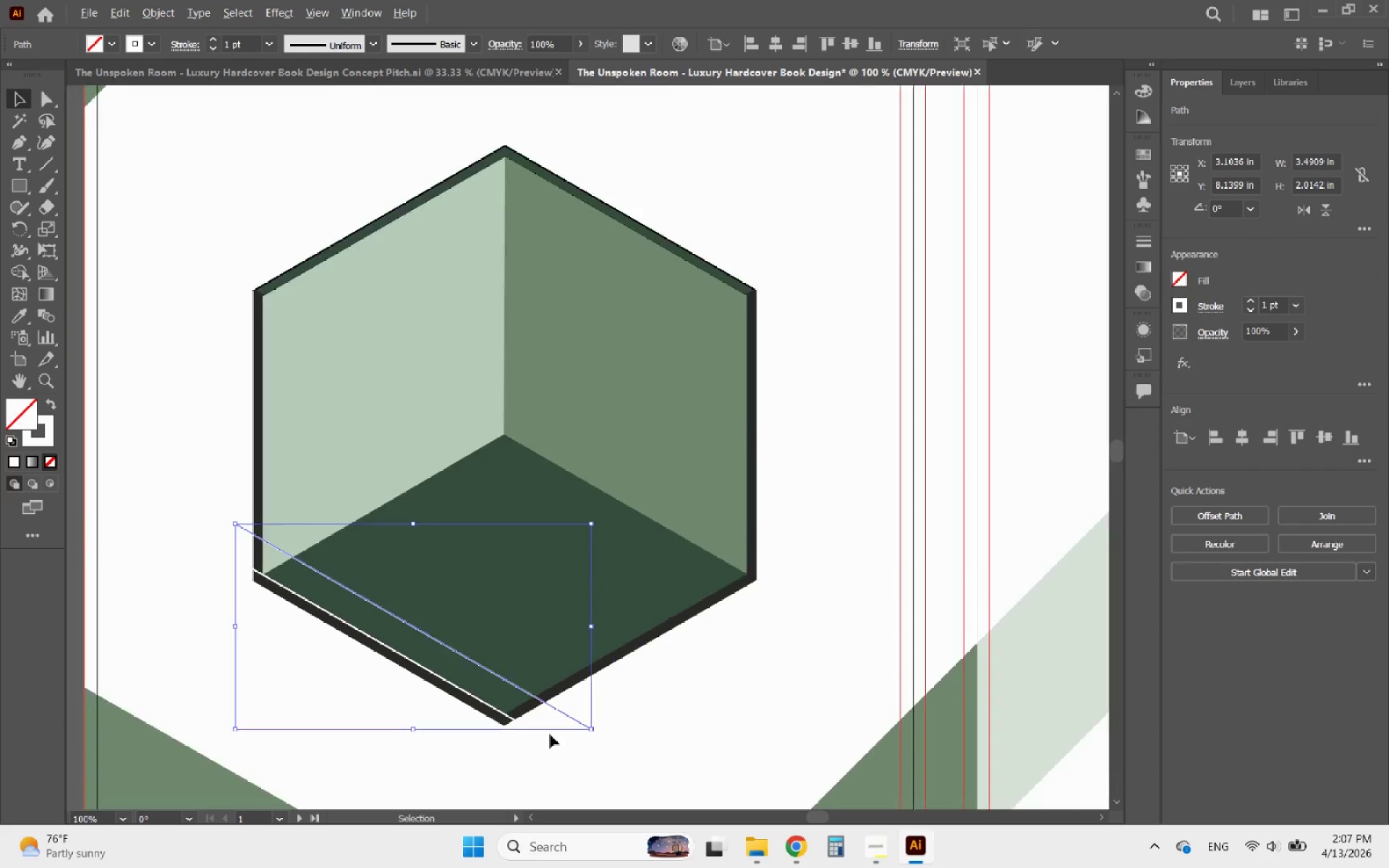 
hold_key(key=ShiftLeft, duration=2.12)
 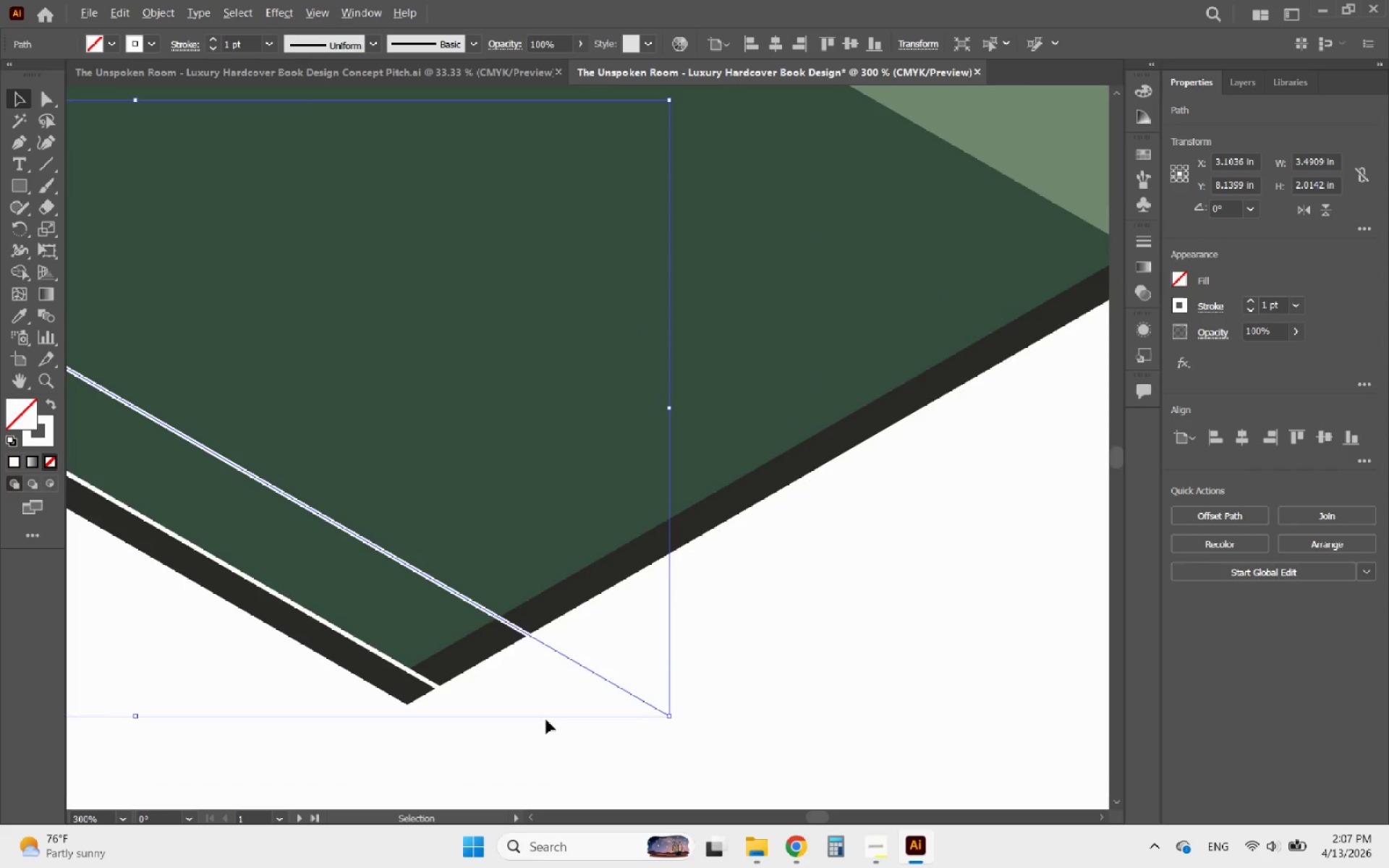 
hold_key(key=AltLeft, duration=1.25)
scroll: coordinate [550, 734], scroll_direction: down, amount: 1.0
 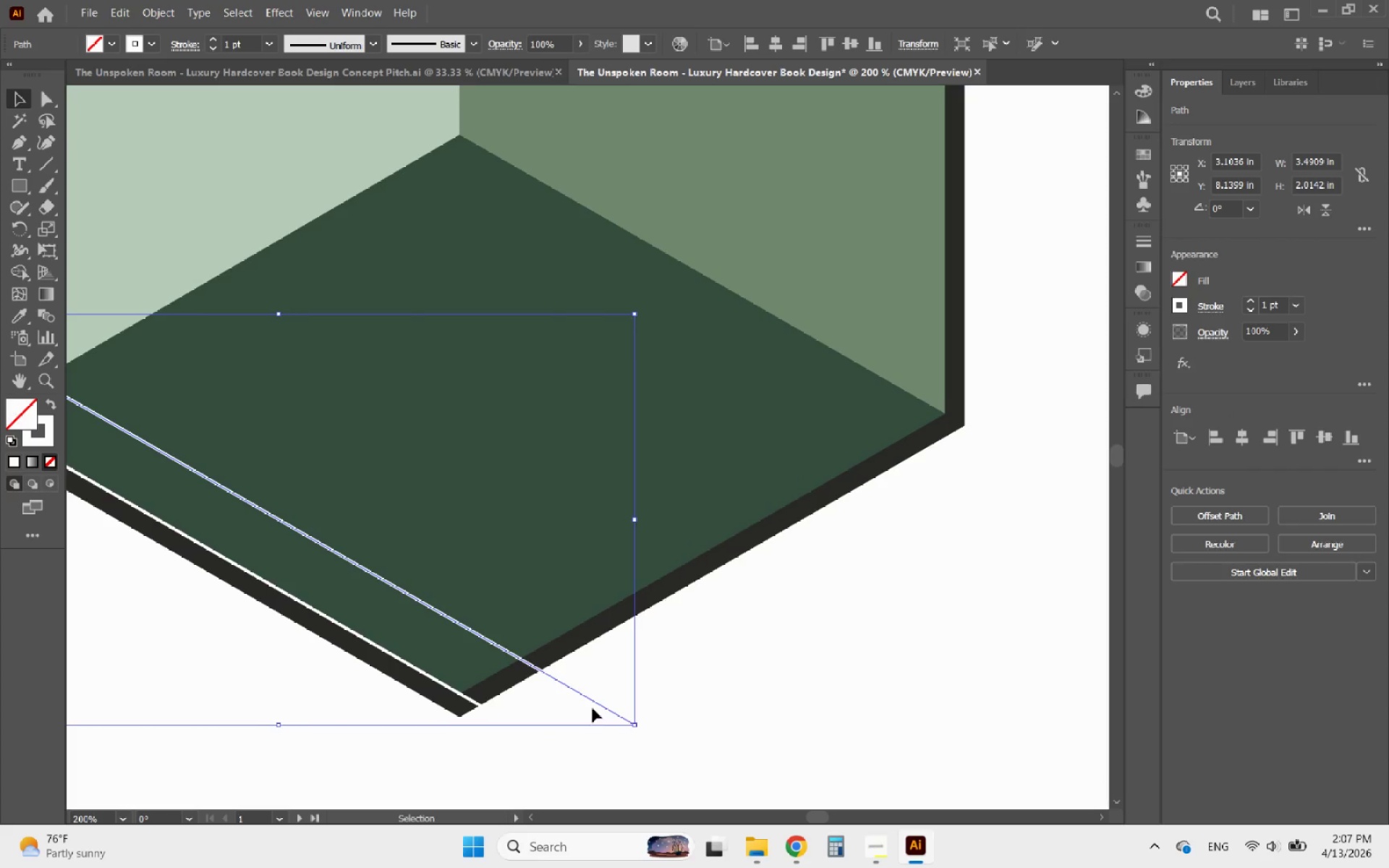 
hold_key(key=AltLeft, duration=1.66)
hold_key(key=ShiftLeft, duration=0.89)
left_click_drag(start_coordinate=[592, 702], to_coordinate=[640, 677])
 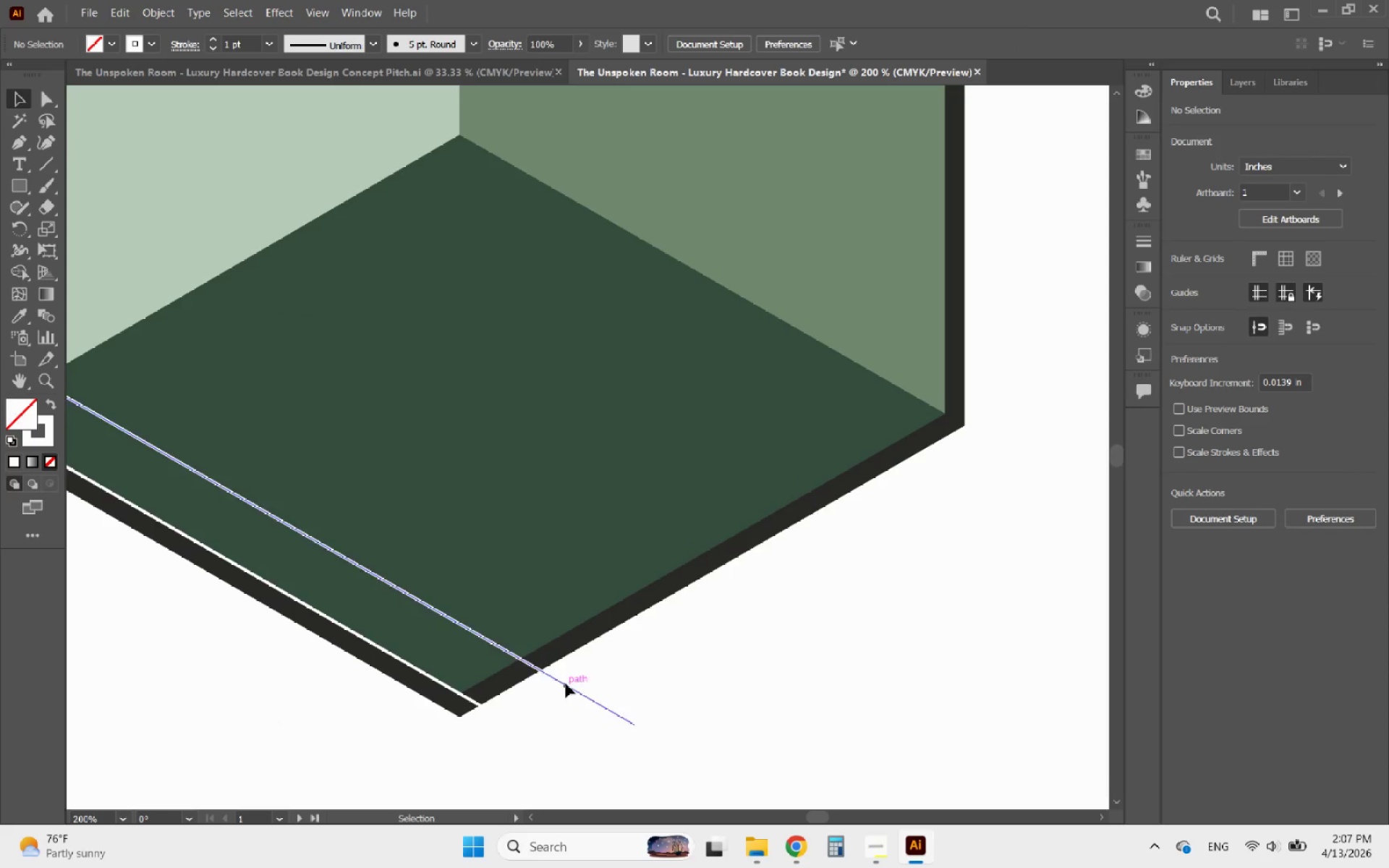 
left_click([566, 684])
 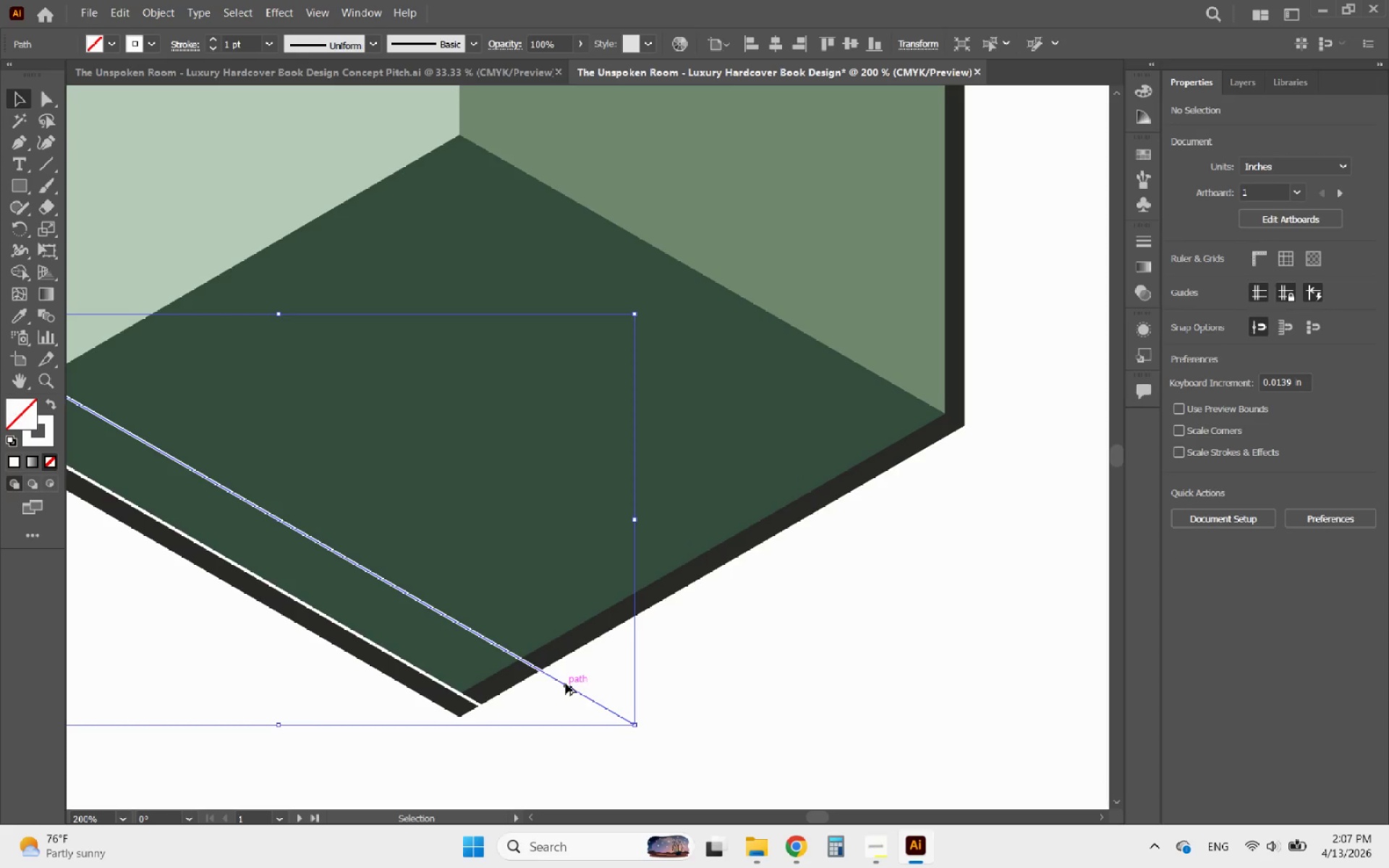 
hold_key(key=AltLeft, duration=3.86)
left_click_drag(start_coordinate=[566, 684], to_coordinate=[615, 648])
 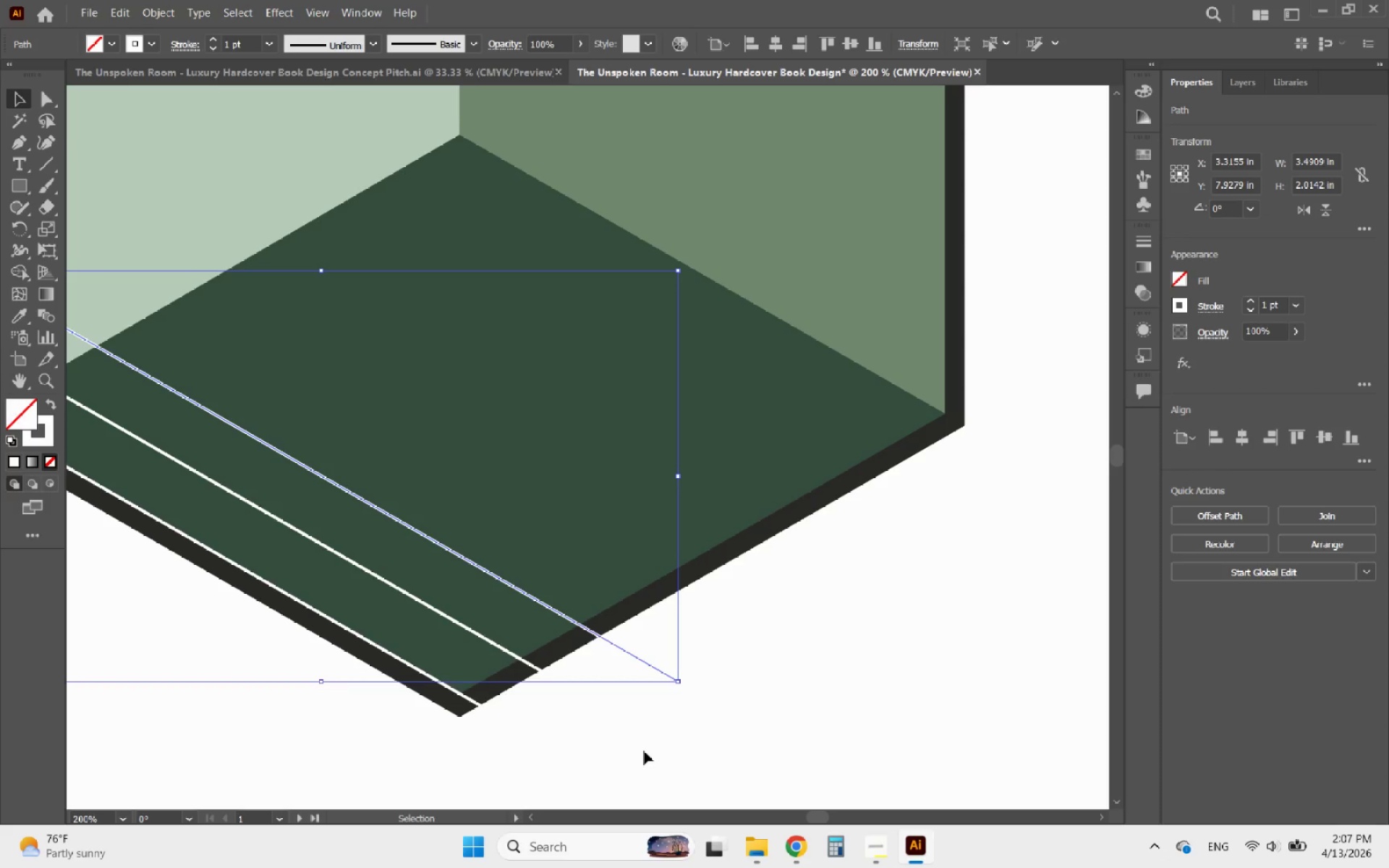 
hold_key(key=ShiftLeft, duration=3.3)
 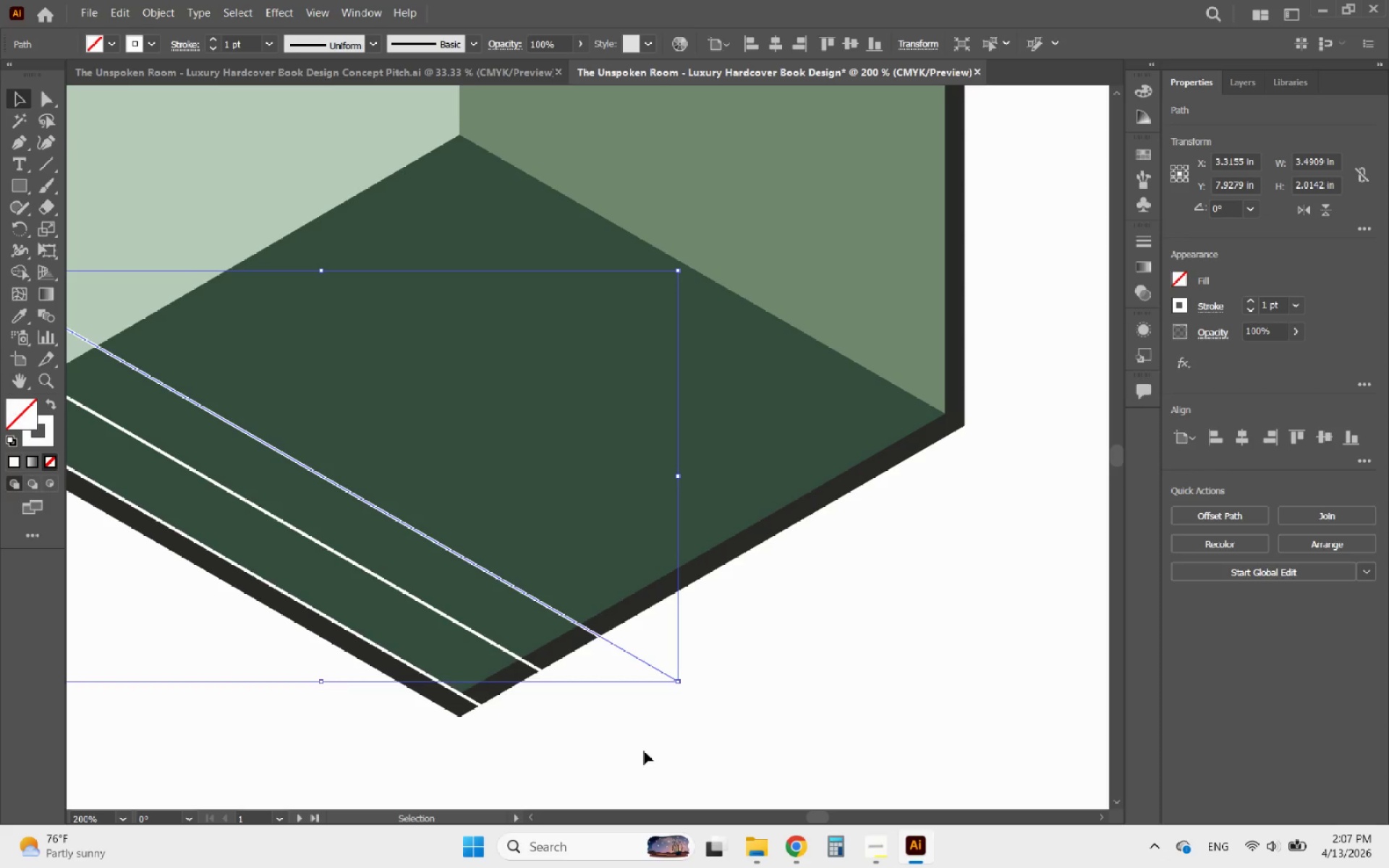 
left_click_drag(start_coordinate=[645, 751], to_coordinate=[600, 648])
 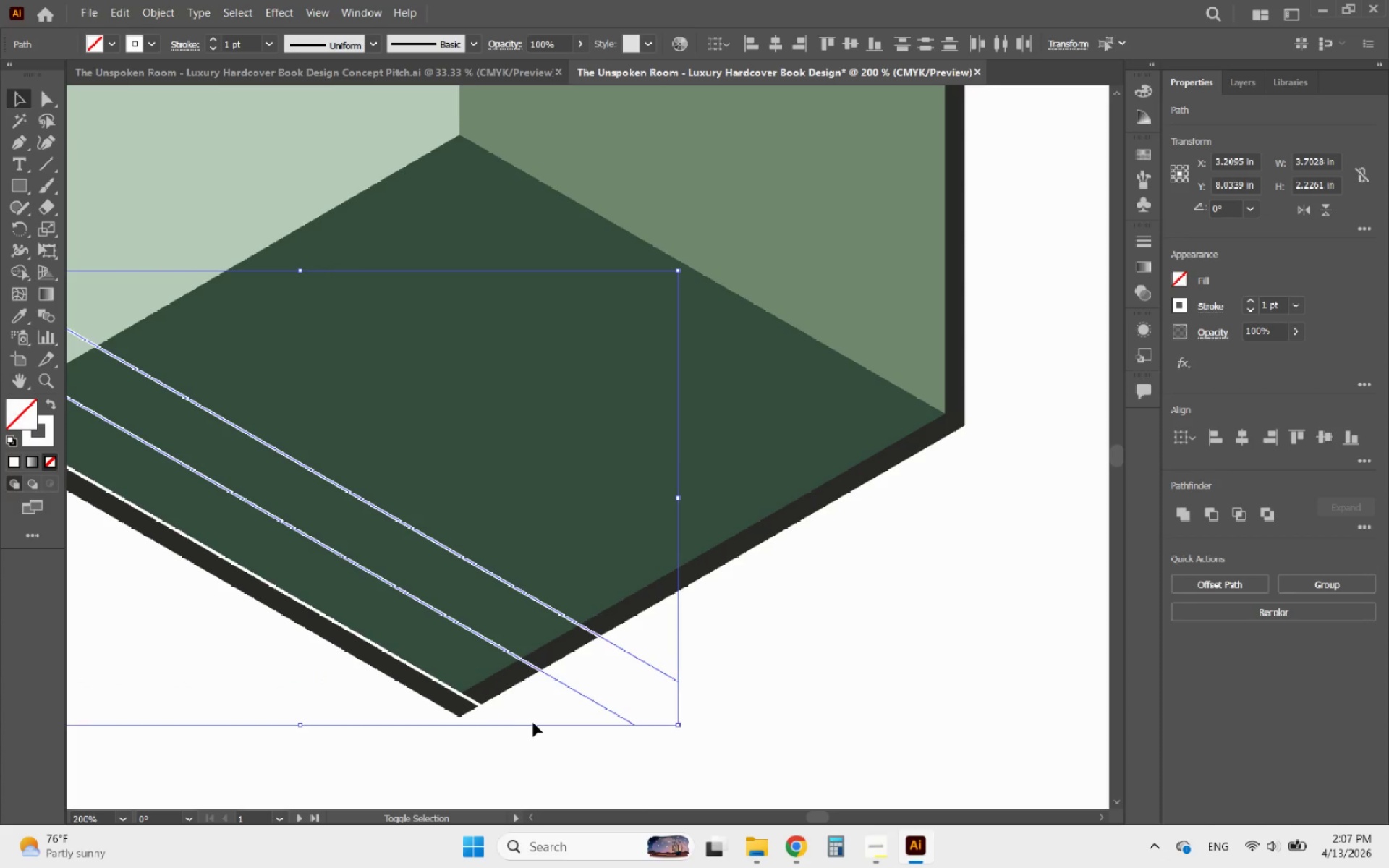 
key(Alt+AltLeft)
 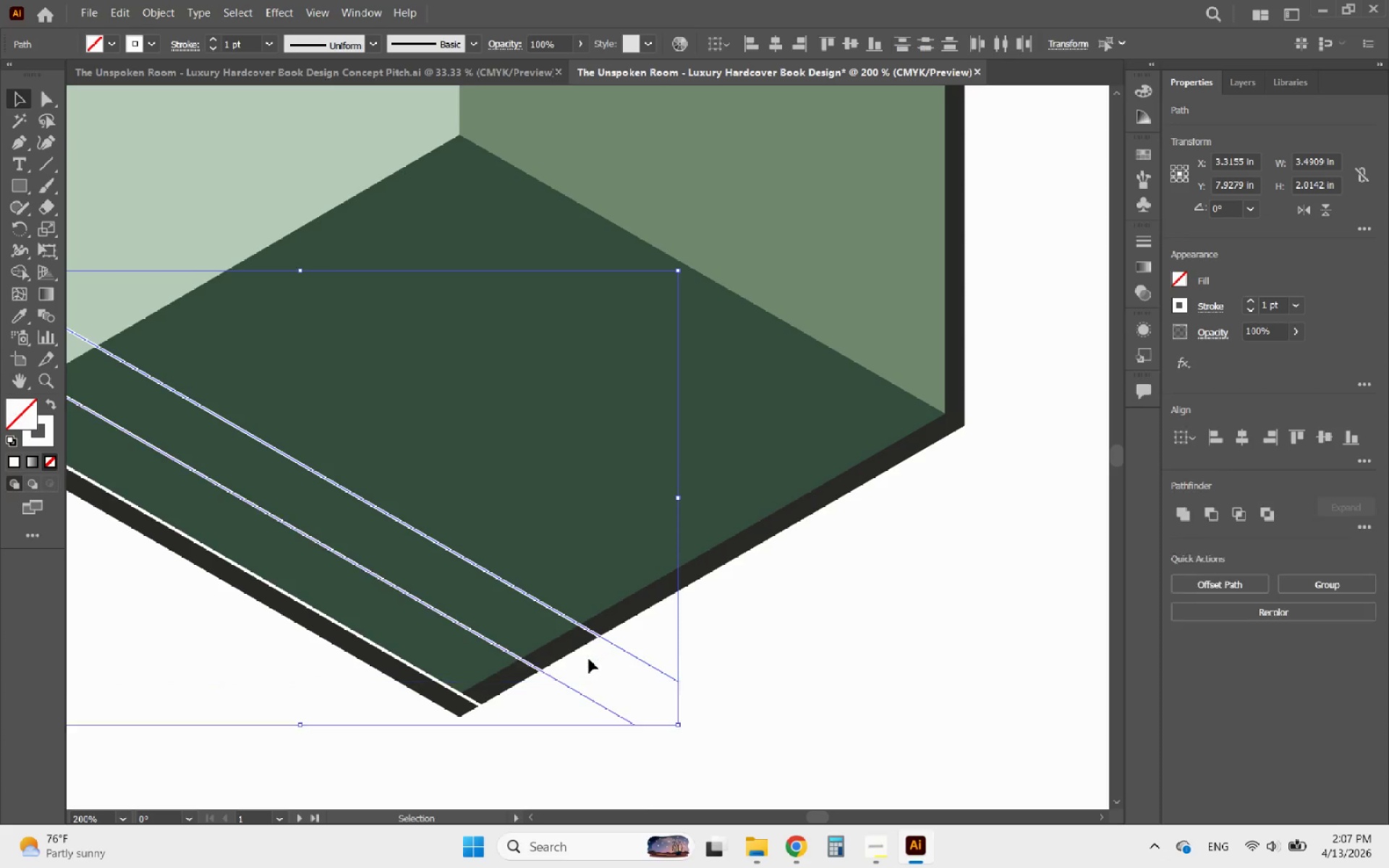 
hold_key(key=ShiftLeft, duration=0.98)
 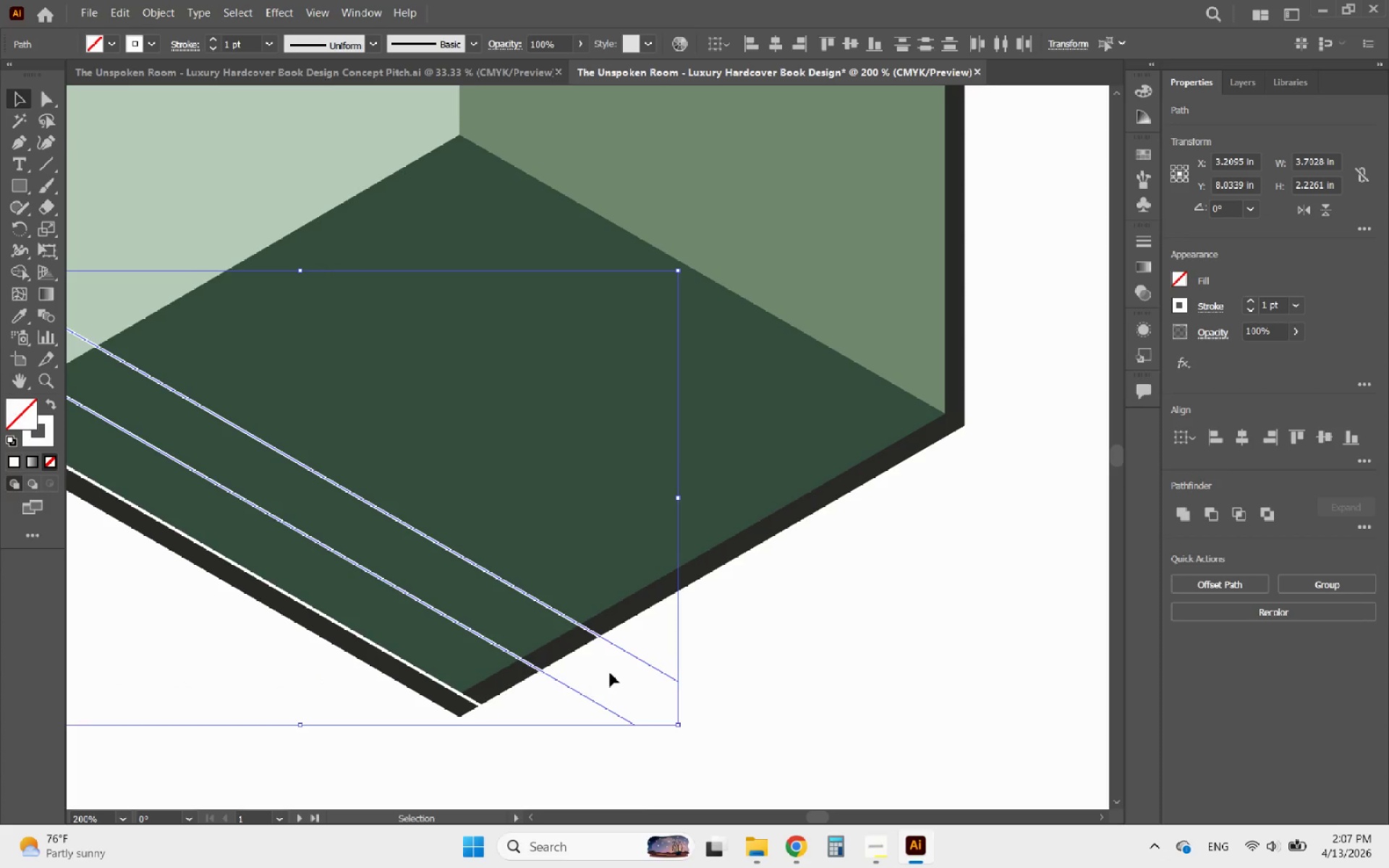 
hold_key(key=AltLeft, duration=6.22)
left_click_drag(start_coordinate=[624, 649], to_coordinate=[667, 608])
 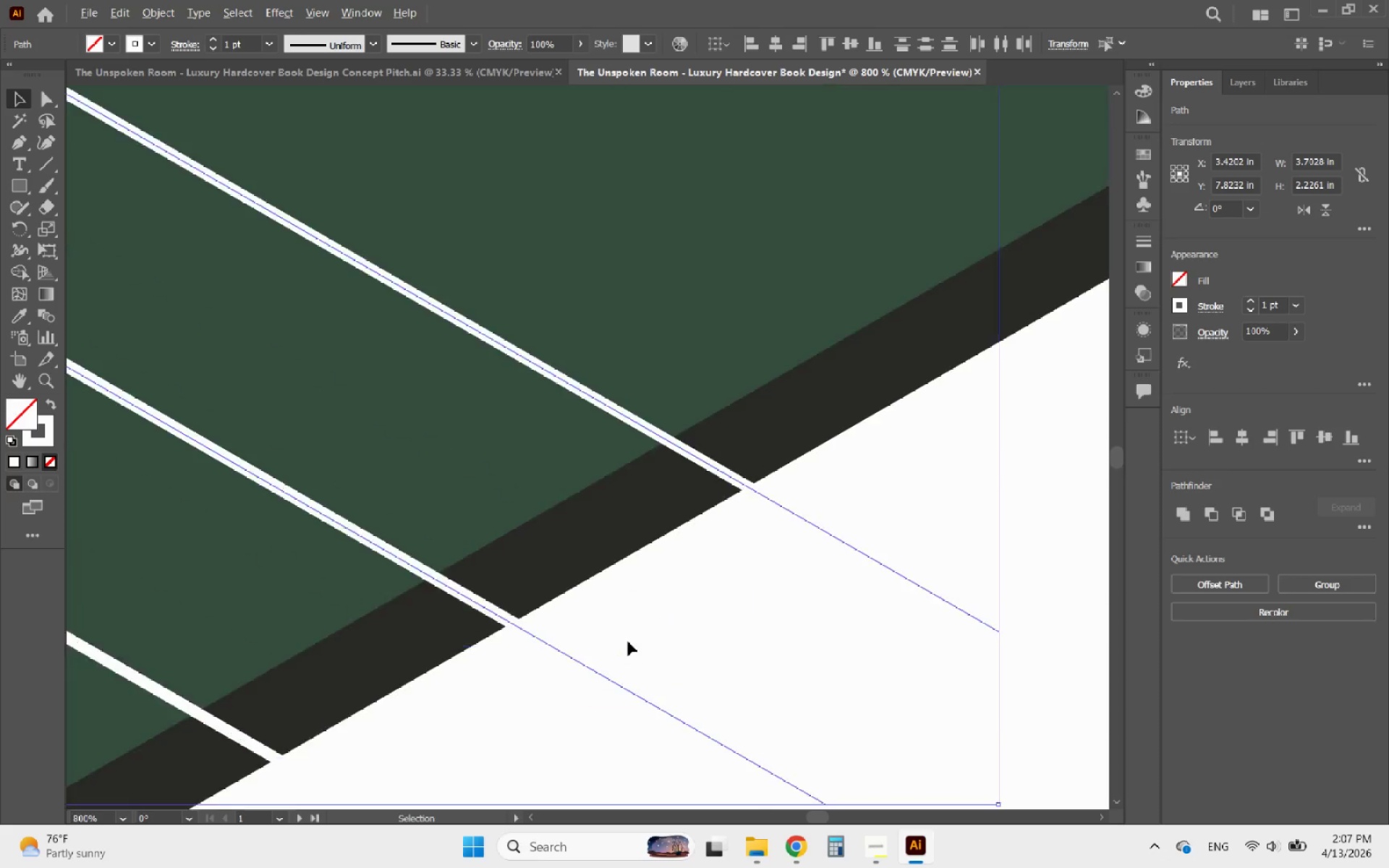 
hold_key(key=ShiftLeft, duration=4.25)
 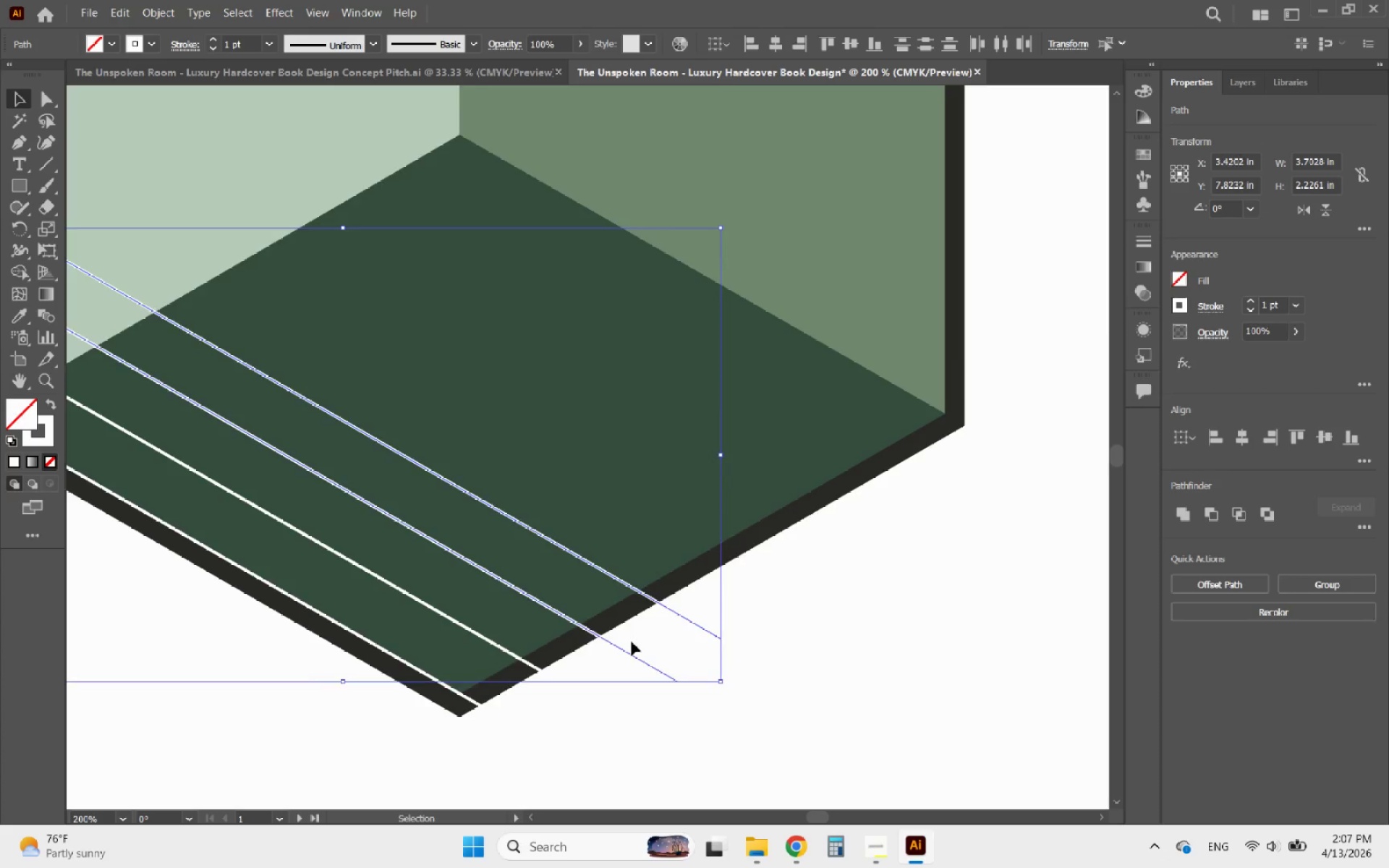 
hold_key(key=AltLeft, duration=3.53)
scroll: coordinate [625, 642], scroll_direction: up, amount: 4.0
 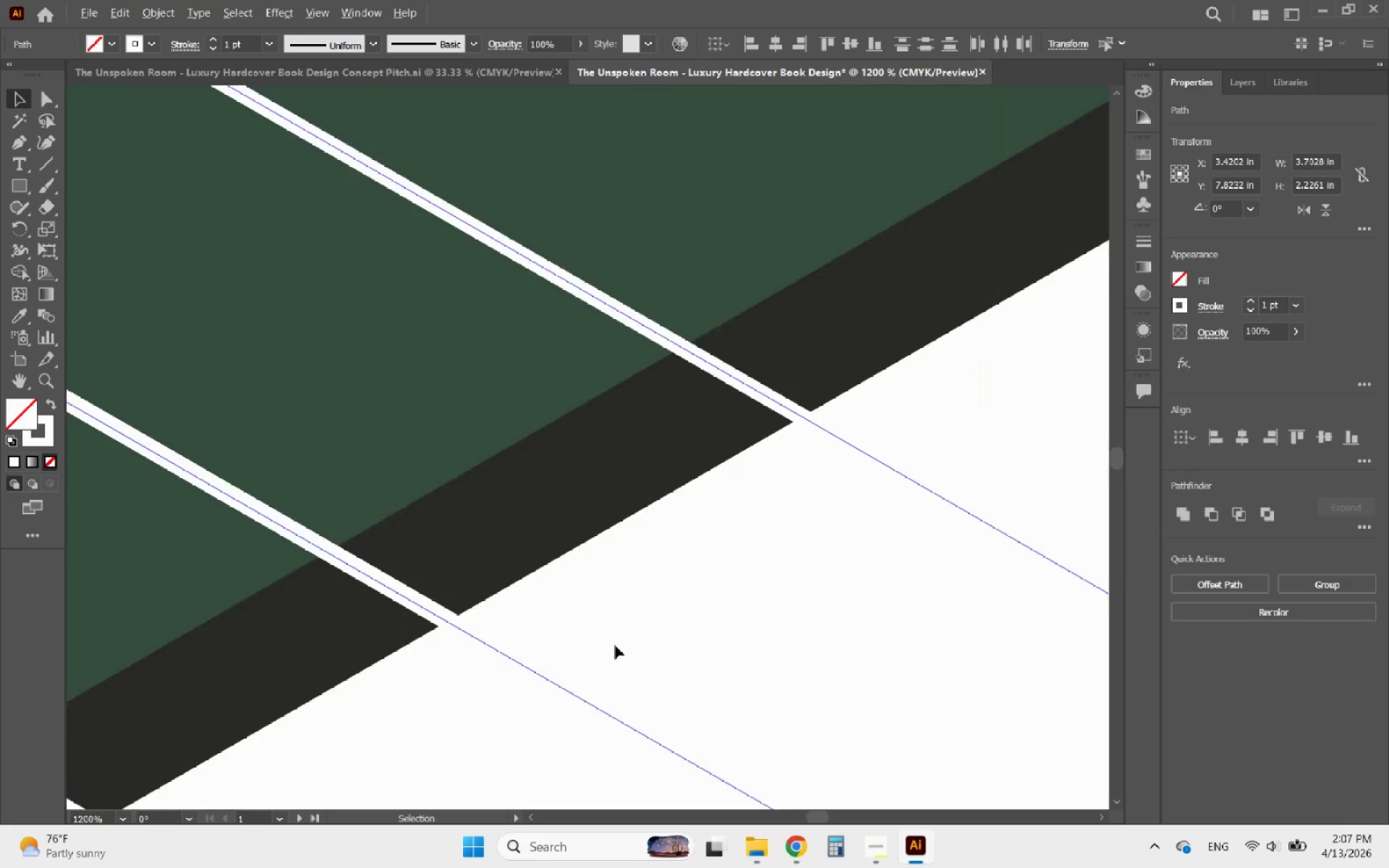 
scroll: coordinate [564, 677], scroll_direction: down, amount: 5.0
 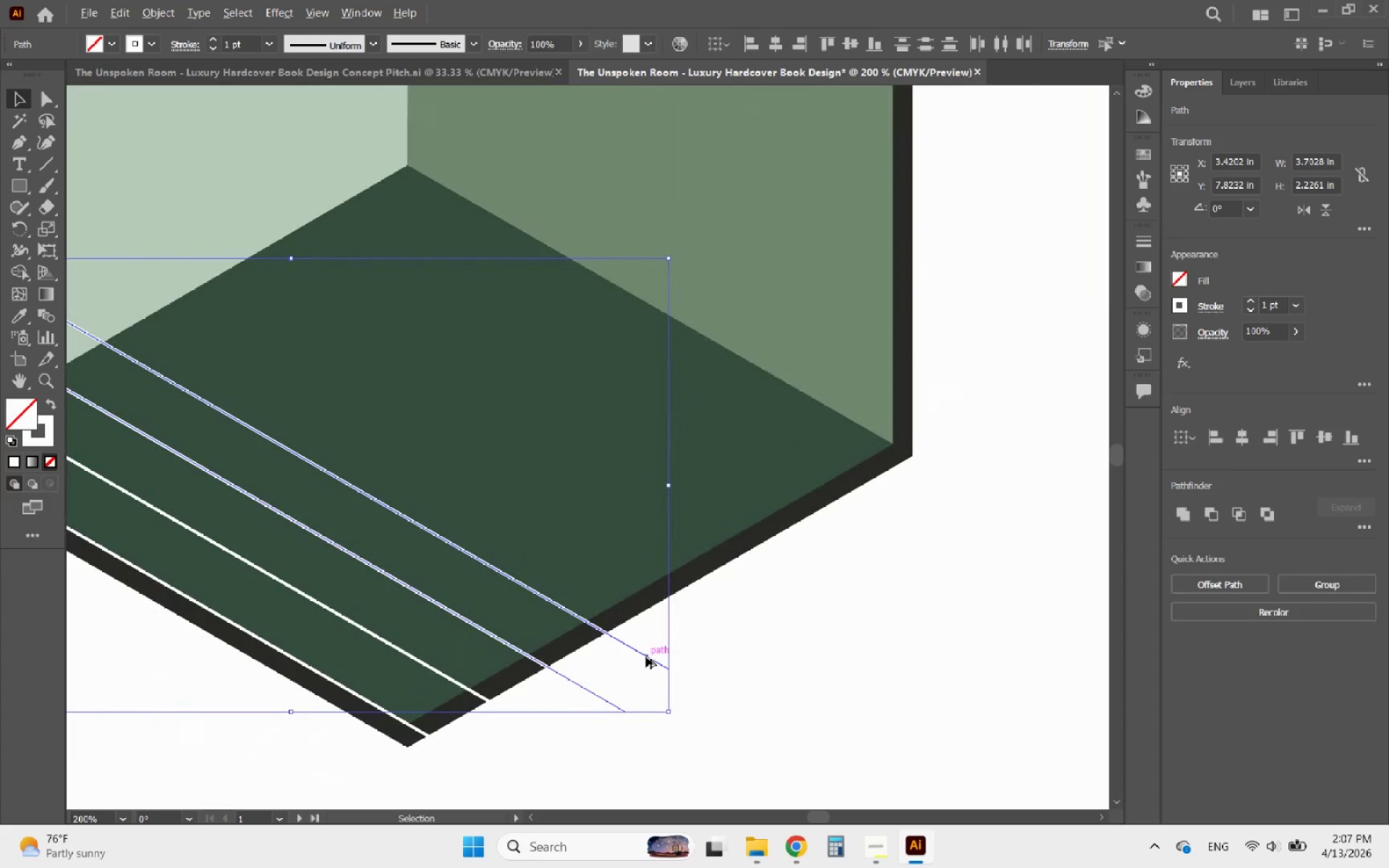 
hold_key(key=ShiftLeft, duration=0.91)
left_click_drag(start_coordinate=[646, 657], to_coordinate=[696, 614])
 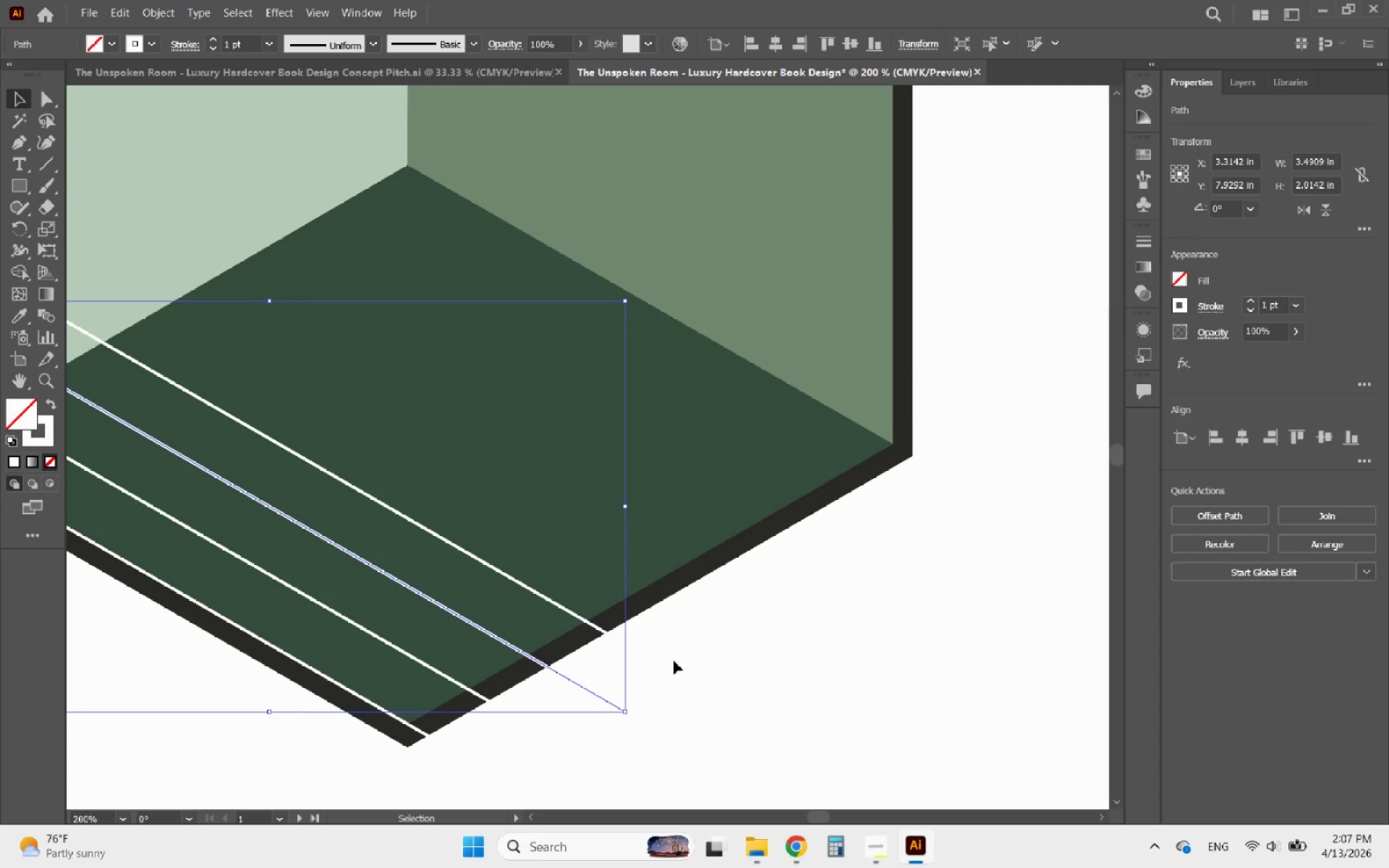 
left_click([674, 660])
 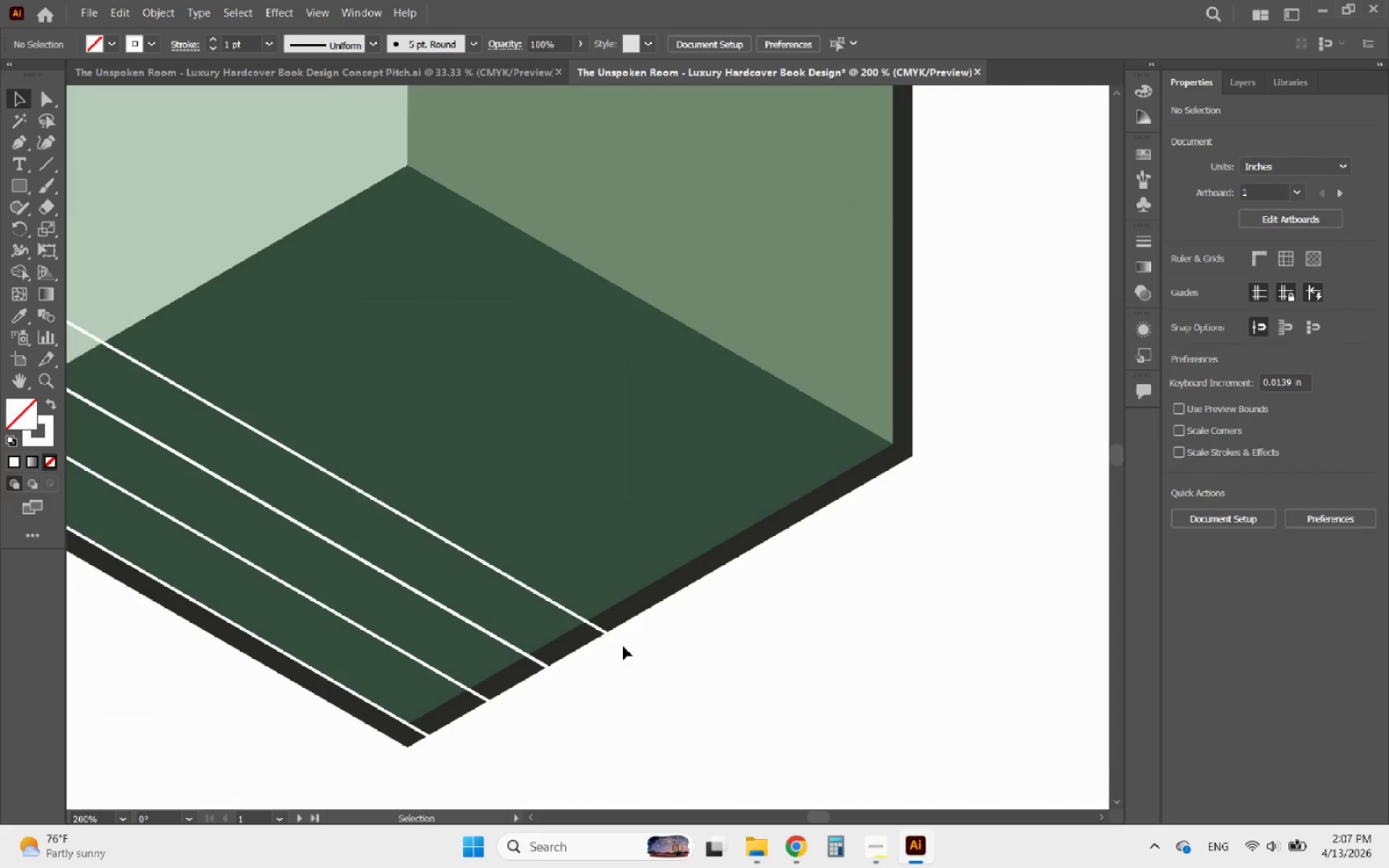 
left_click([625, 644])
 